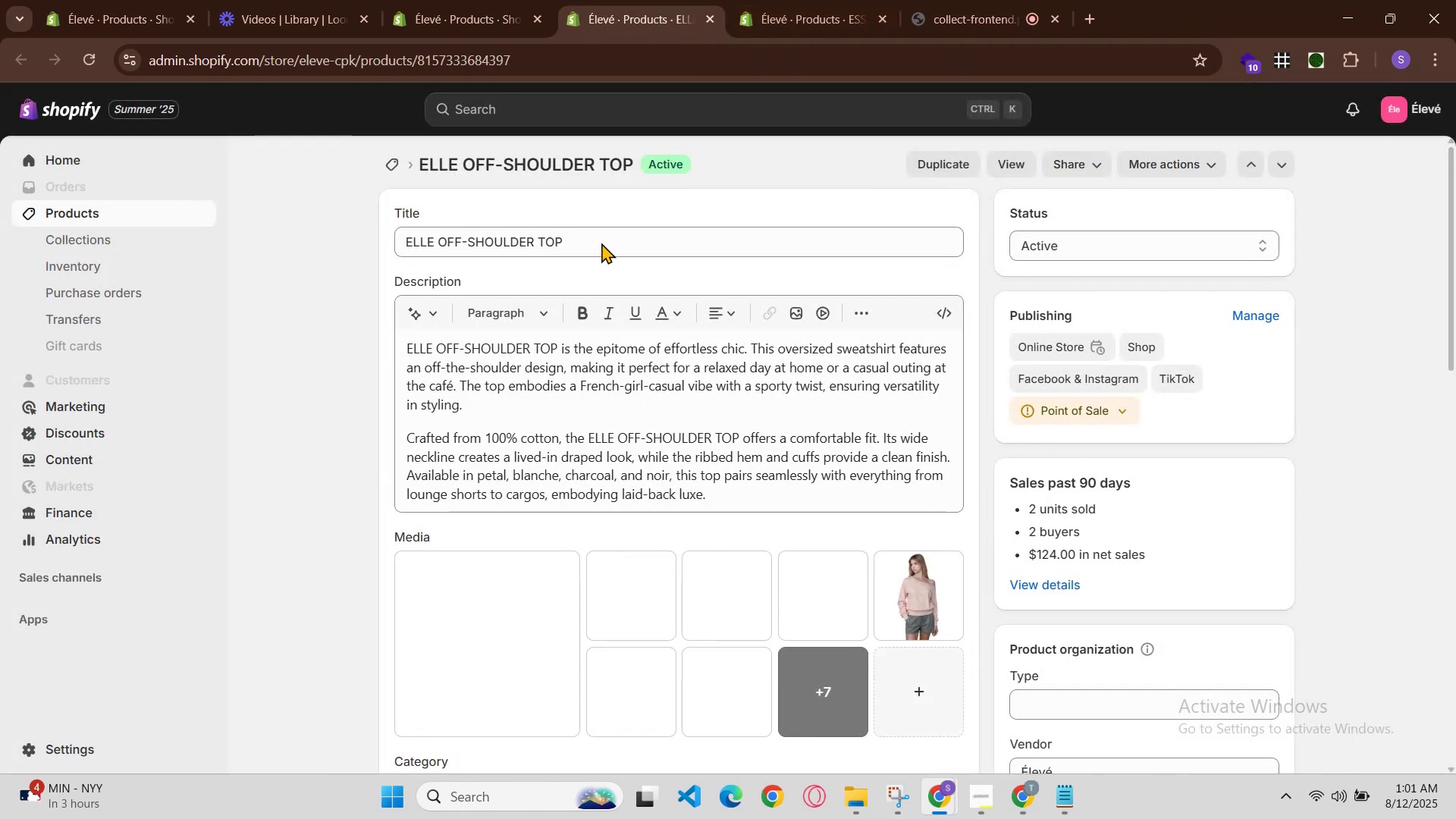 
double_click([601, 243])
 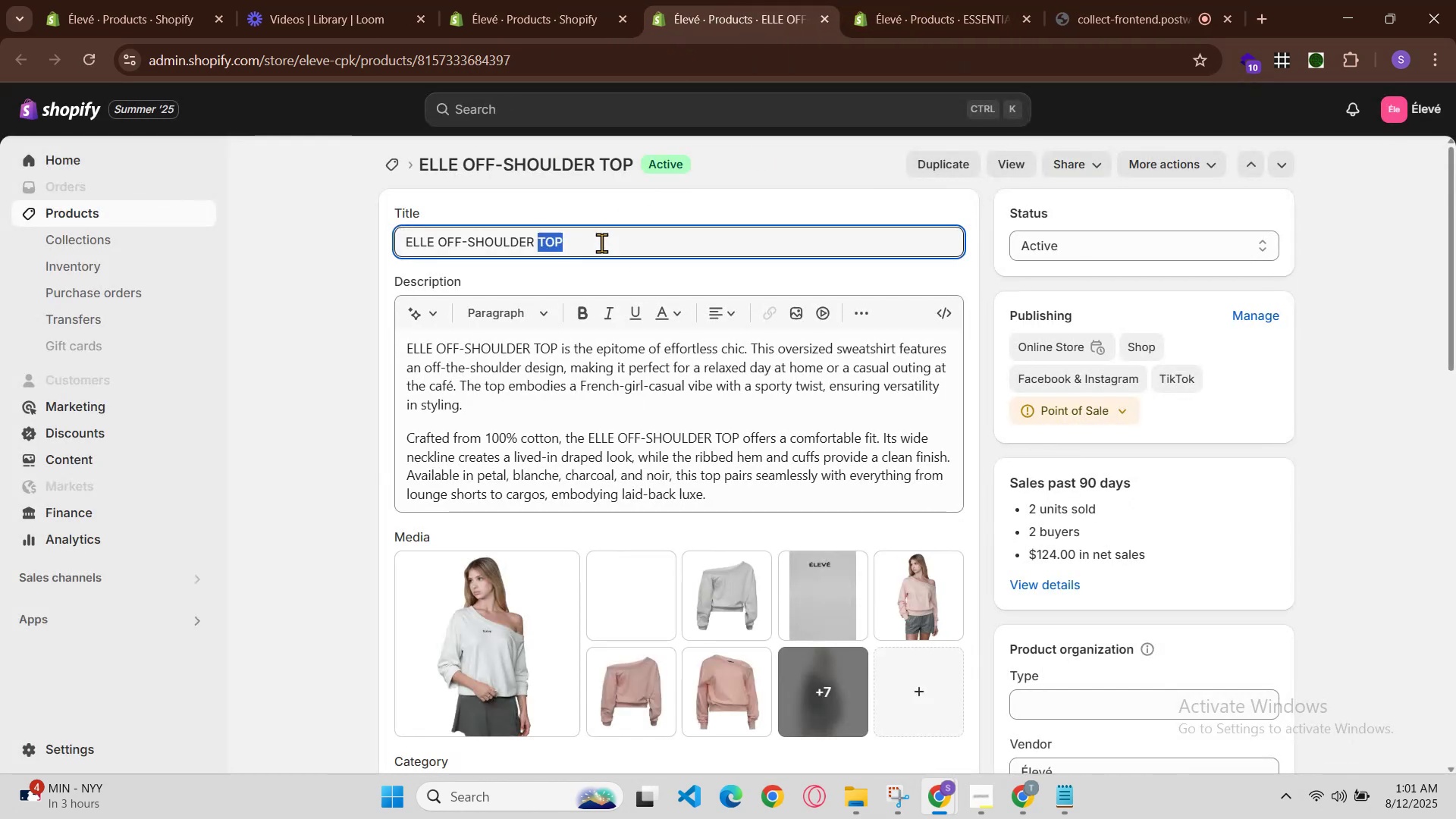 
triple_click([601, 243])
 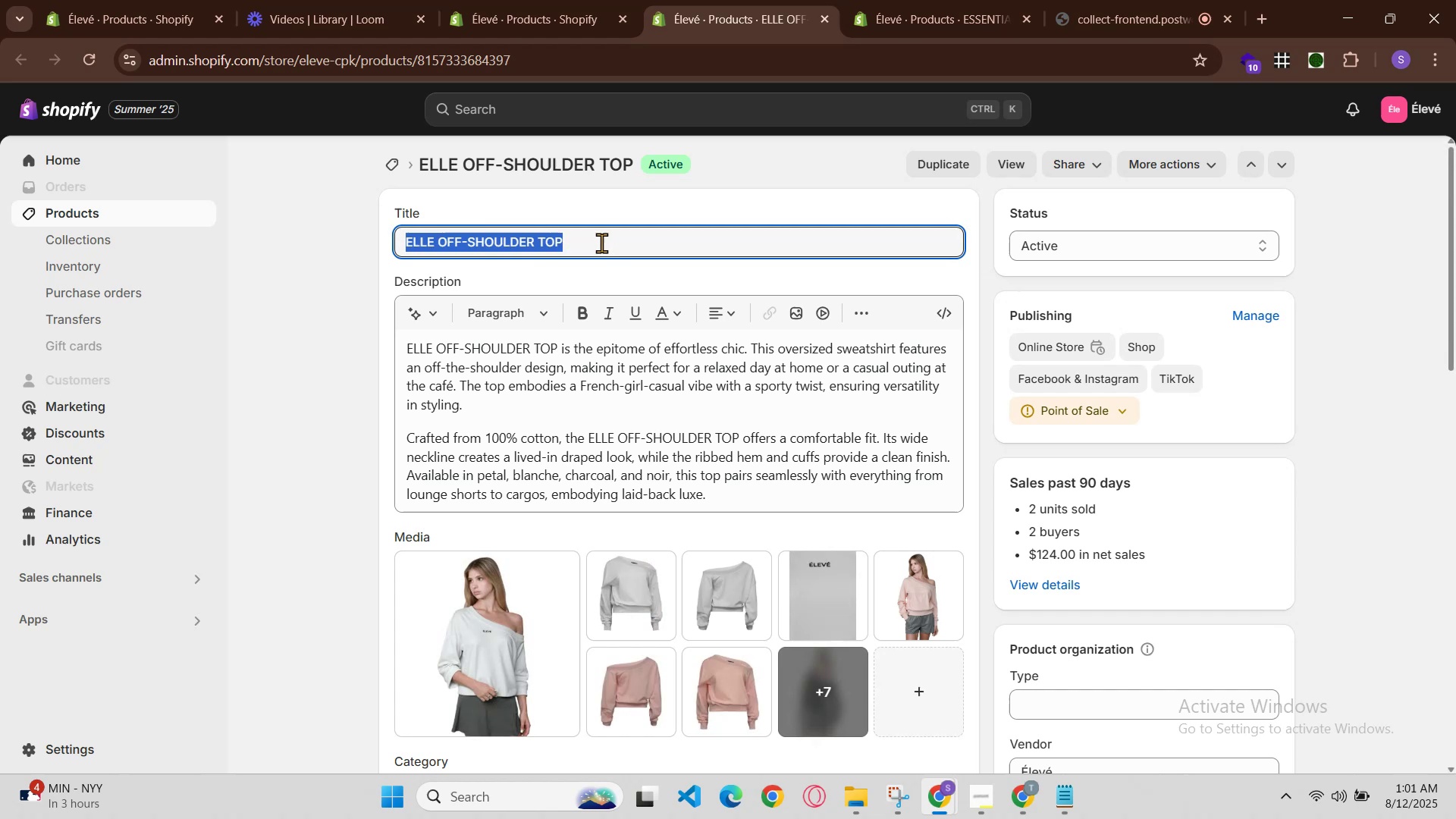 
hold_key(key=ControlLeft, duration=0.69)
 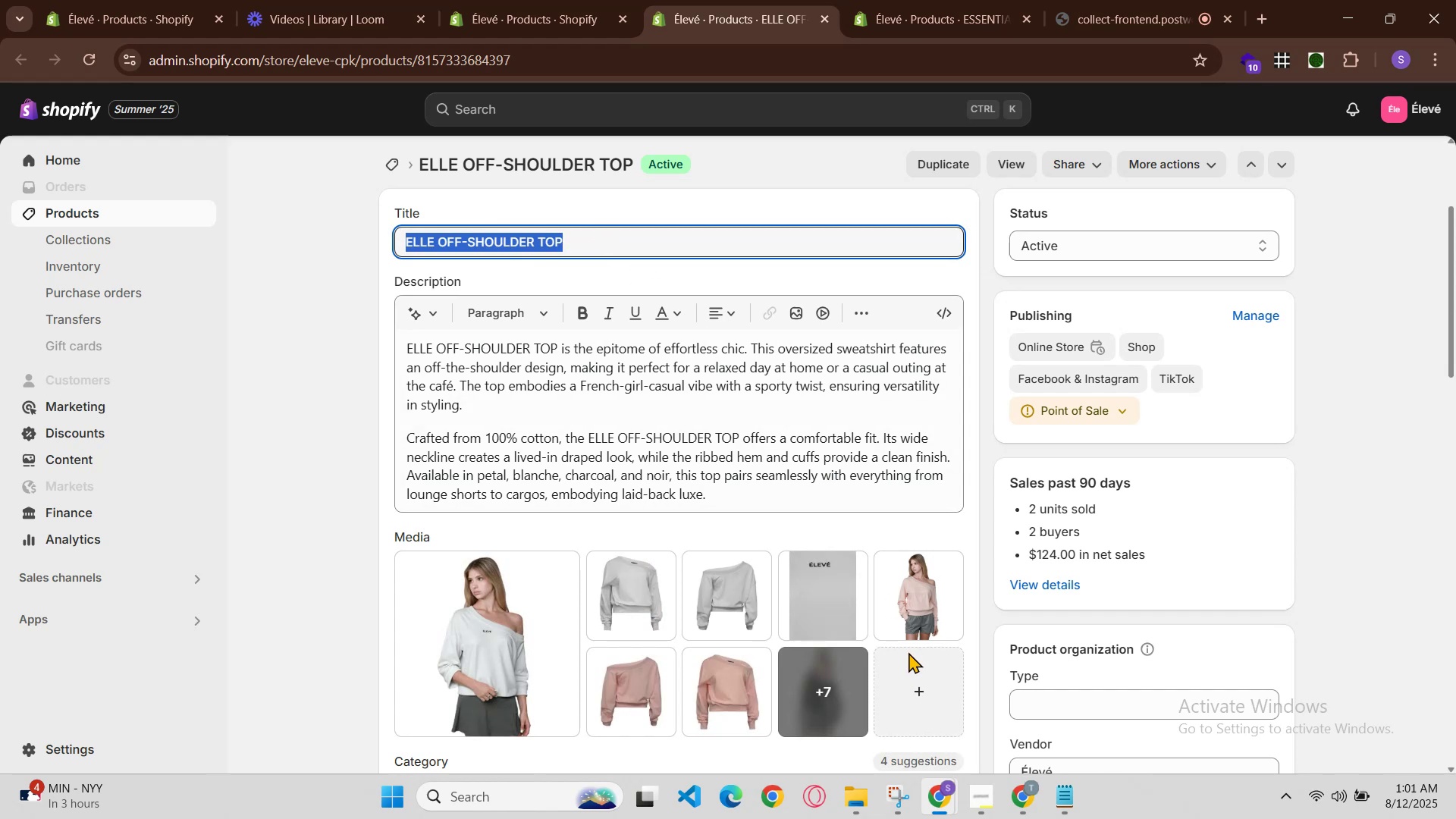 
hold_key(key=C, duration=0.34)
 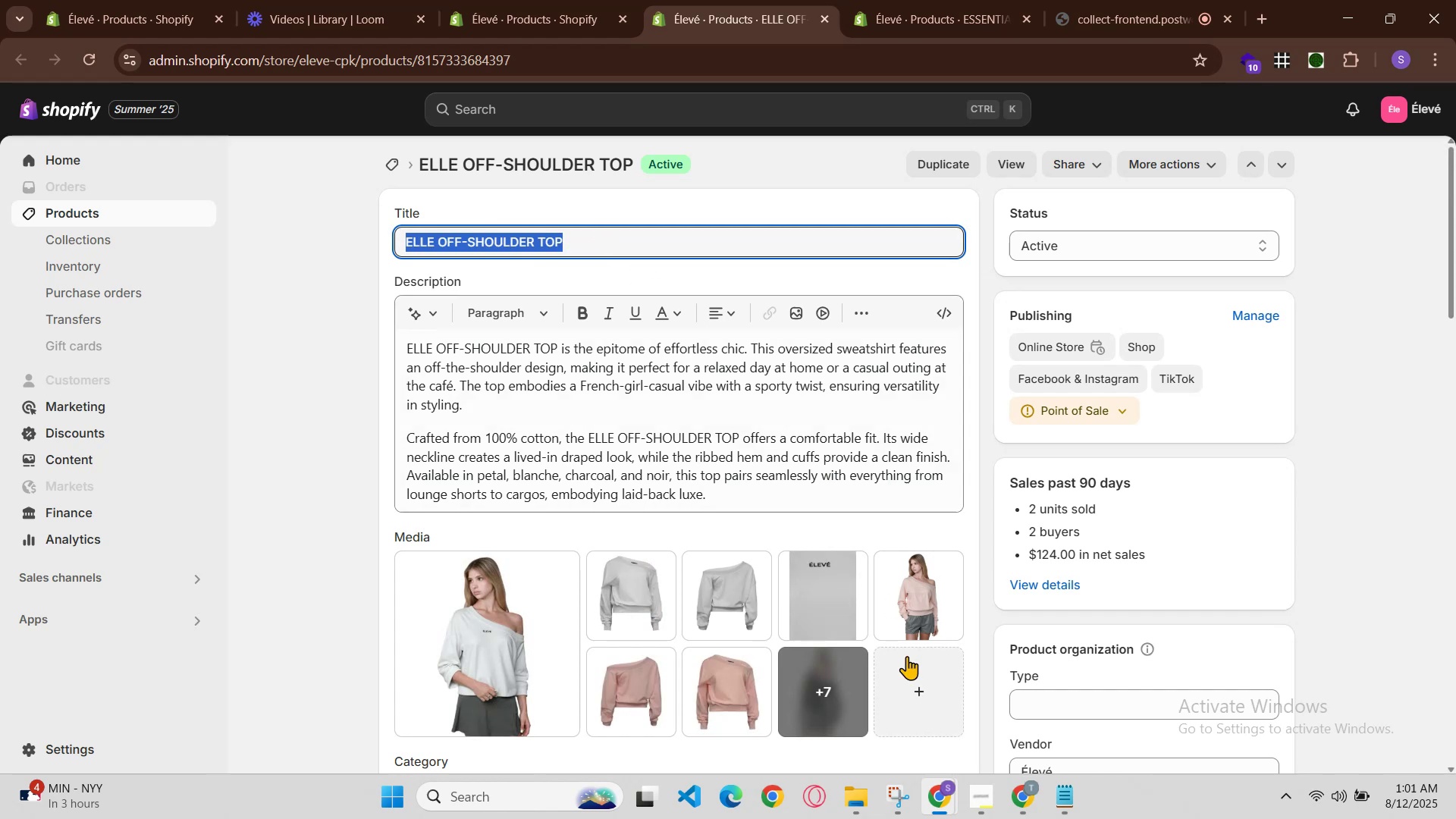 
scroll: coordinate [907, 656], scroll_direction: down, amount: 1.0
 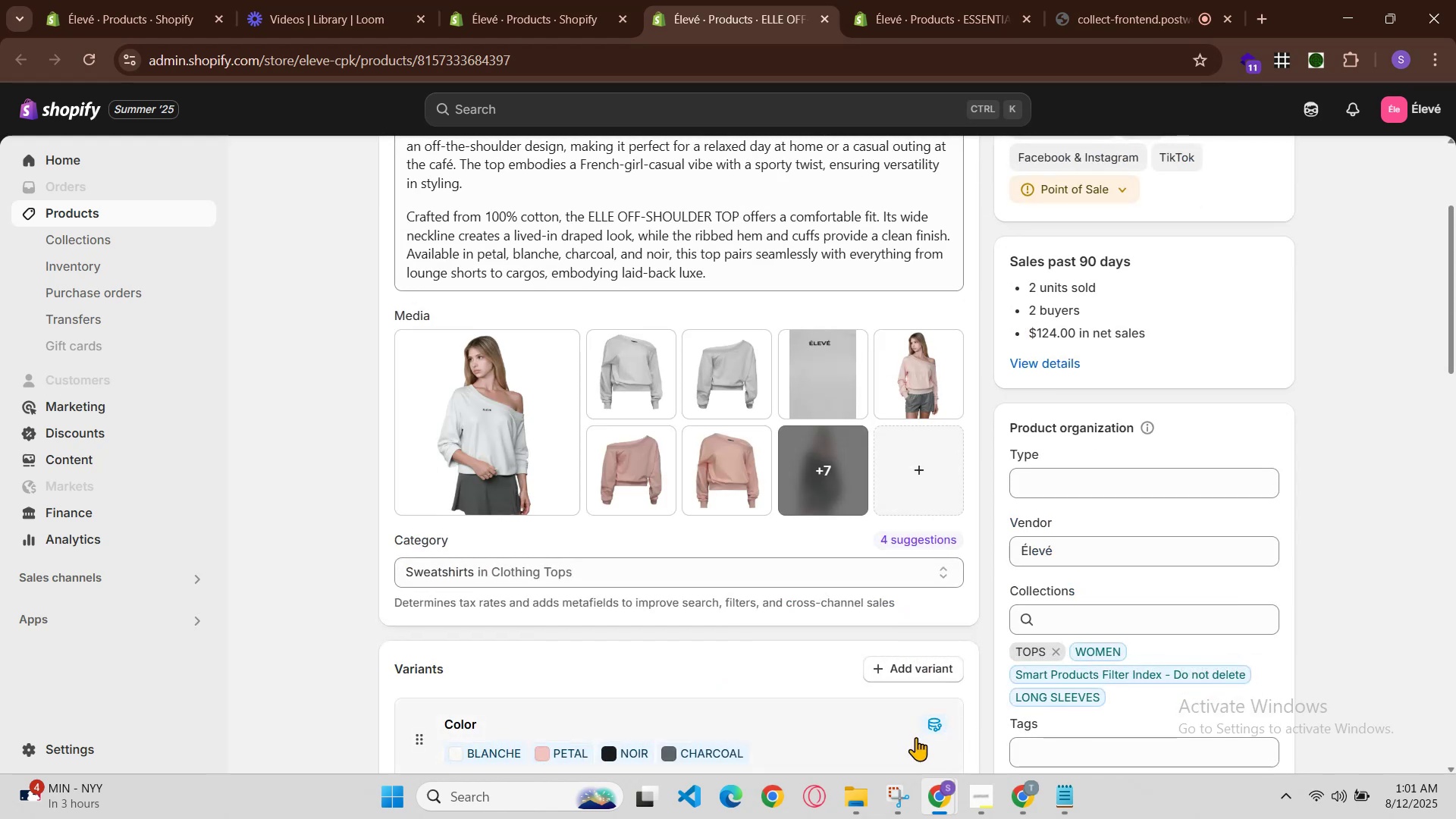 
left_click([940, 796])
 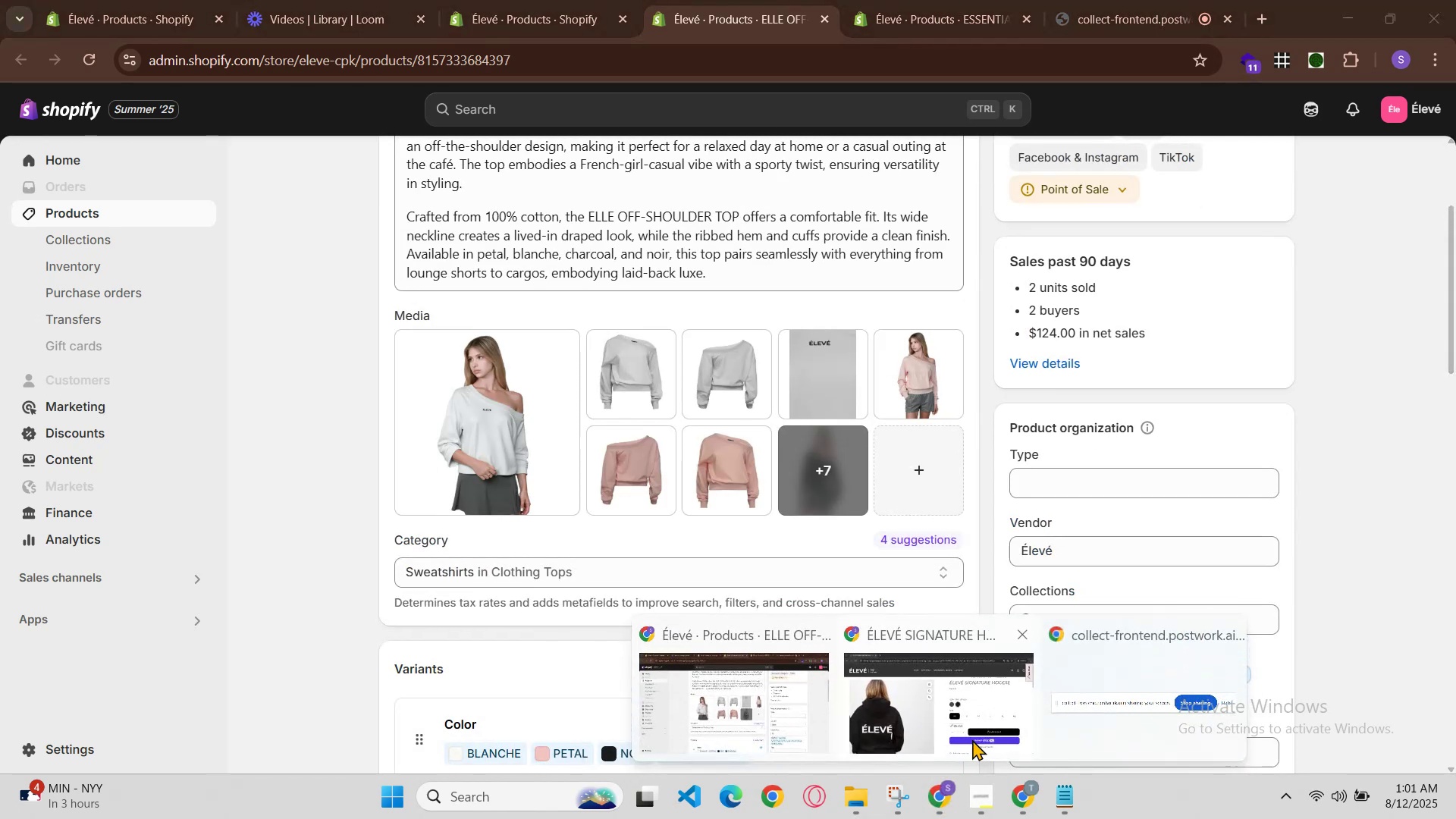 
left_click([972, 739])
 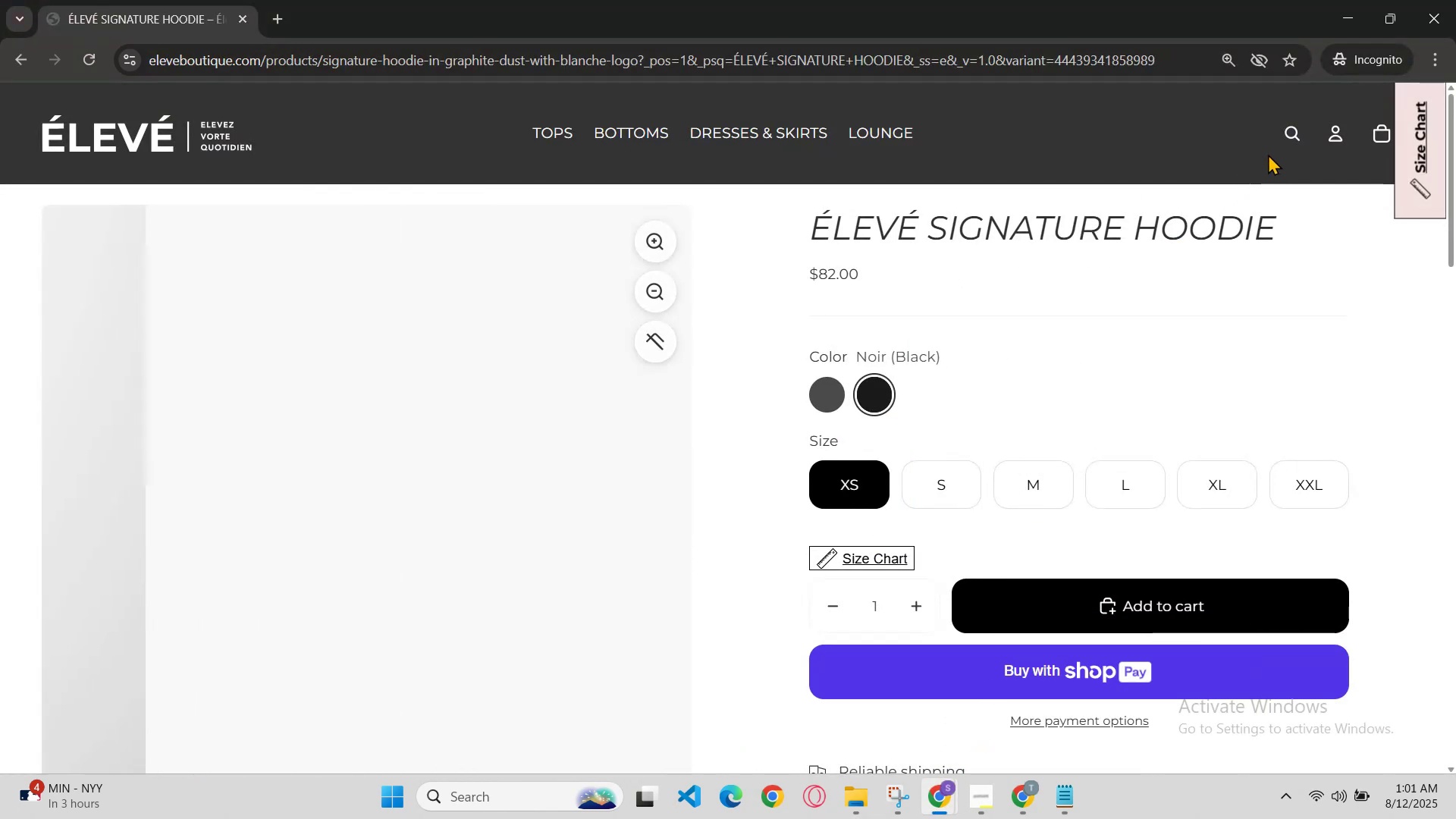 
left_click([1281, 129])
 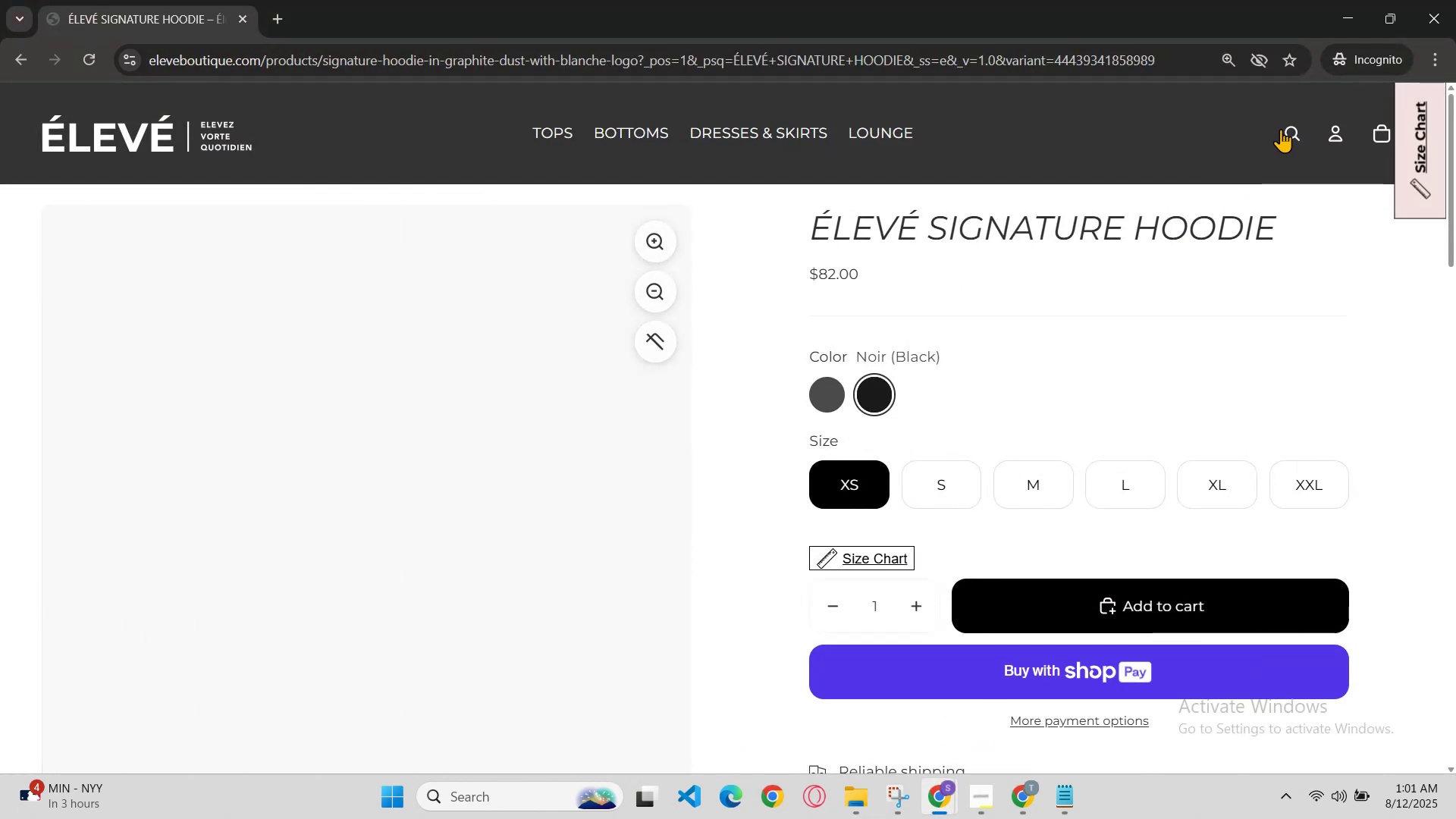 
key(Control+V)
 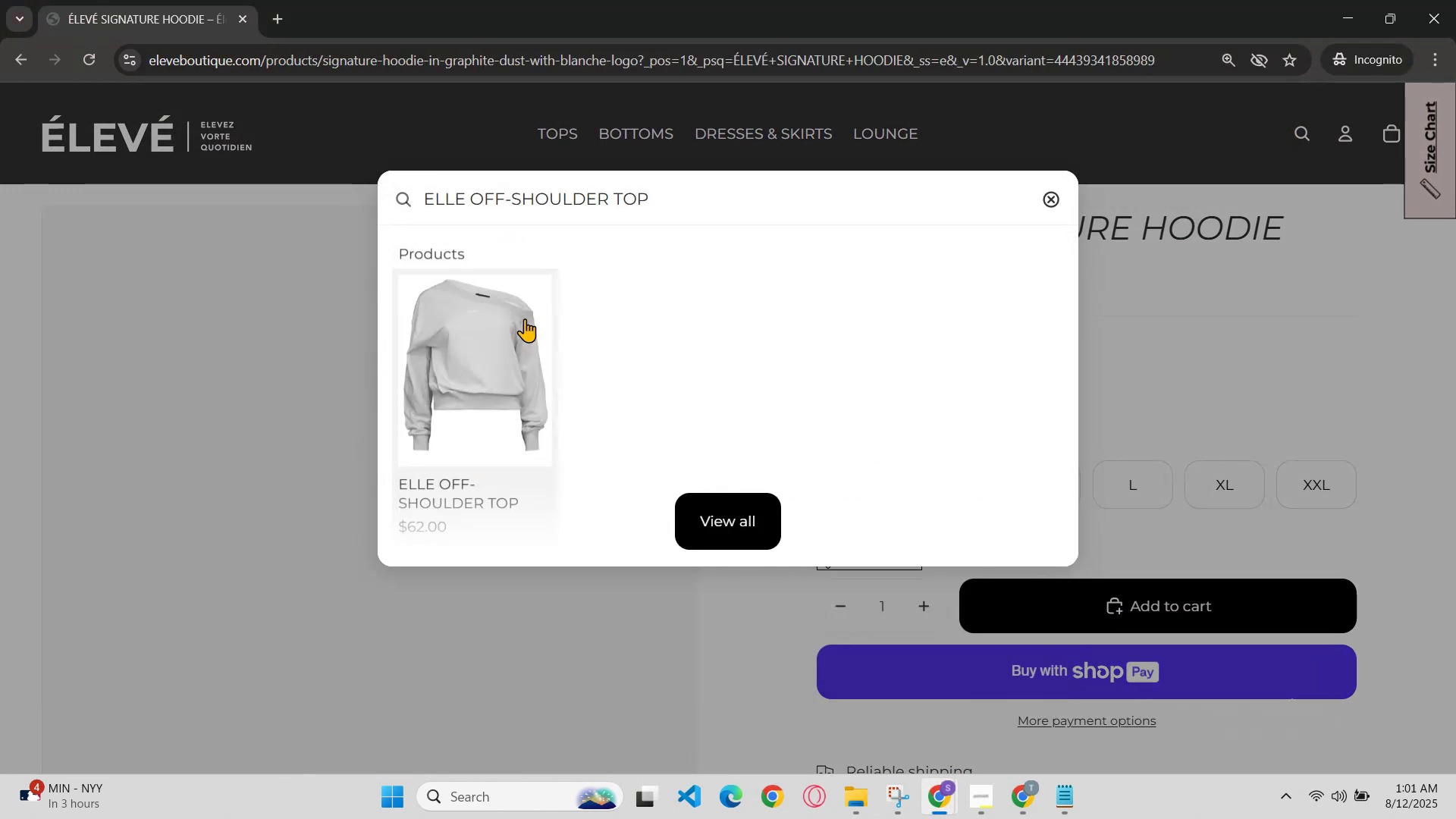 
left_click([491, 375])
 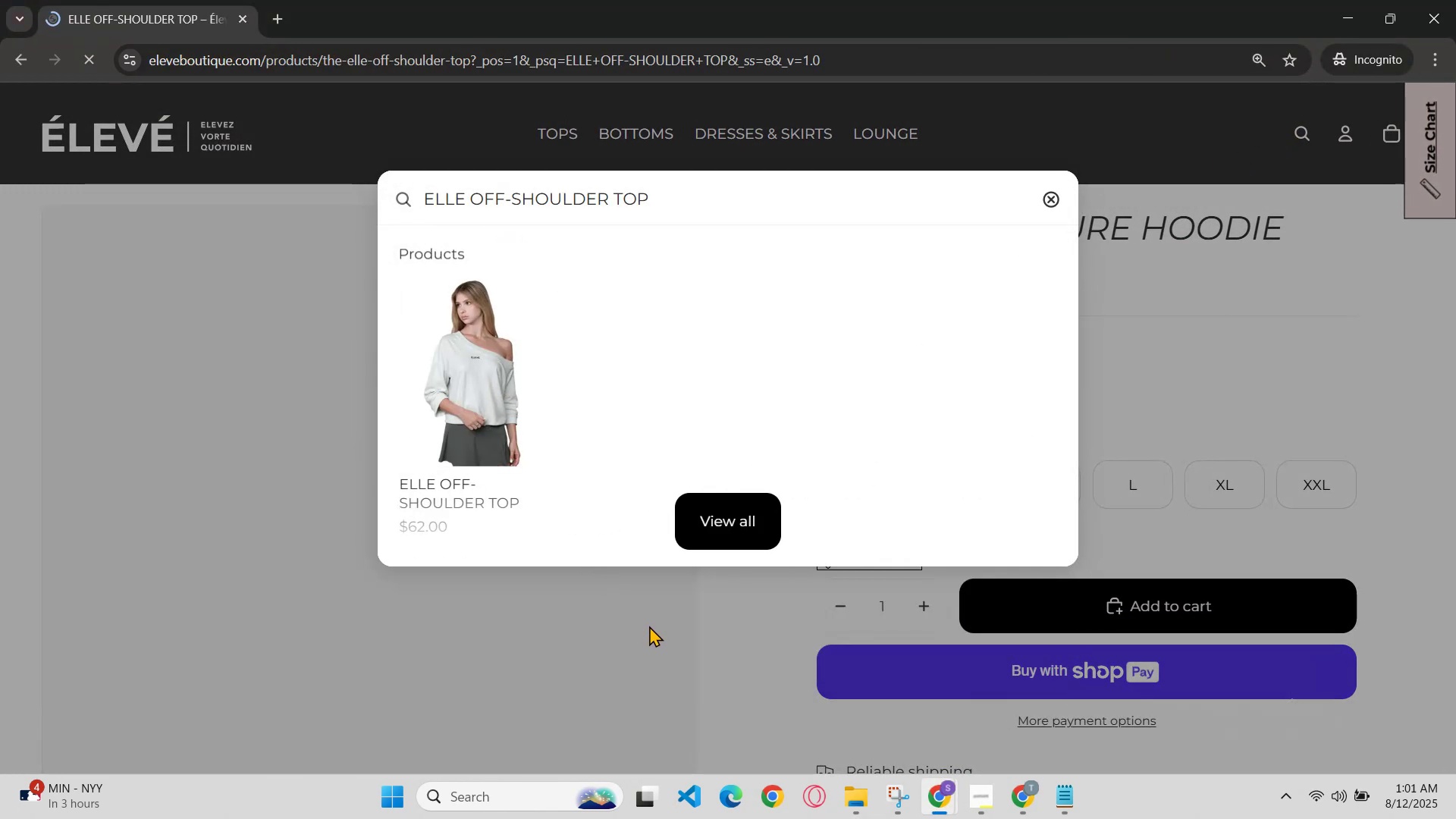 
scroll: coordinate [755, 582], scroll_direction: down, amount: 1.0
 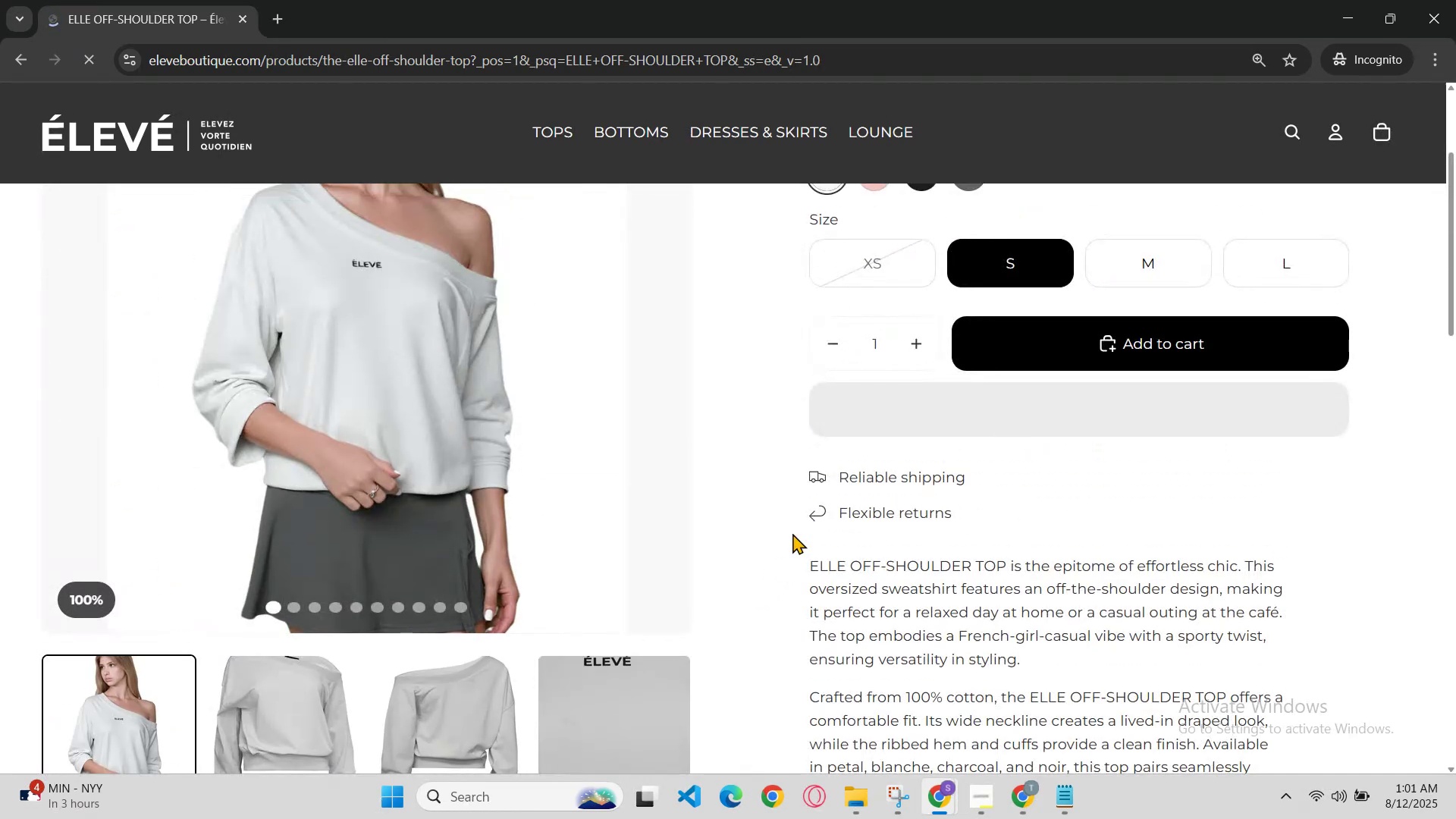 
scroll: coordinate [854, 425], scroll_direction: up, amount: 3.0
 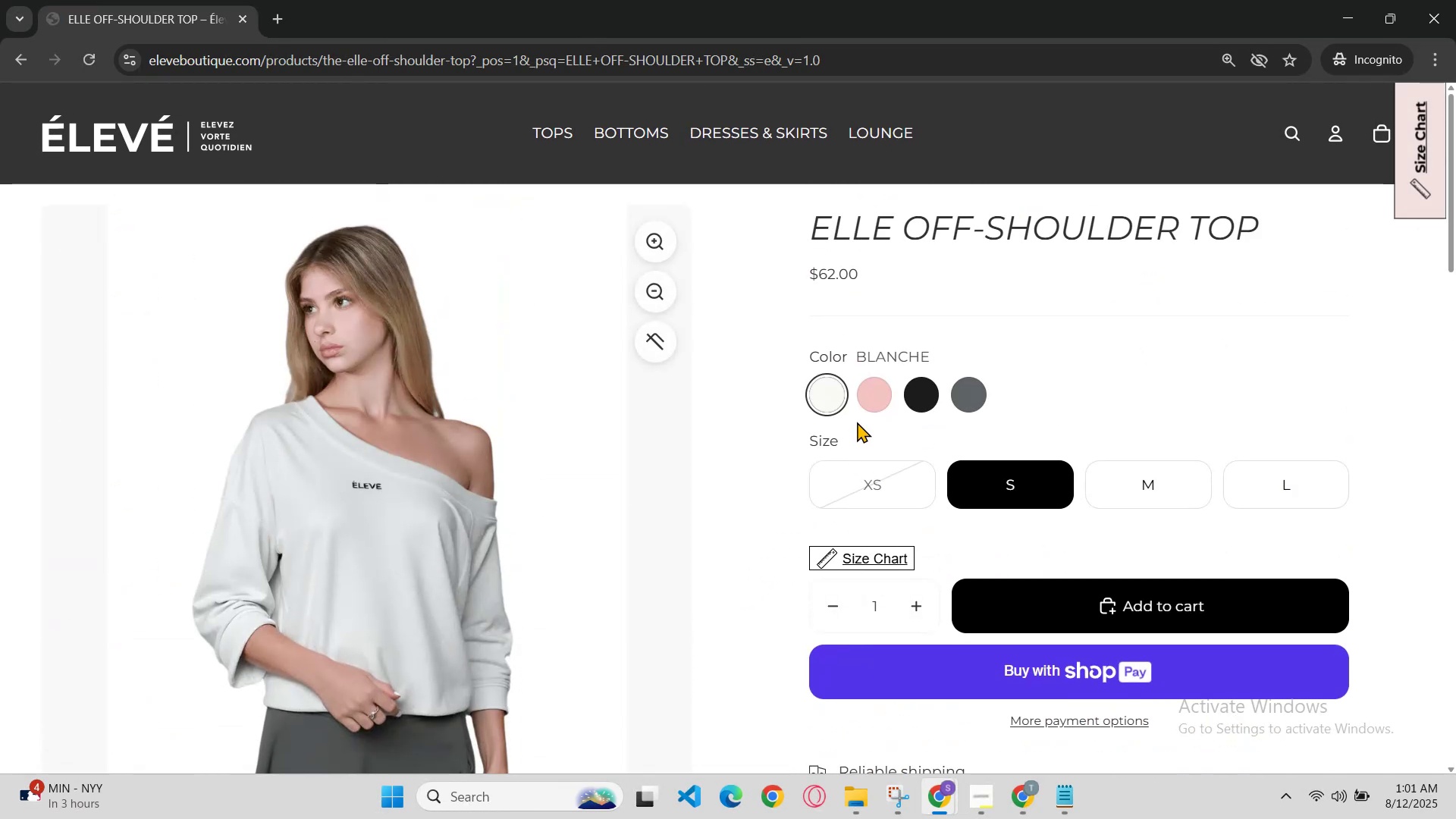 
left_click([868, 398])
 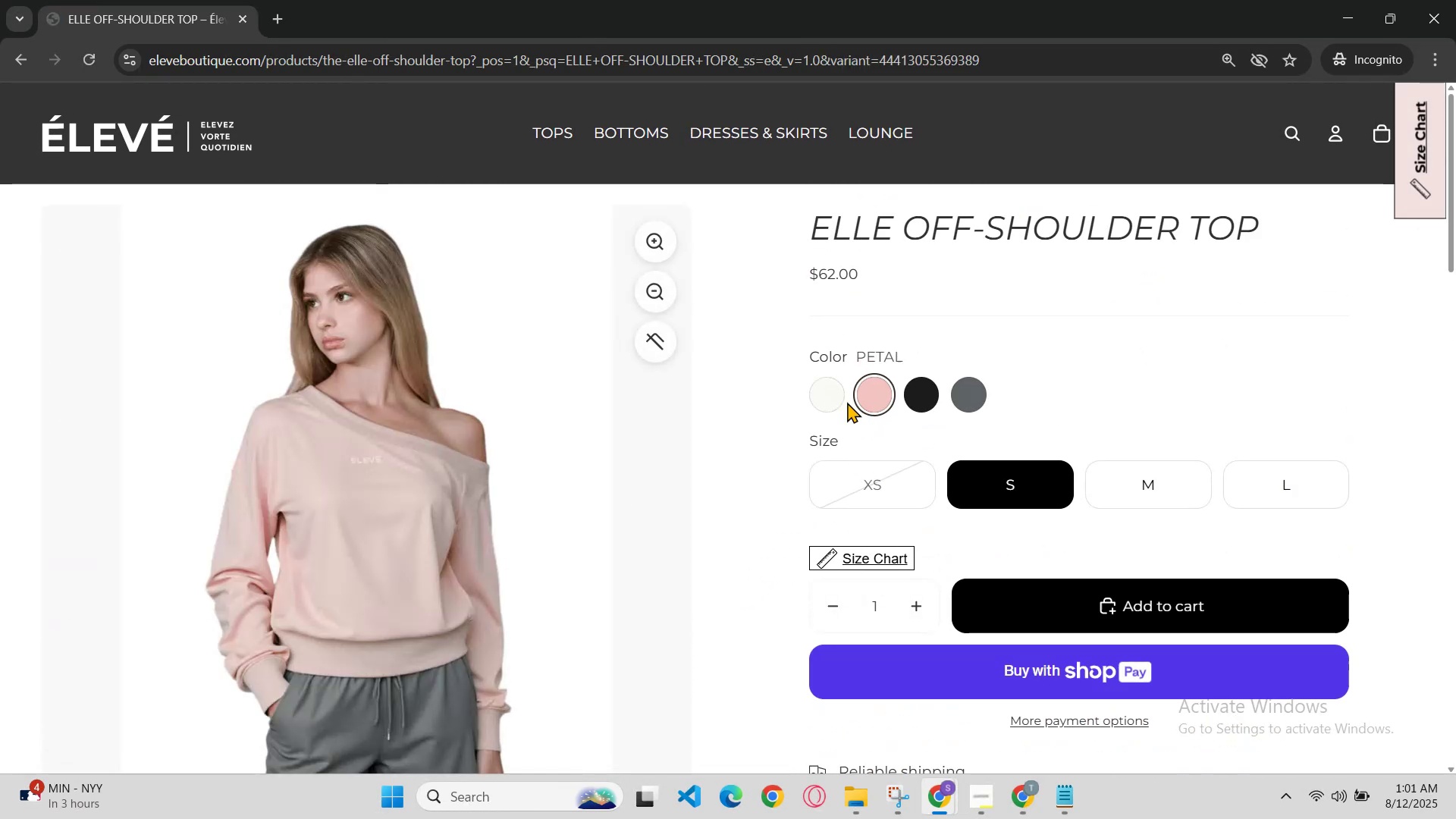 
left_click([824, 400])
 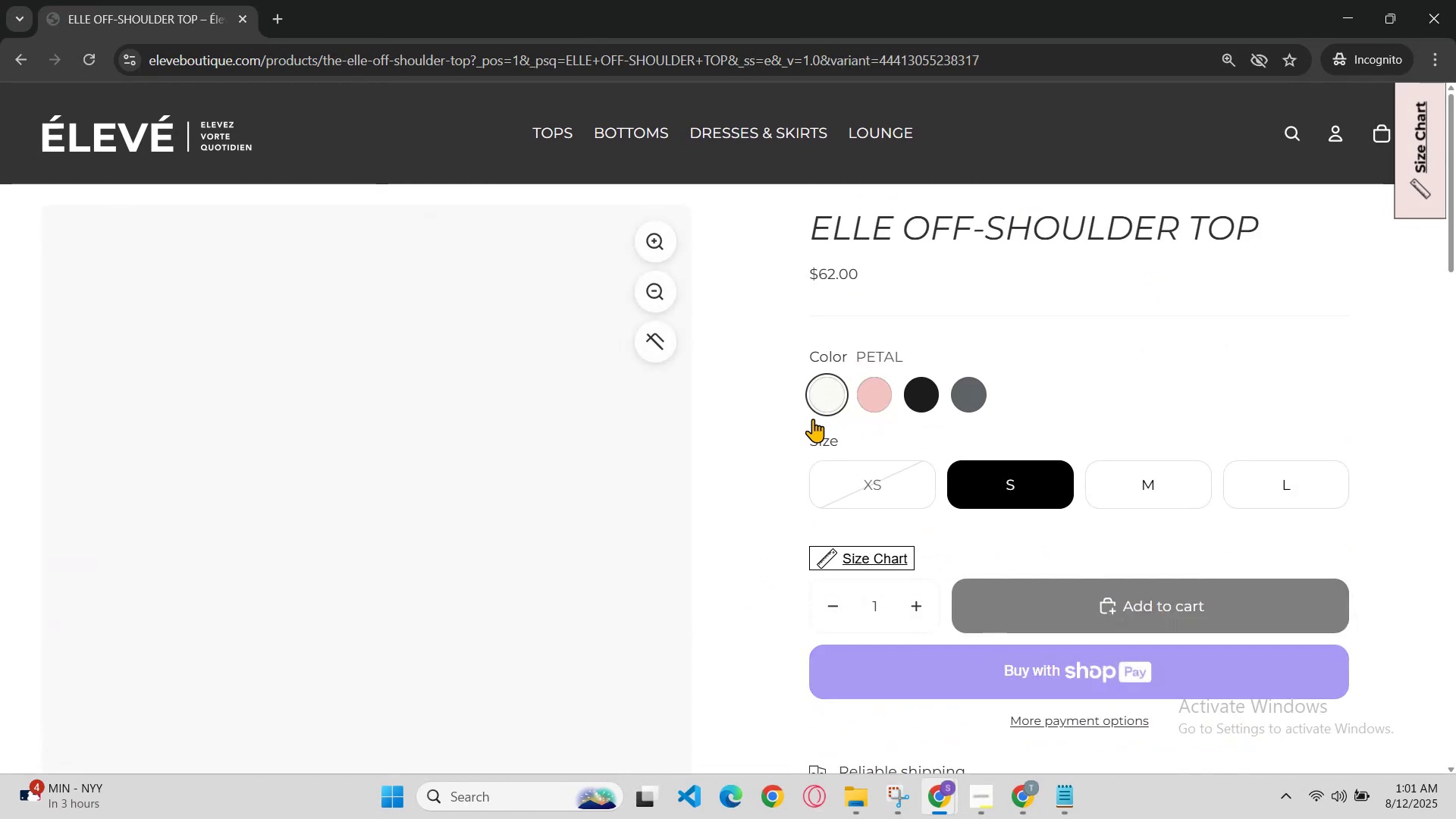 
scroll: coordinate [802, 473], scroll_direction: down, amount: 1.0
 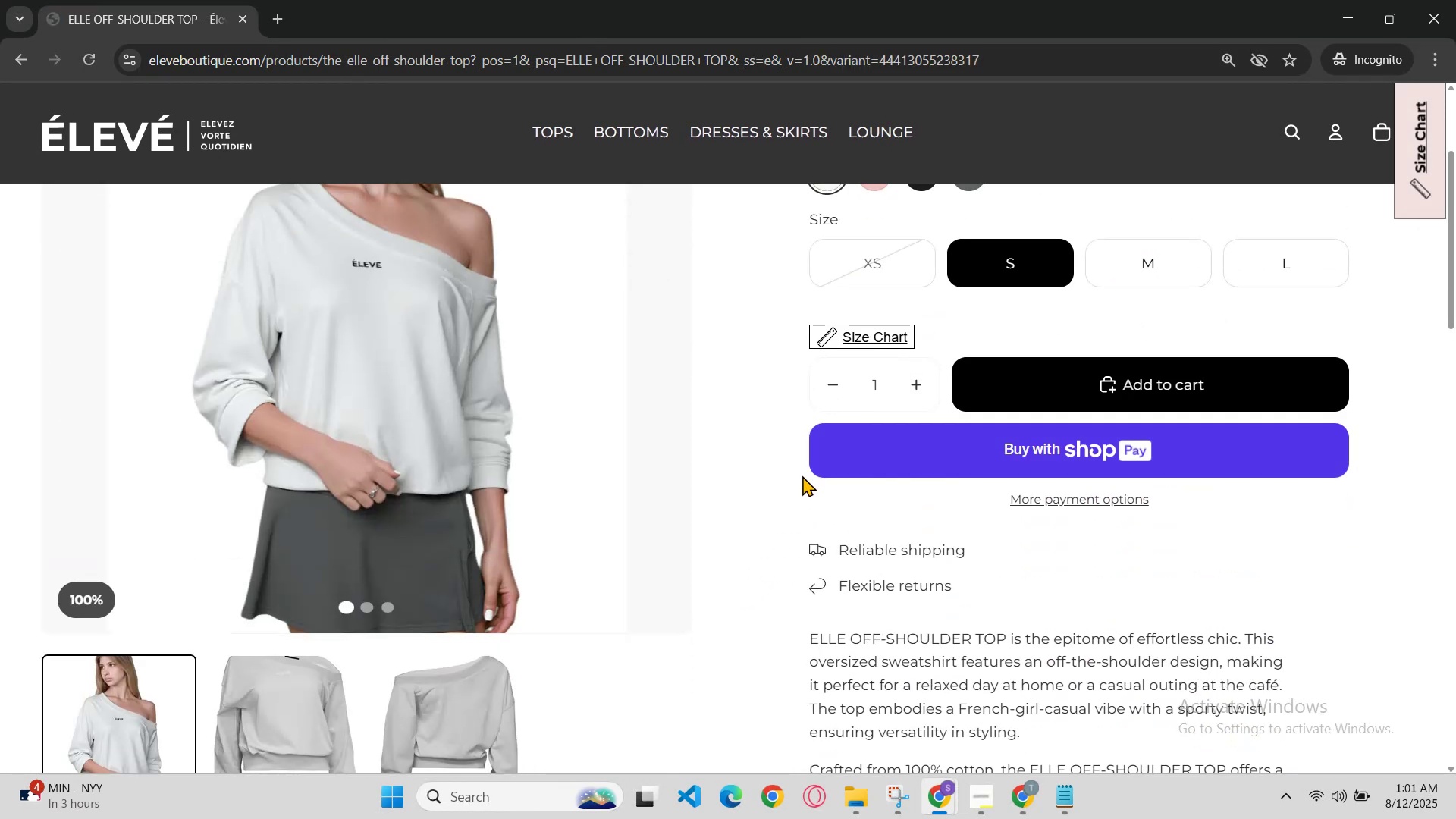 
scroll: coordinate [802, 475], scroll_direction: up, amount: 2.0
 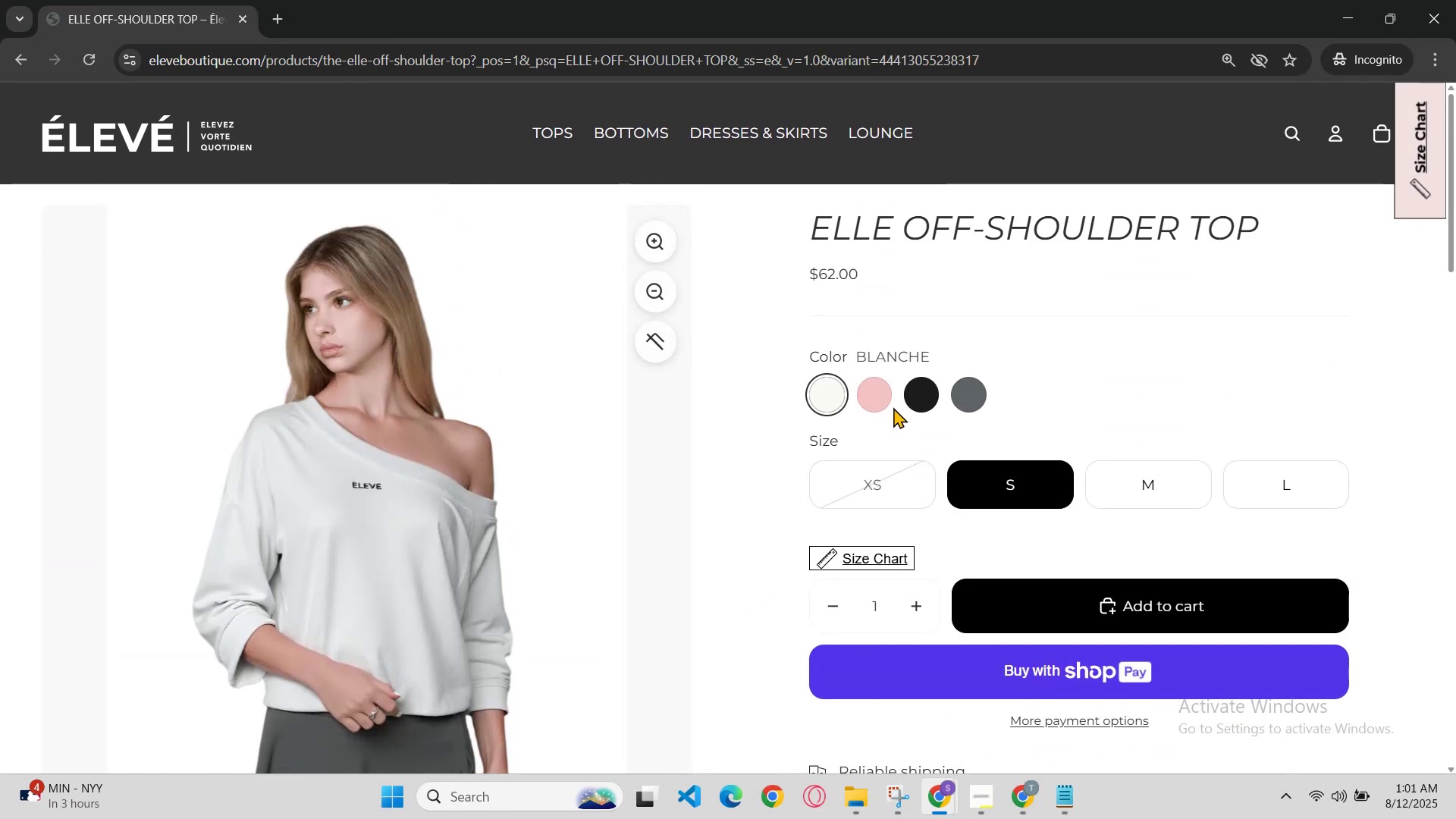 
left_click([876, 388])
 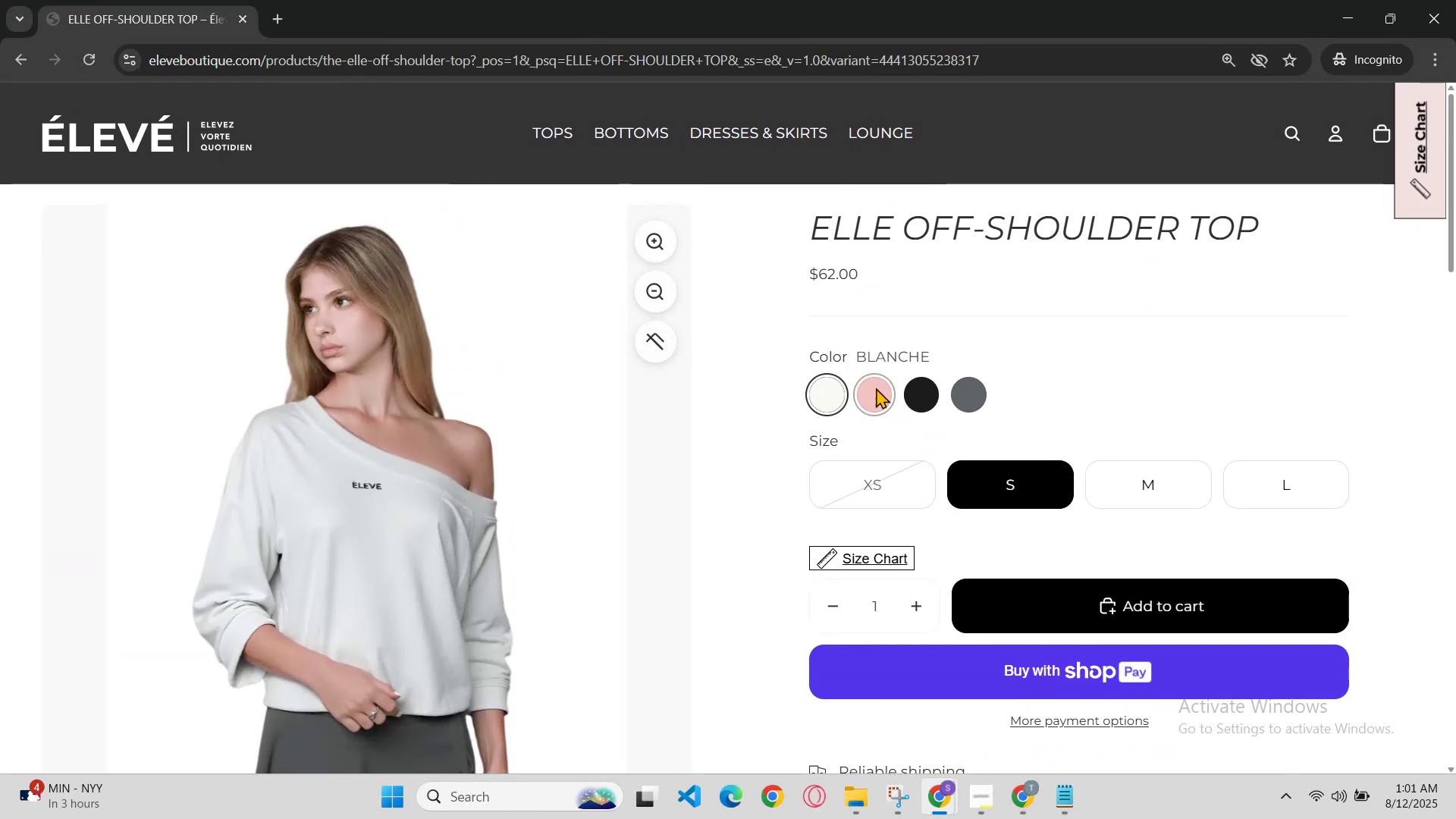 
scroll: coordinate [873, 399], scroll_direction: up, amount: 1.0
 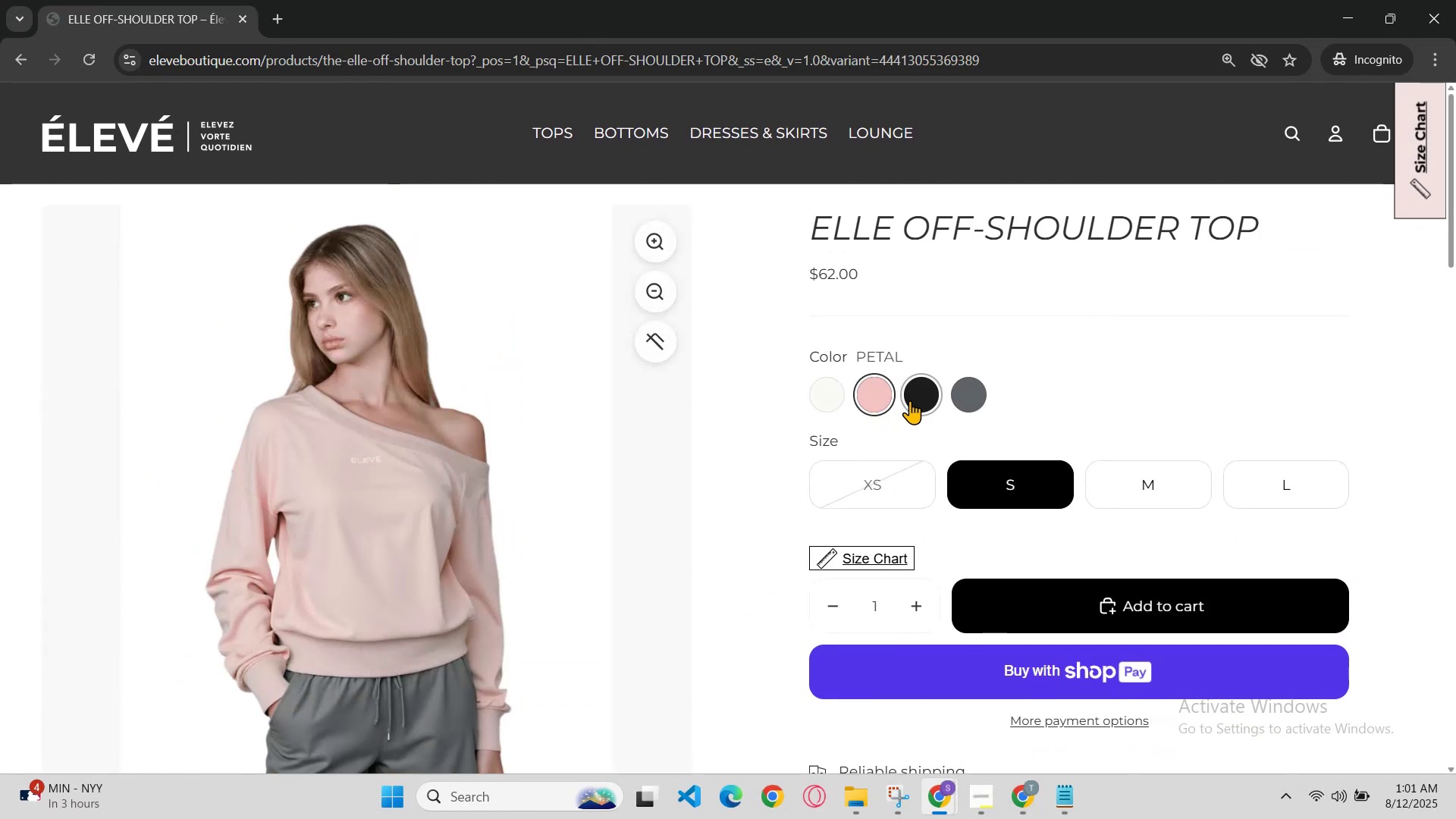 
left_click([914, 402])
 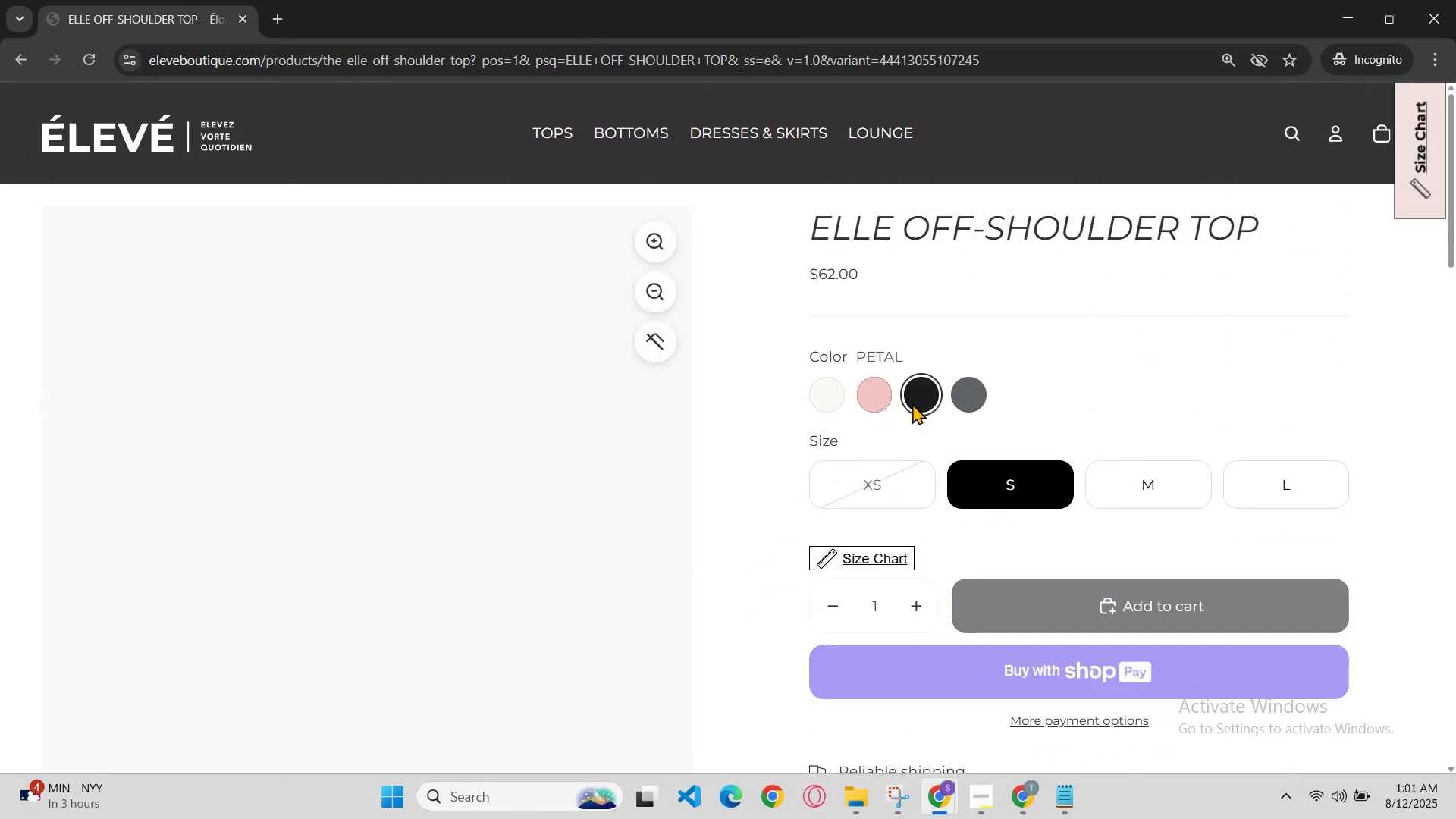 
scroll: coordinate [910, 406], scroll_direction: none, amount: 0.0
 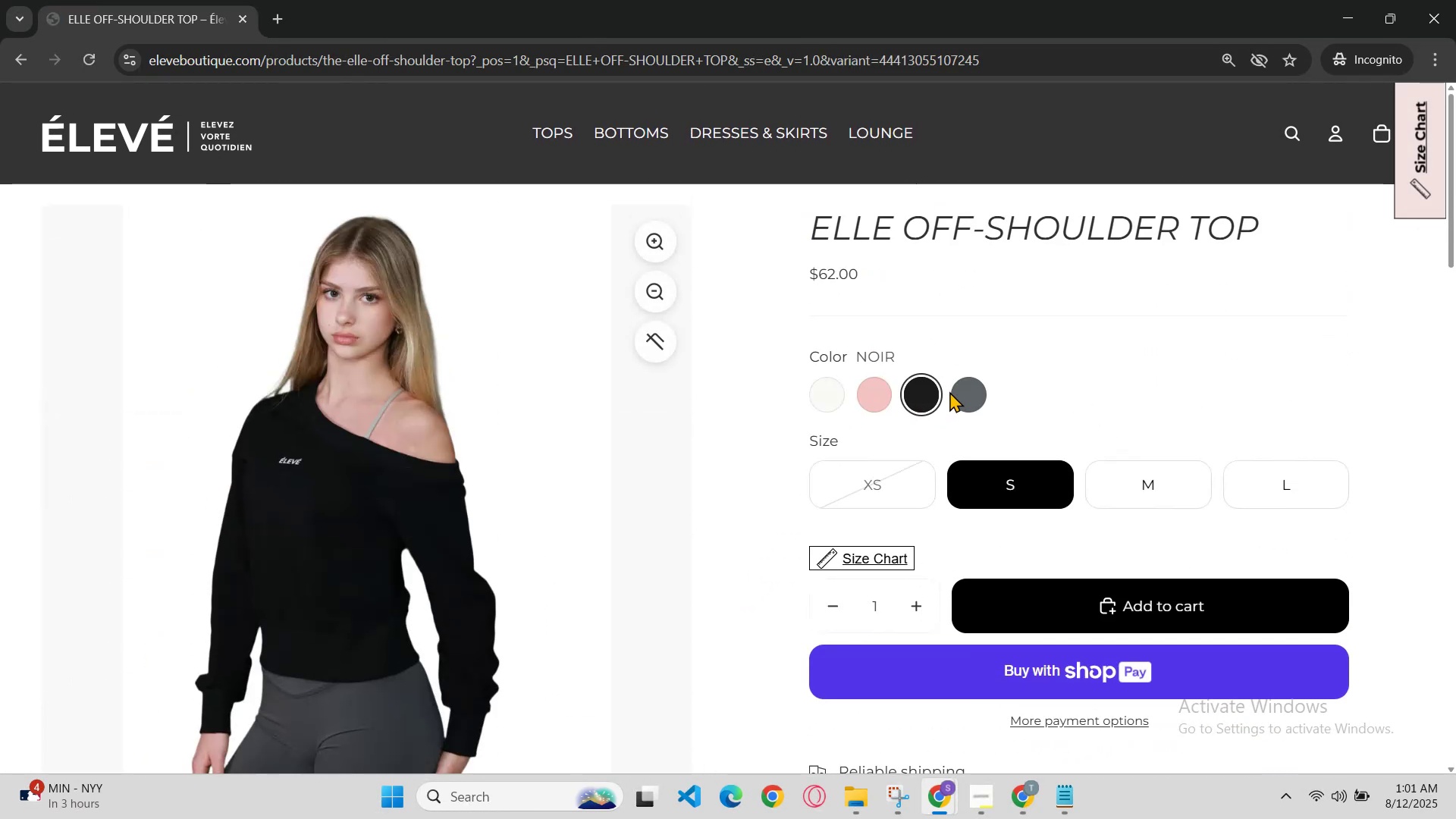 
left_click([950, 391])
 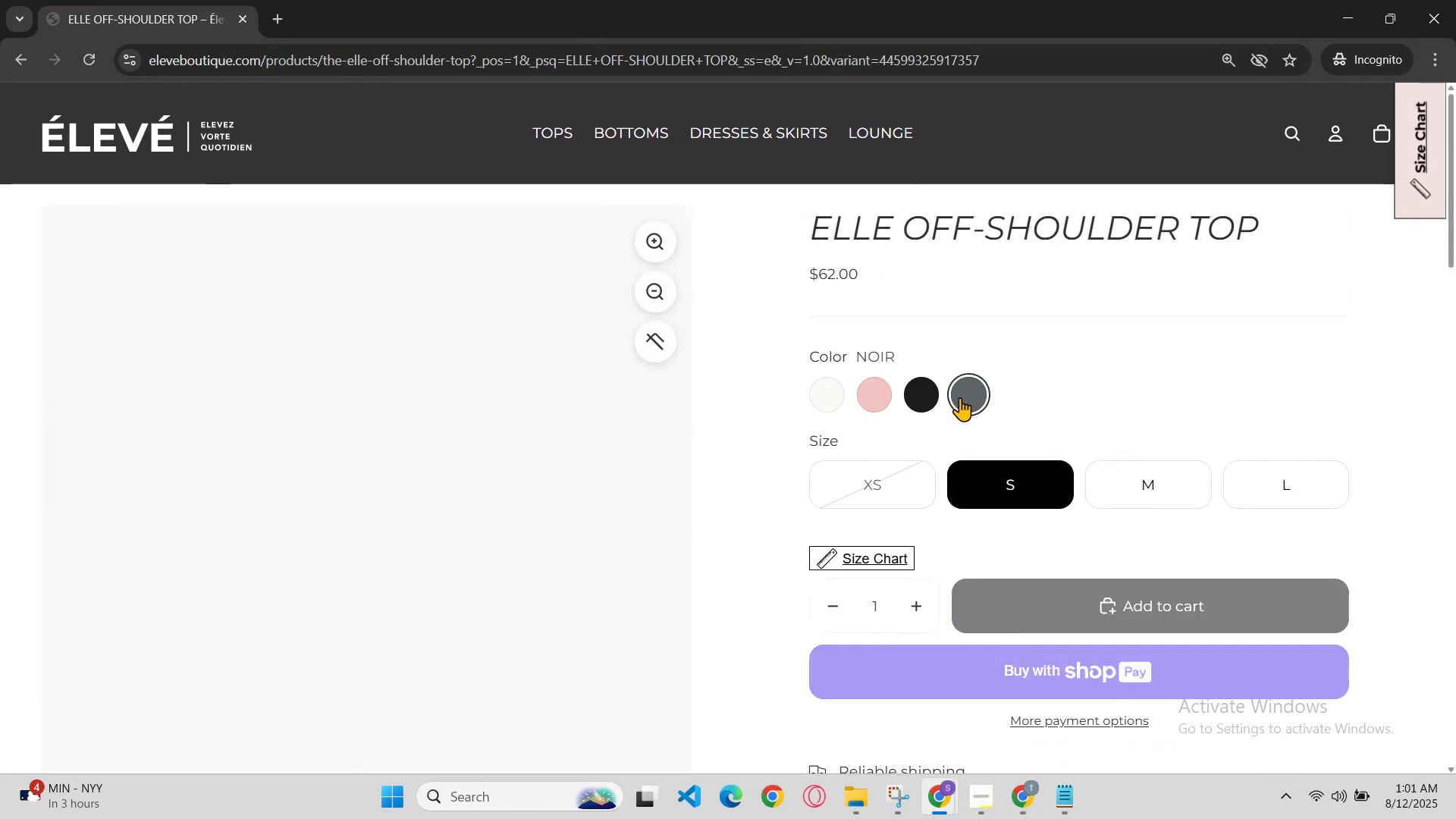 
scroll: coordinate [952, 443], scroll_direction: down, amount: 2.0
 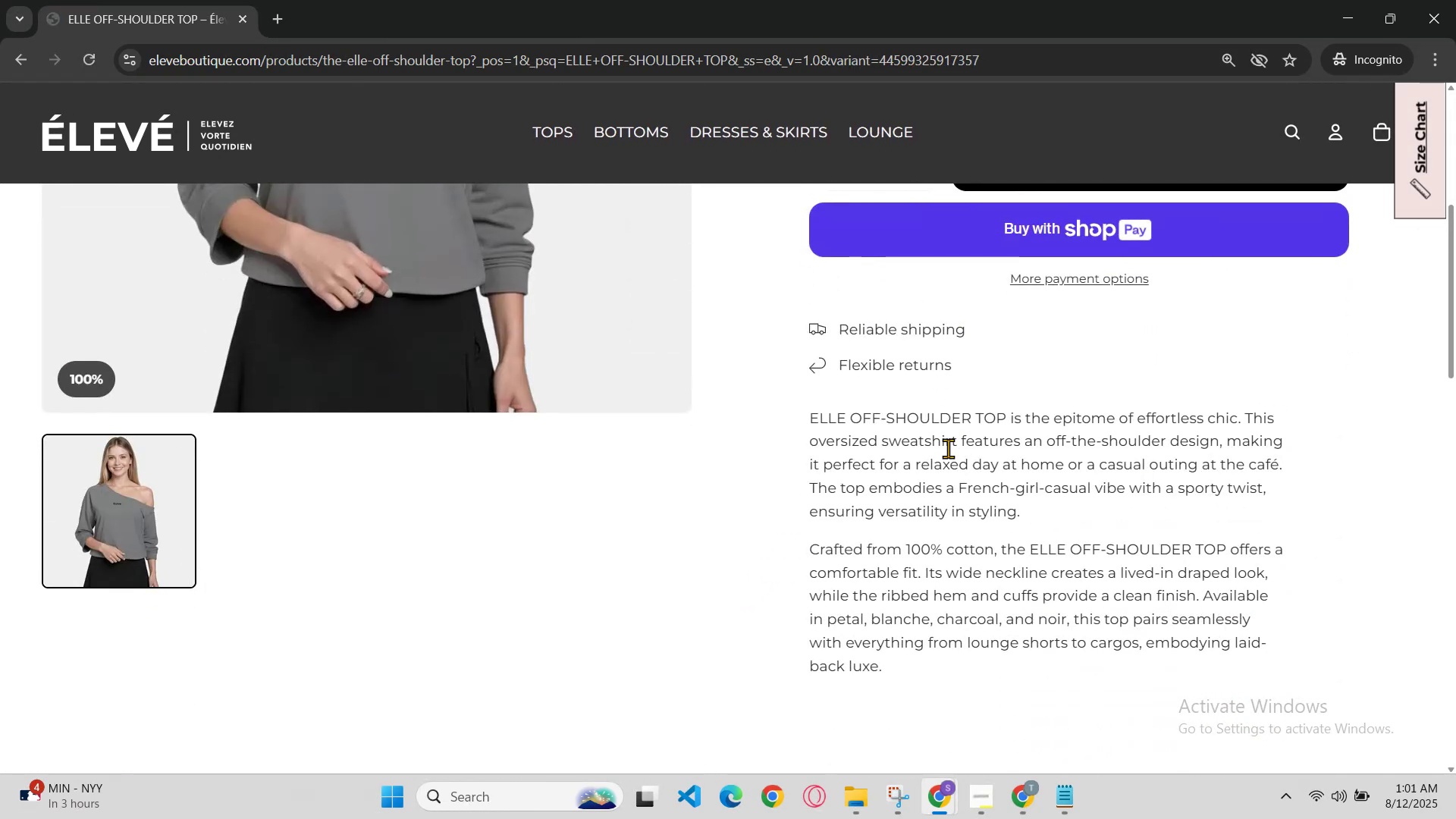 
scroll: coordinate [938, 494], scroll_direction: up, amount: 3.0
 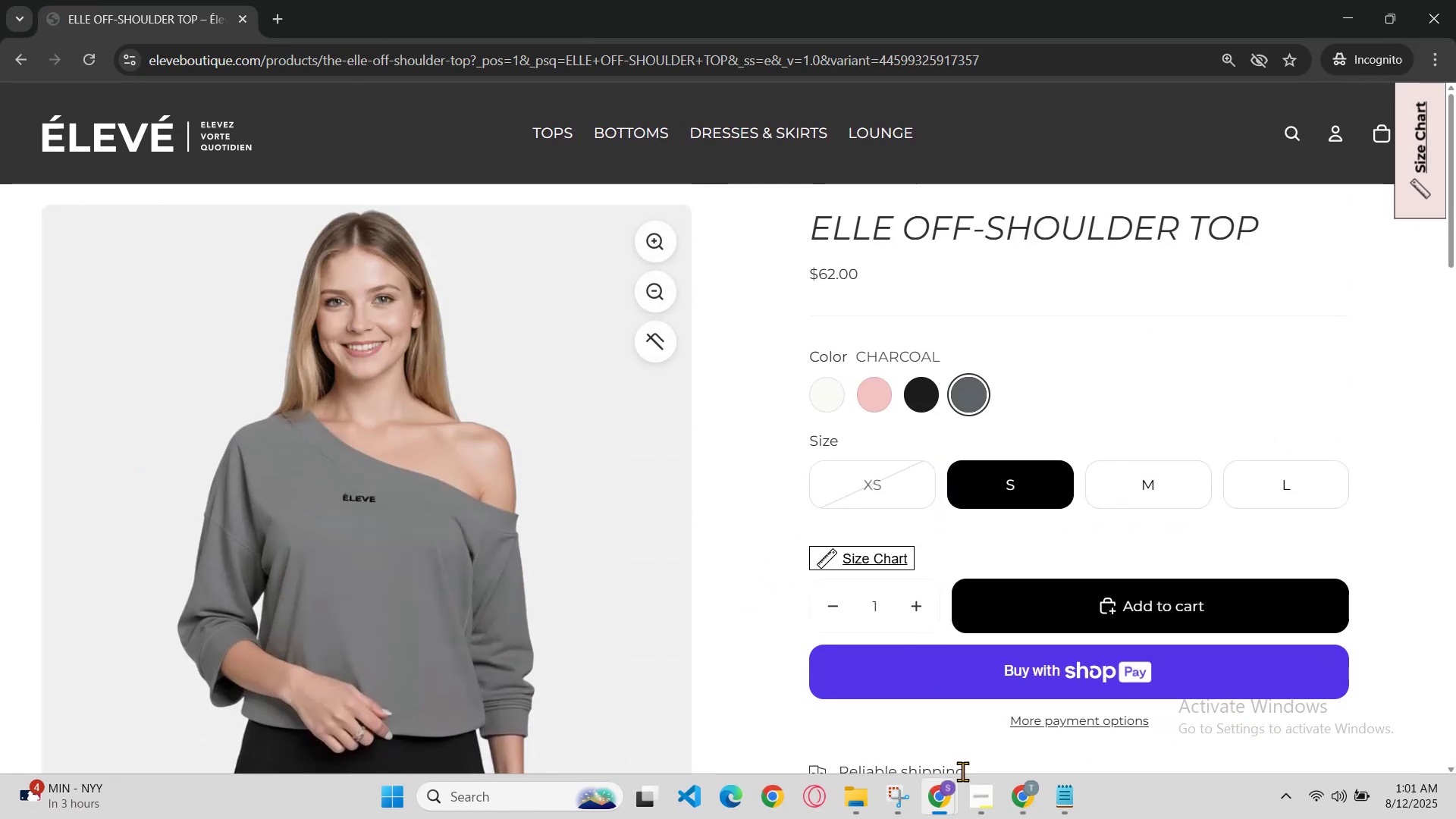 
left_click([940, 795])
 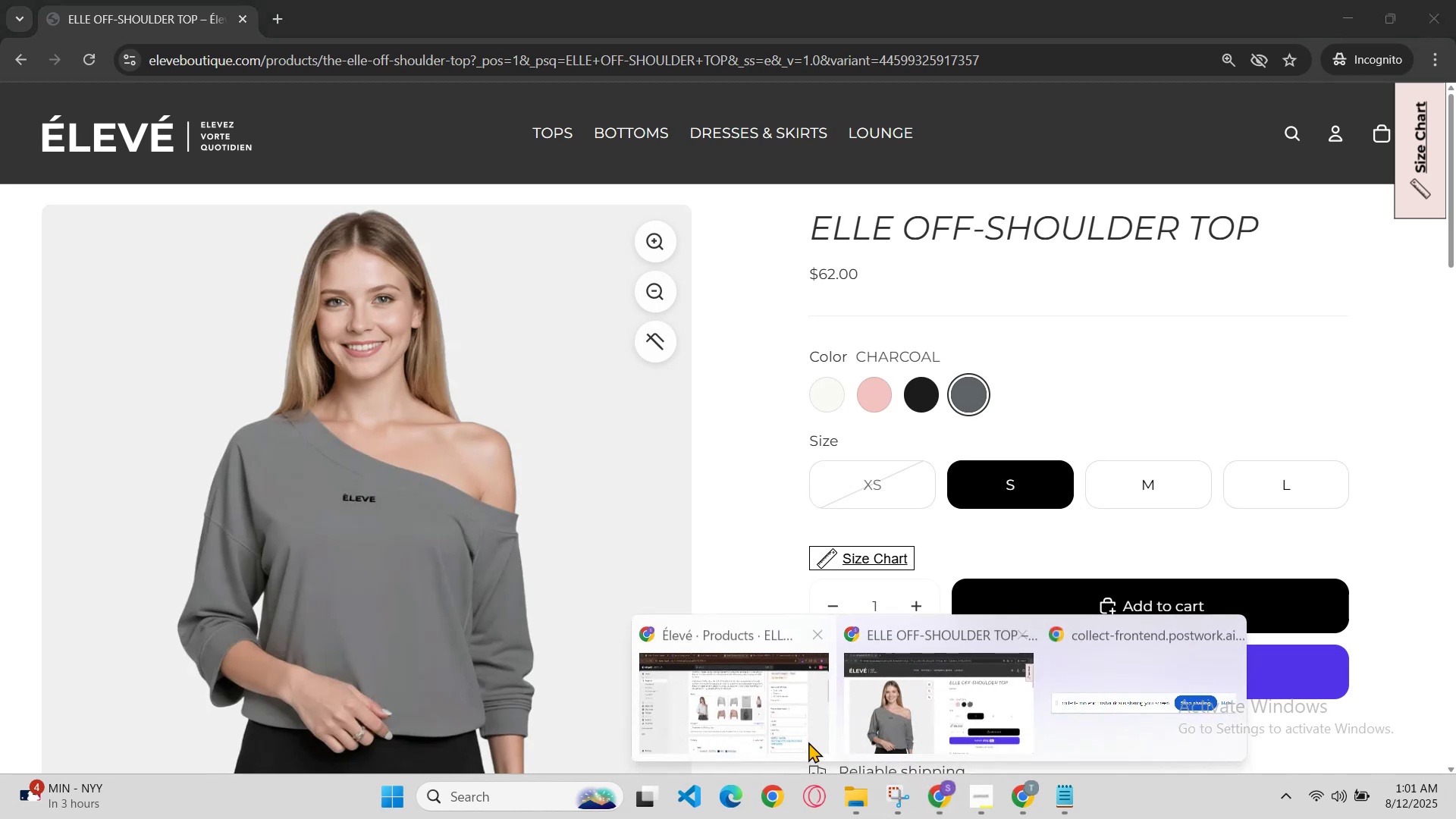 
left_click([789, 733])
 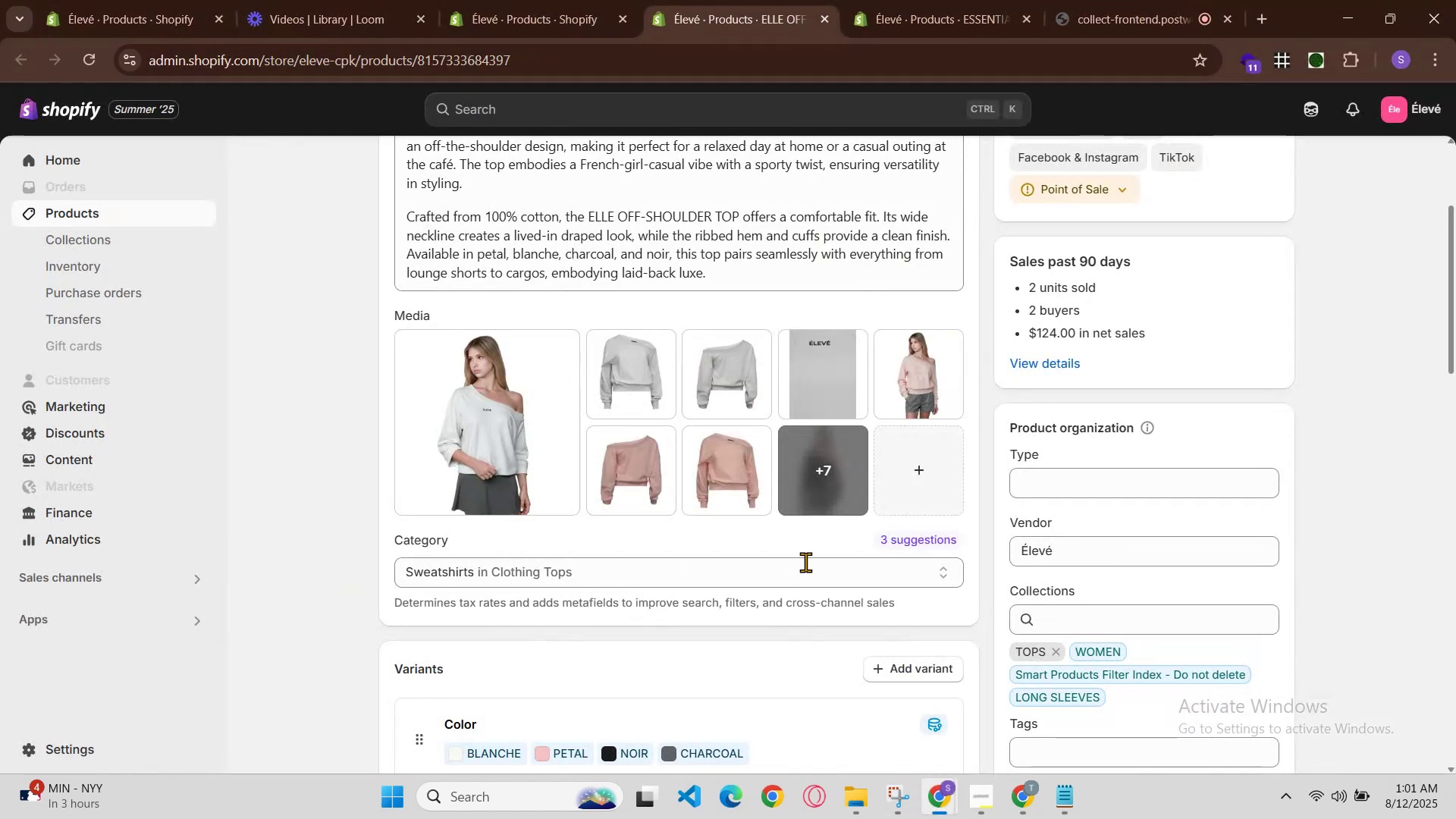 
left_click([808, 486])
 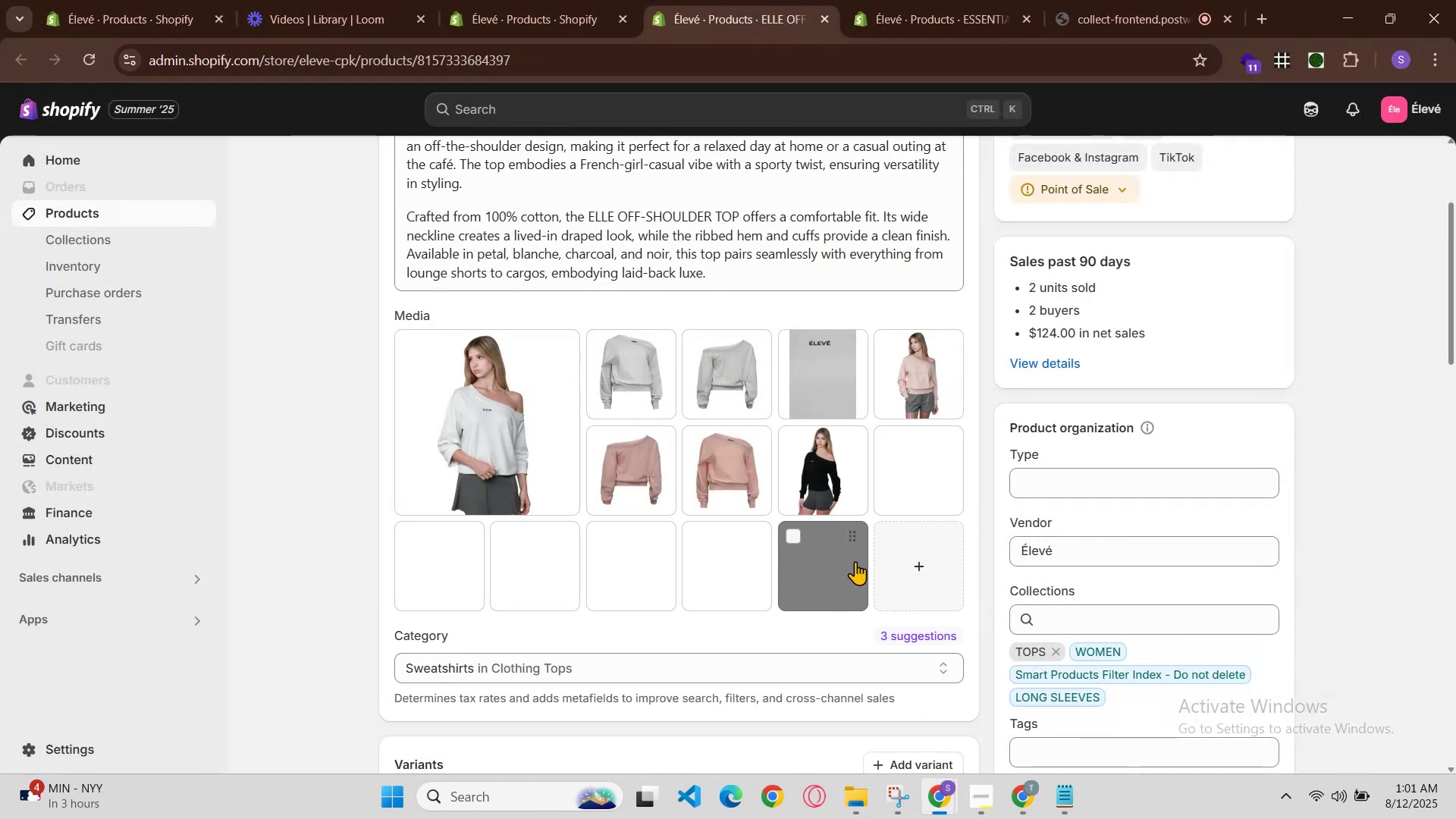 
scroll: coordinate [882, 520], scroll_direction: down, amount: 1.0
 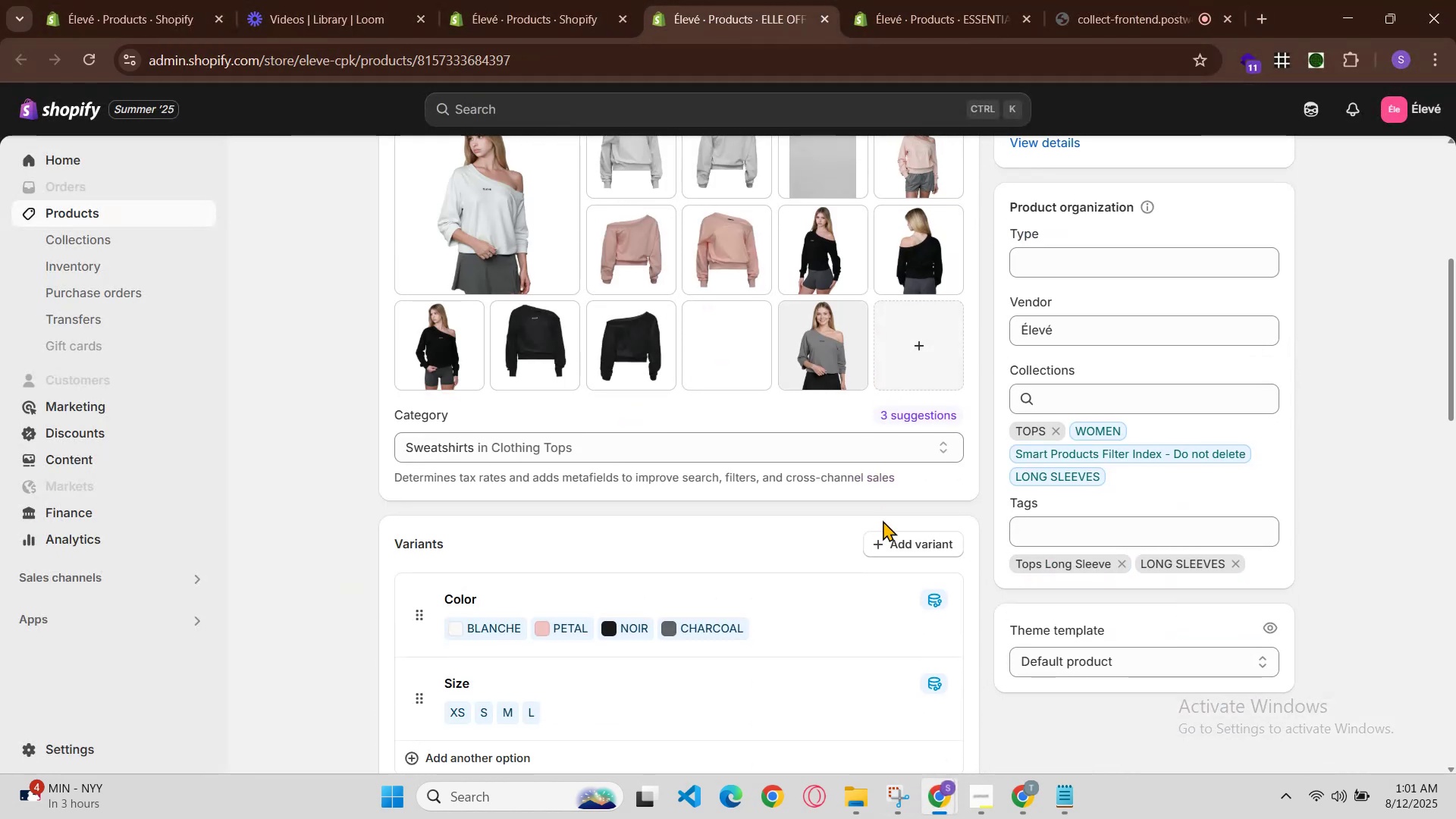 
scroll: coordinate [883, 509], scroll_direction: up, amount: 3.0
 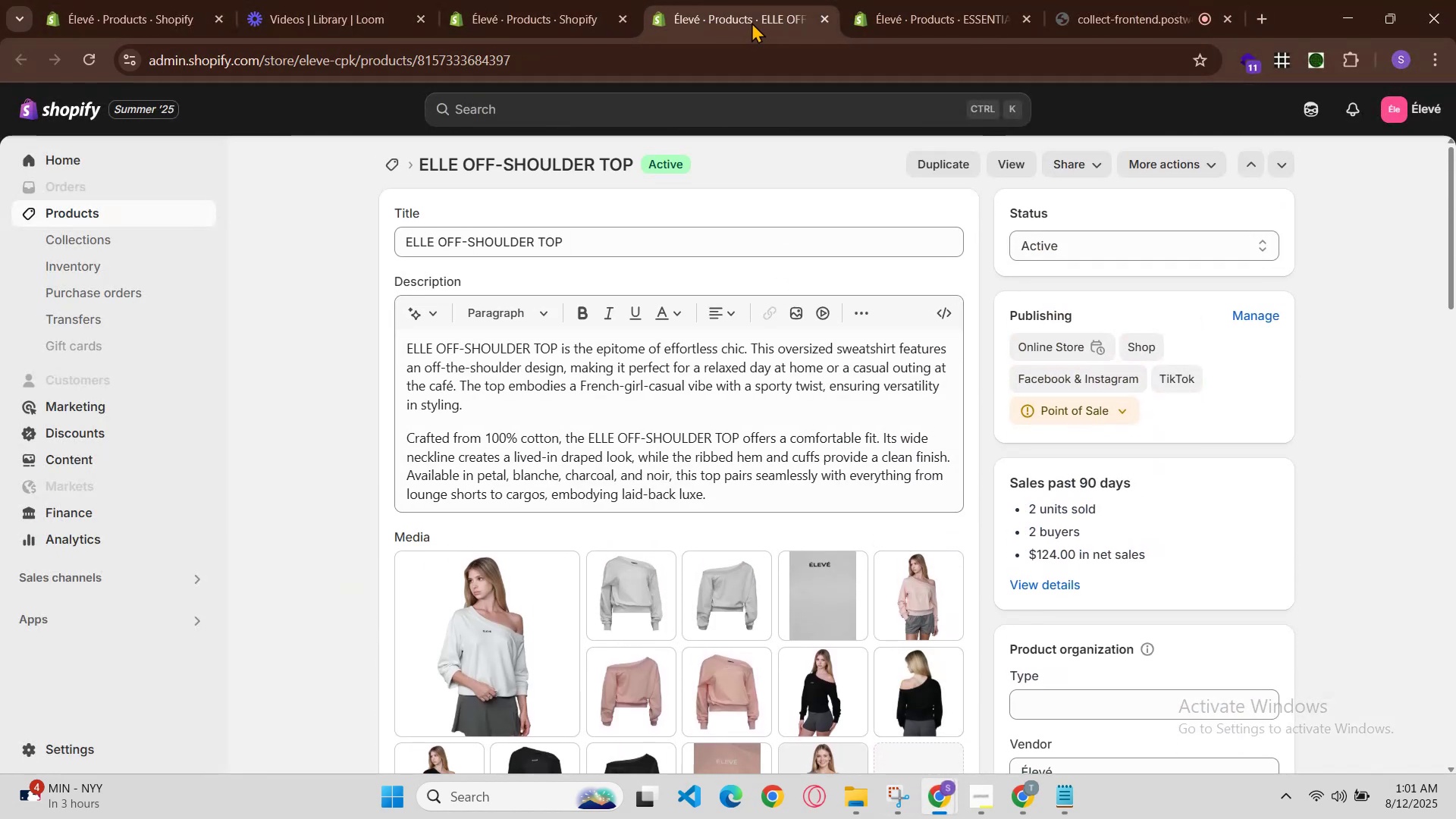 
left_click([767, 19])
 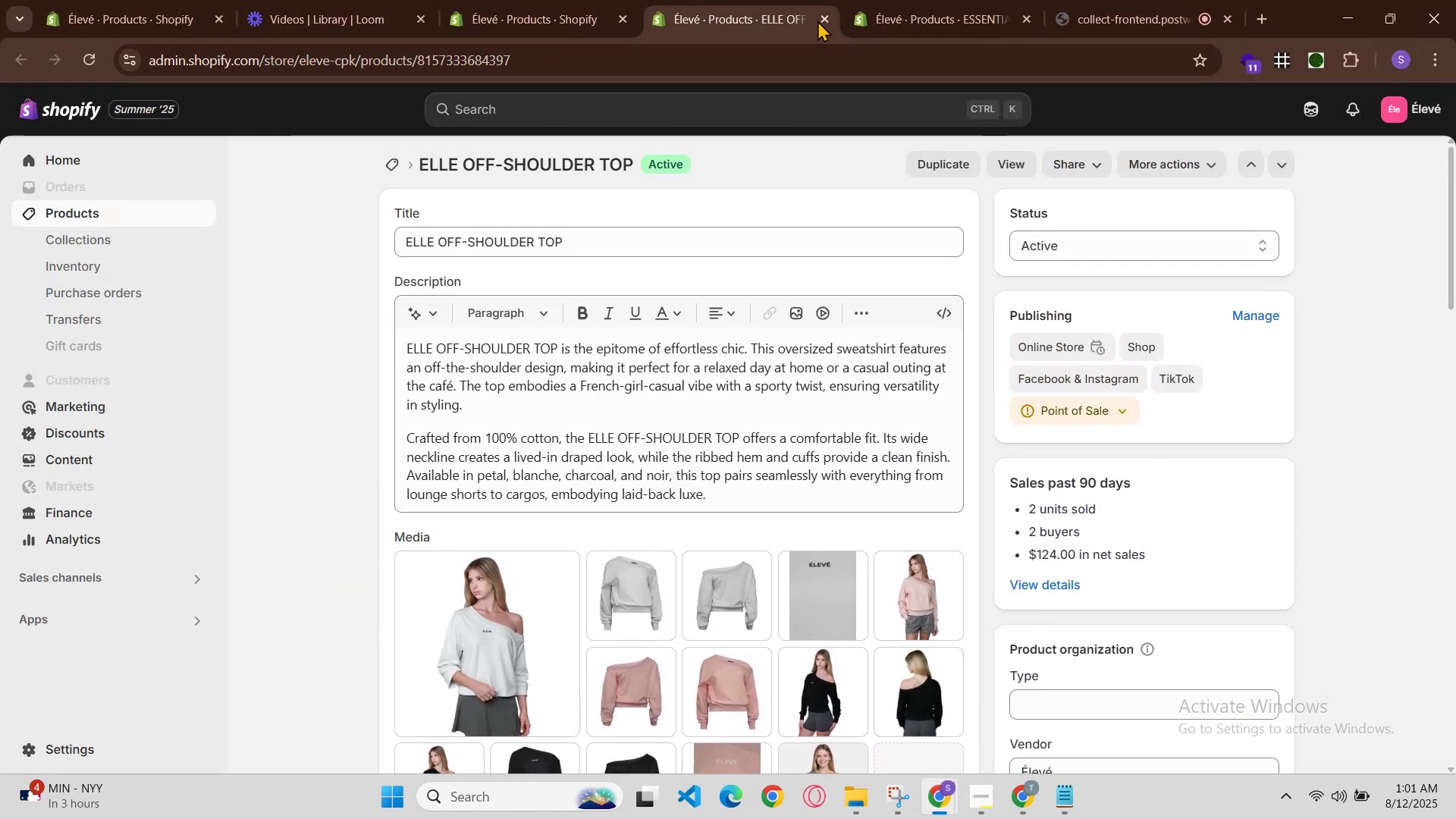 
left_click([821, 20])
 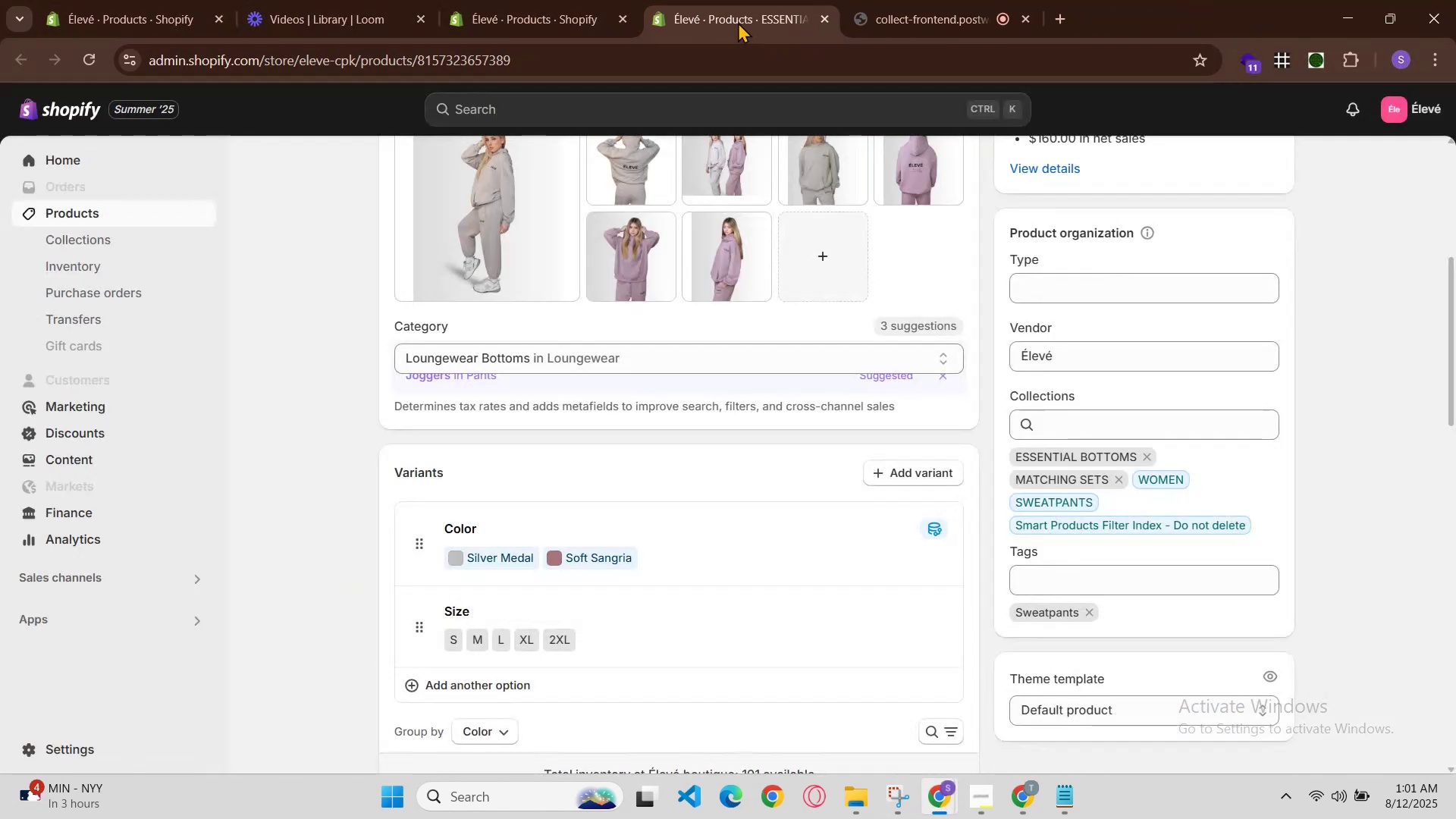 
scroll: coordinate [753, 230], scroll_direction: up, amount: 7.0
 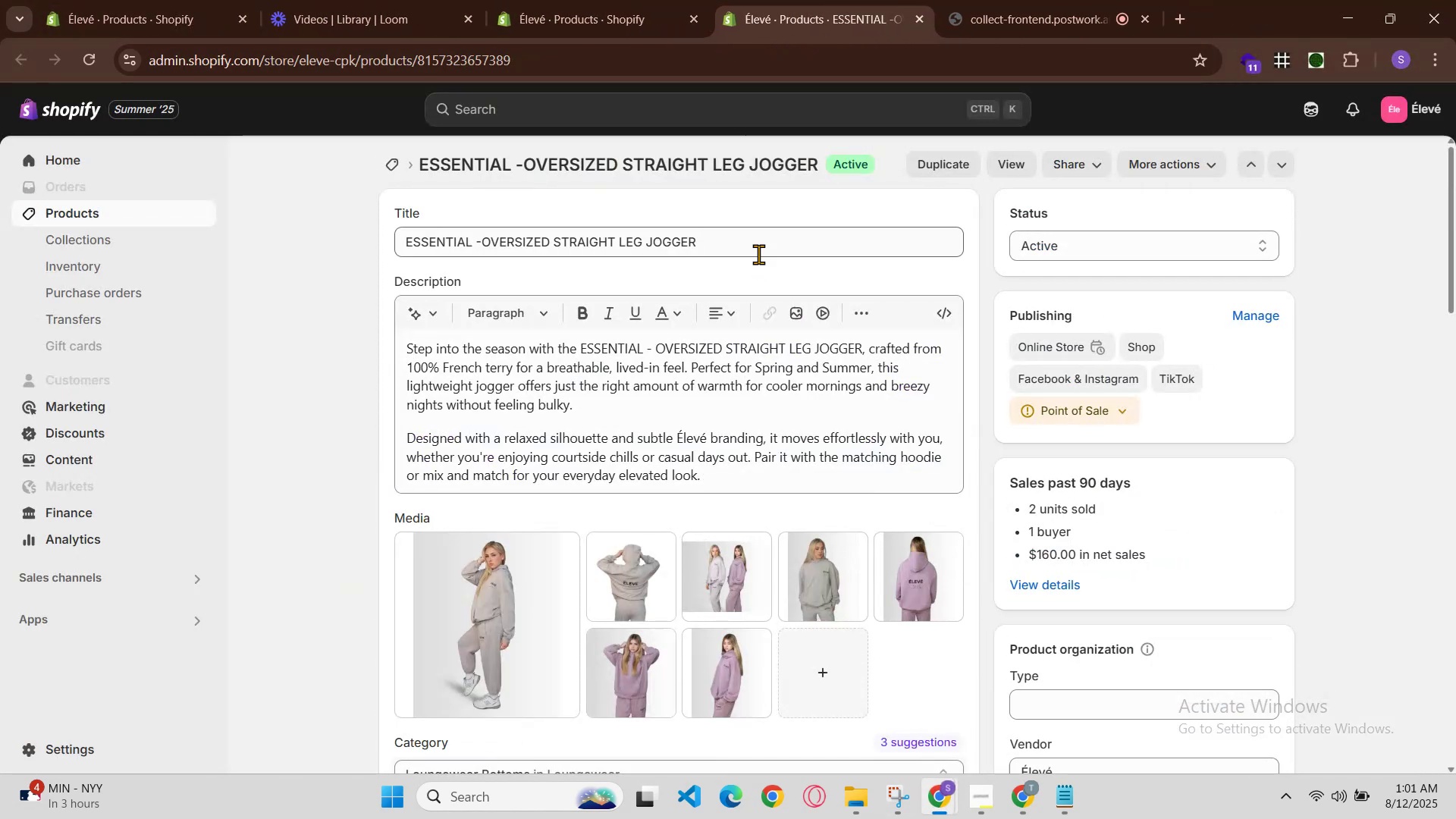 
double_click([761, 247])
 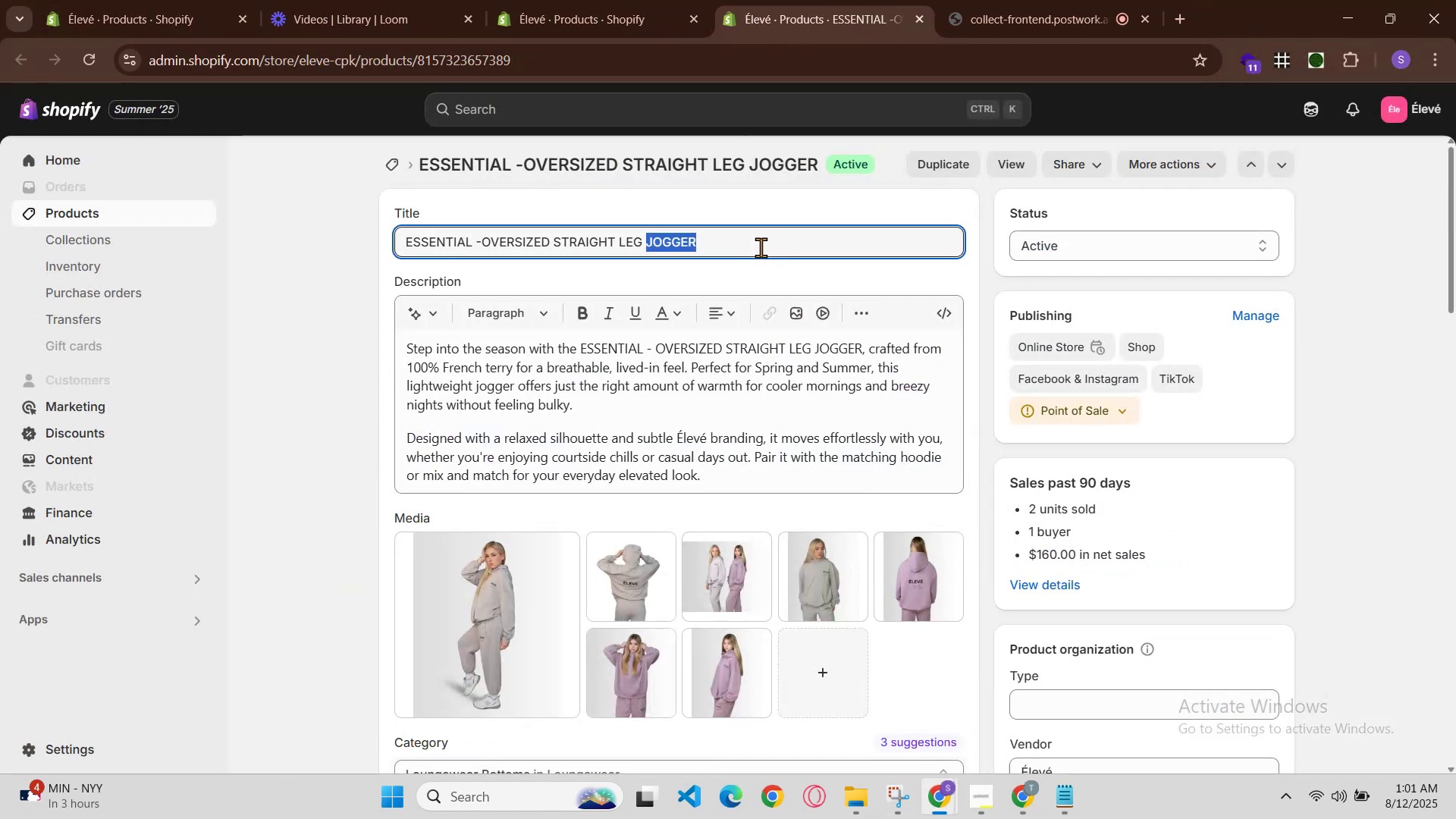 
double_click([761, 247])
 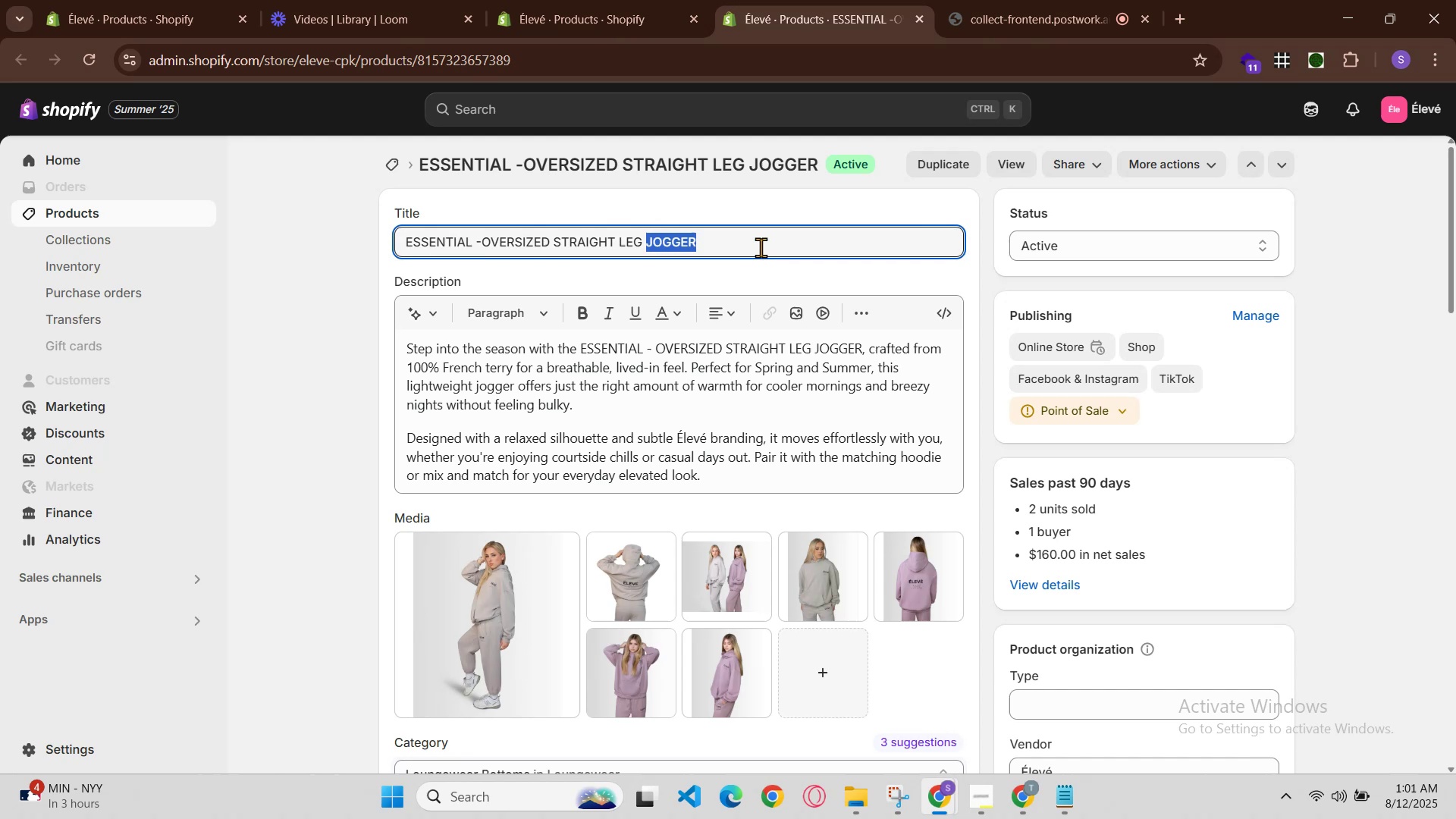 
triple_click([761, 247])
 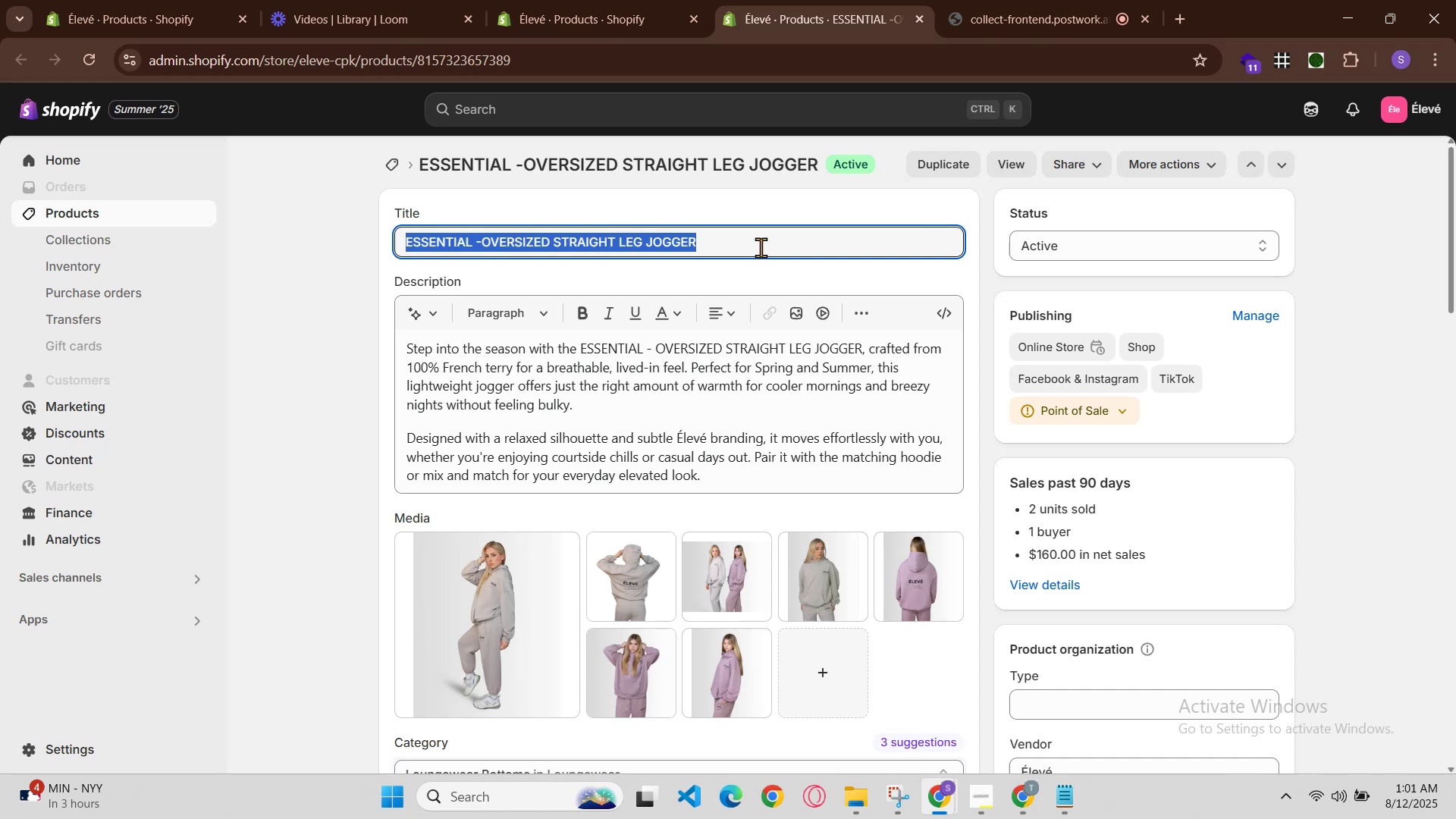 
key(Control+C)
 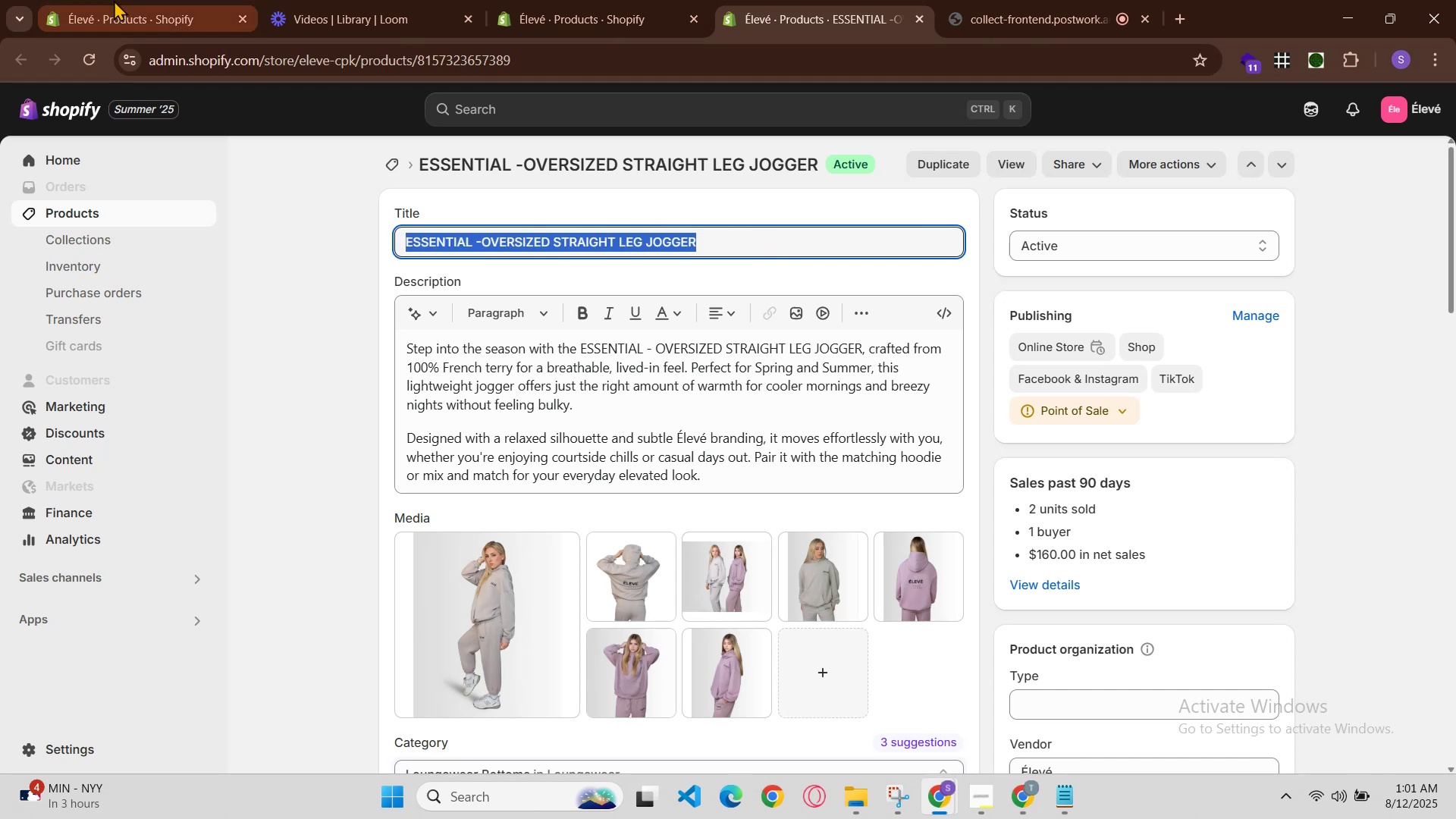 
left_click([95, 0])
 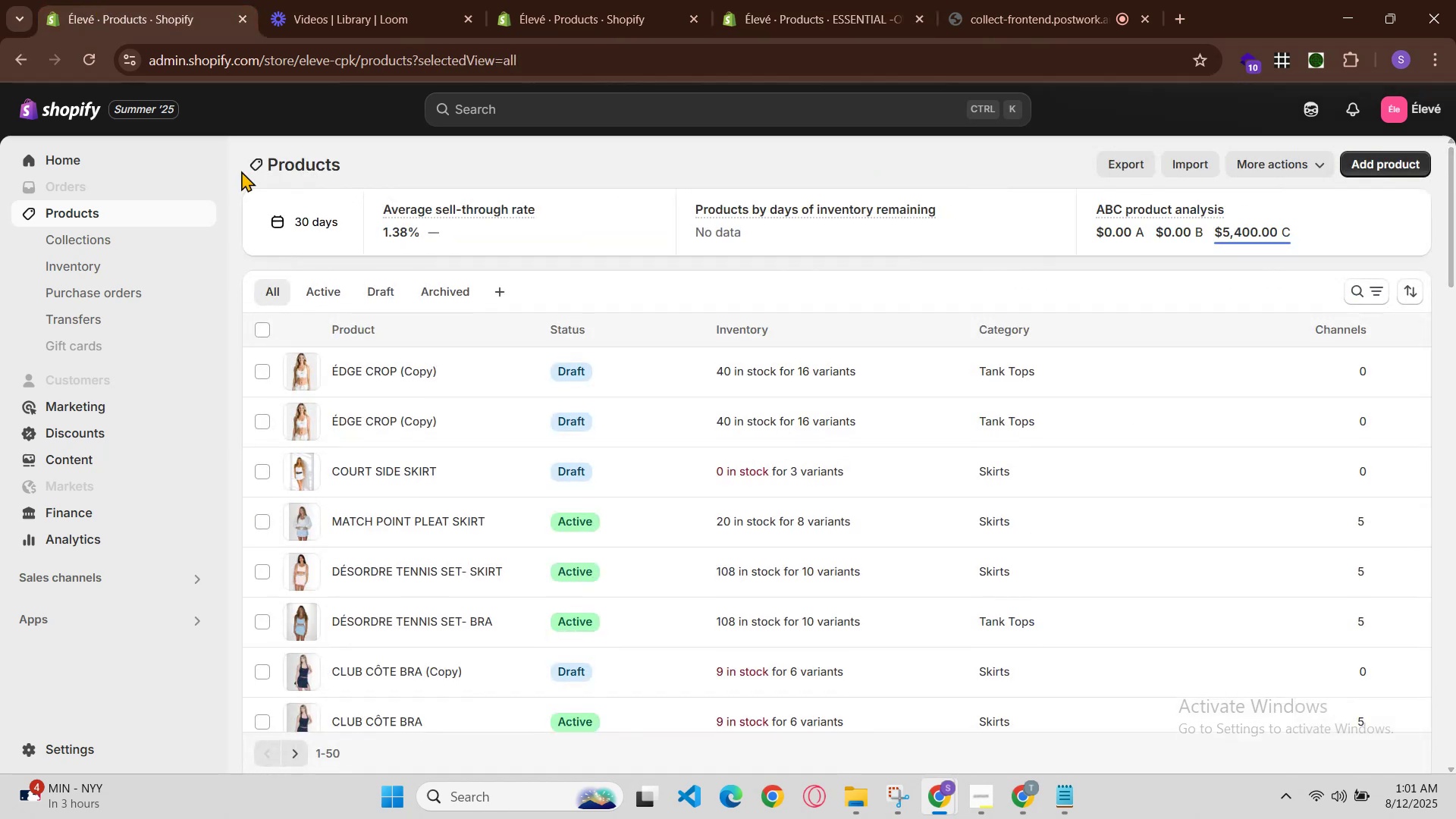 
scroll: coordinate [514, 537], scroll_direction: down, amount: 12.0
 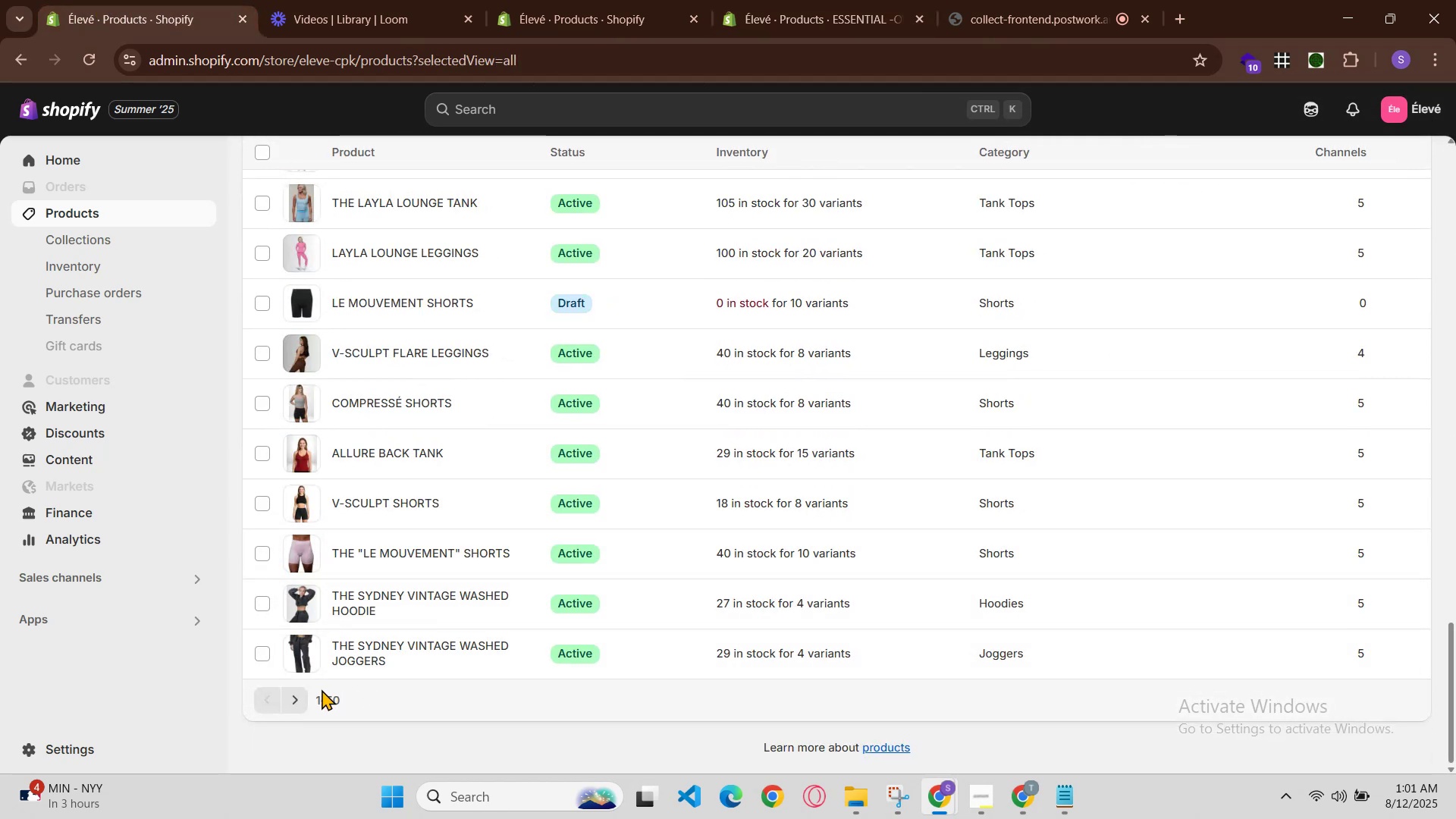 
left_click([290, 699])
 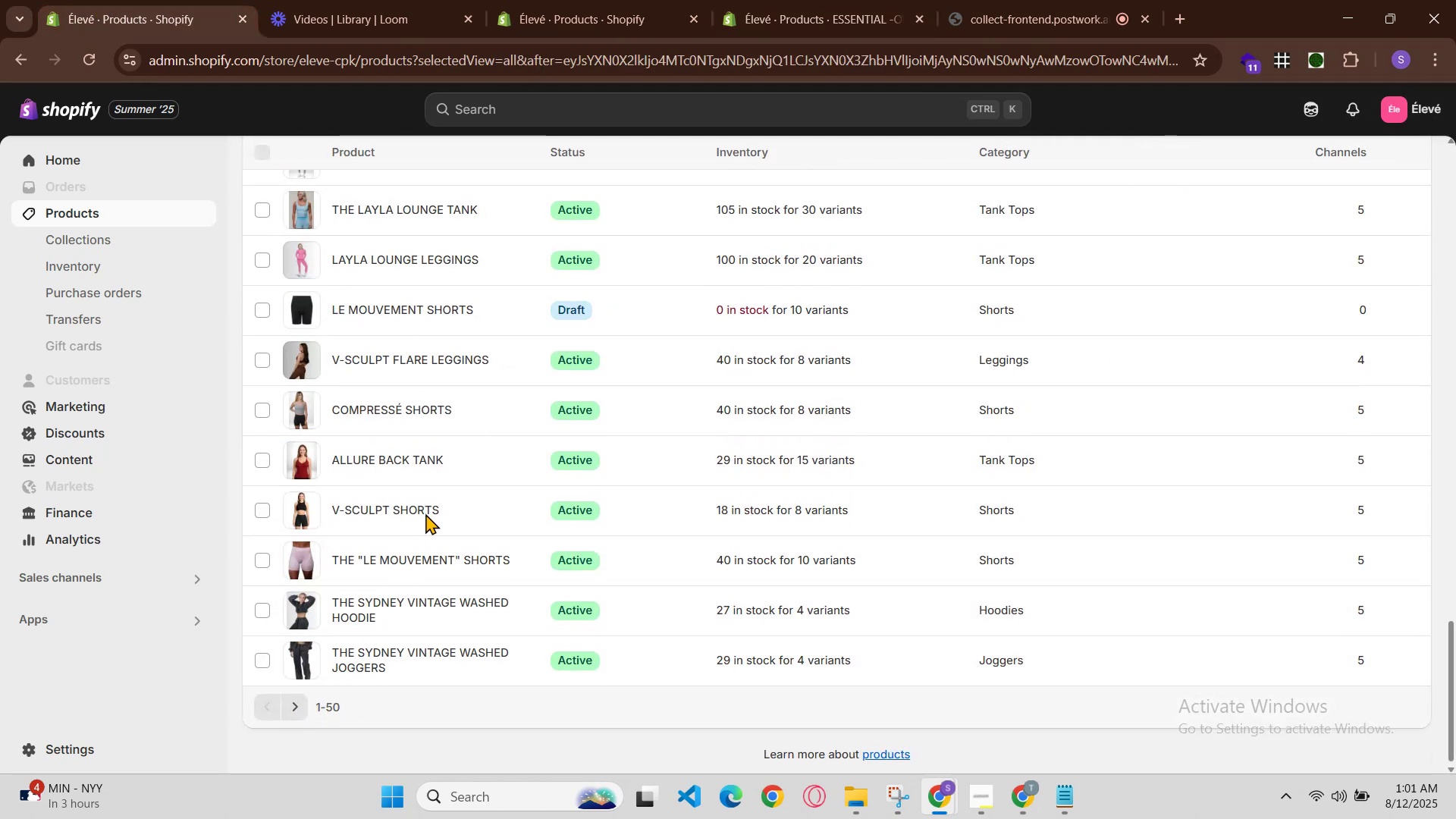 
scroll: coordinate [460, 544], scroll_direction: down, amount: 8.0
 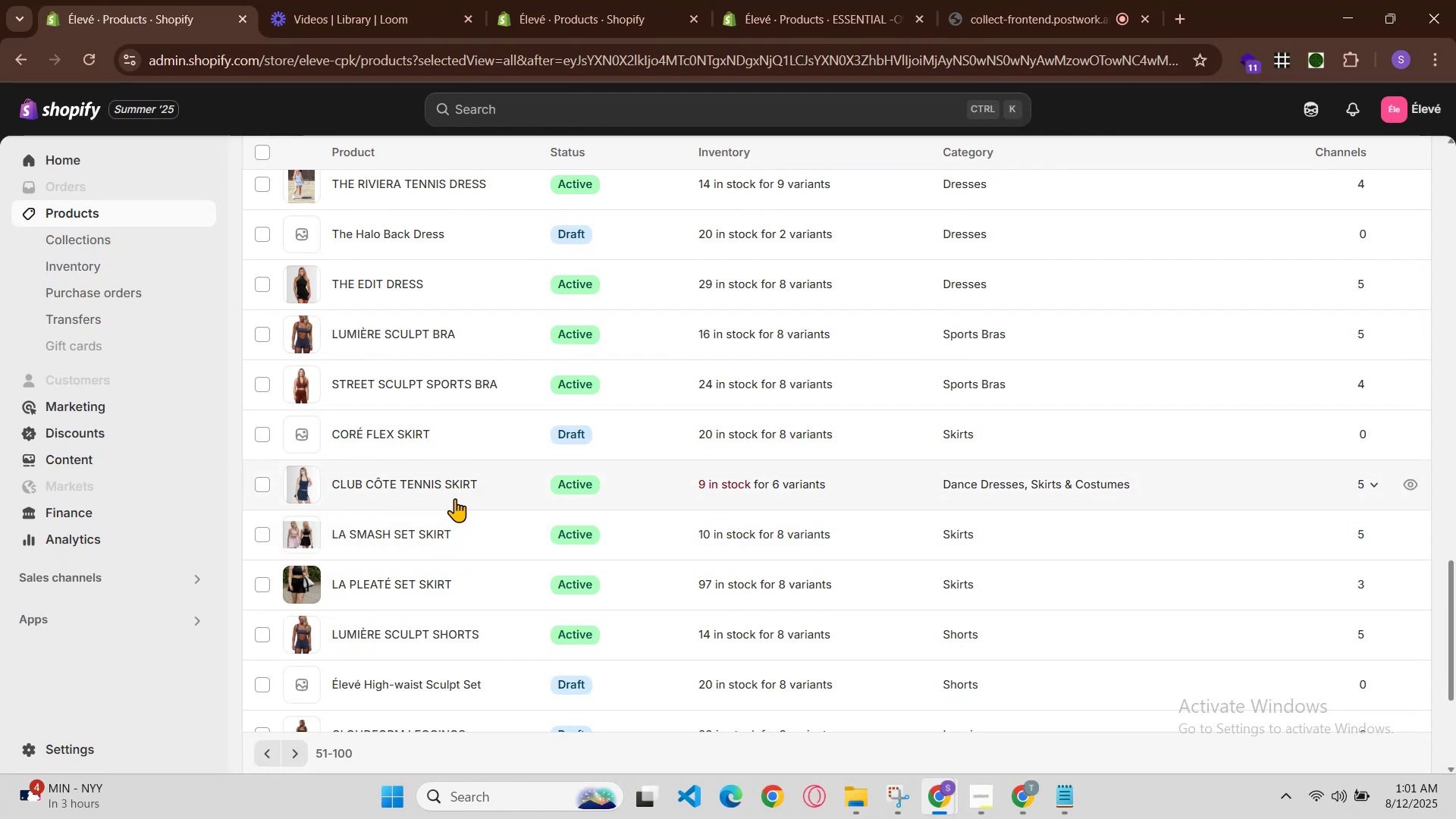 
scroll: coordinate [447, 511], scroll_direction: up, amount: 3.0
 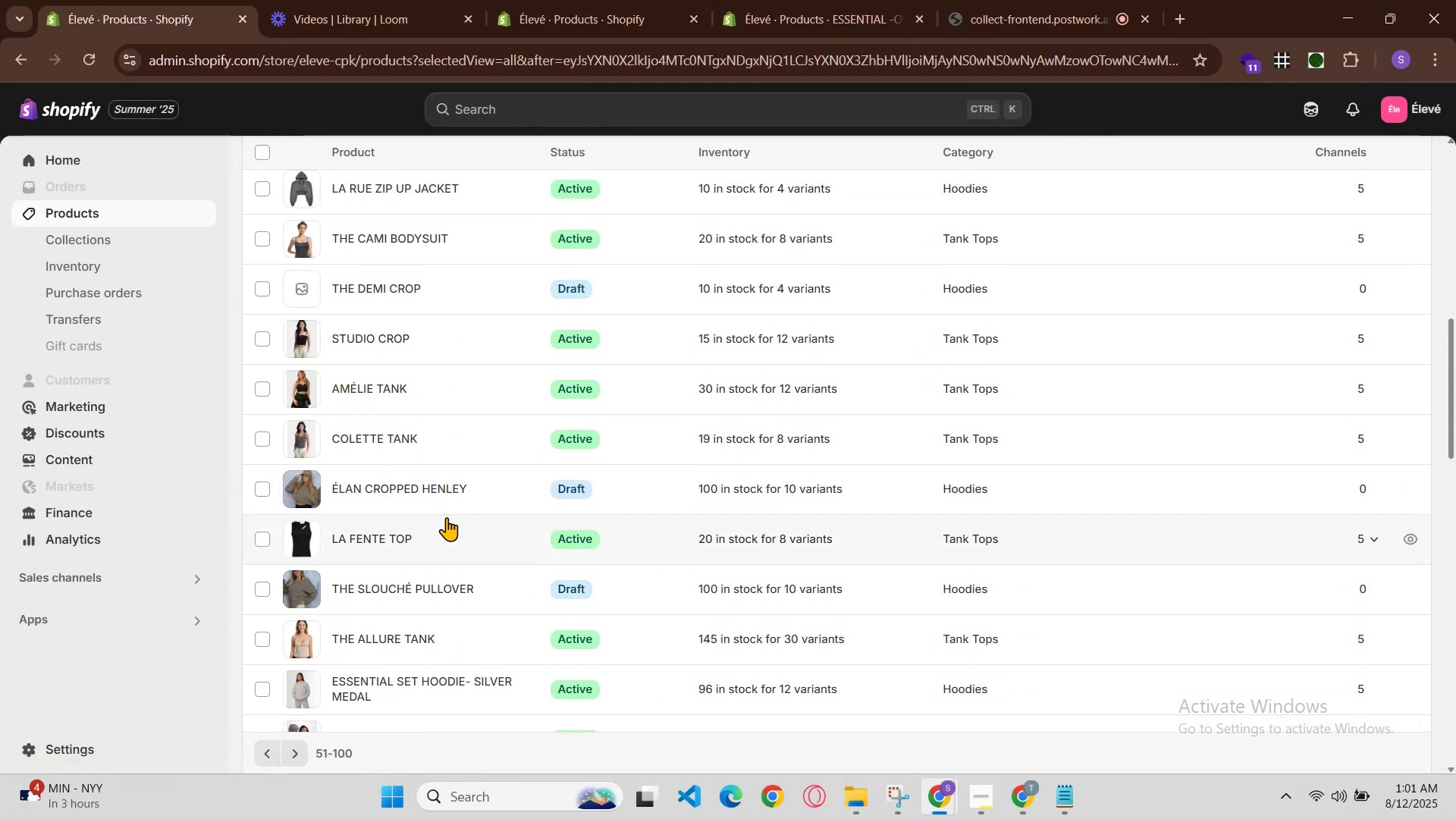 
scroll: coordinate [428, 623], scroll_direction: down, amount: 2.0
 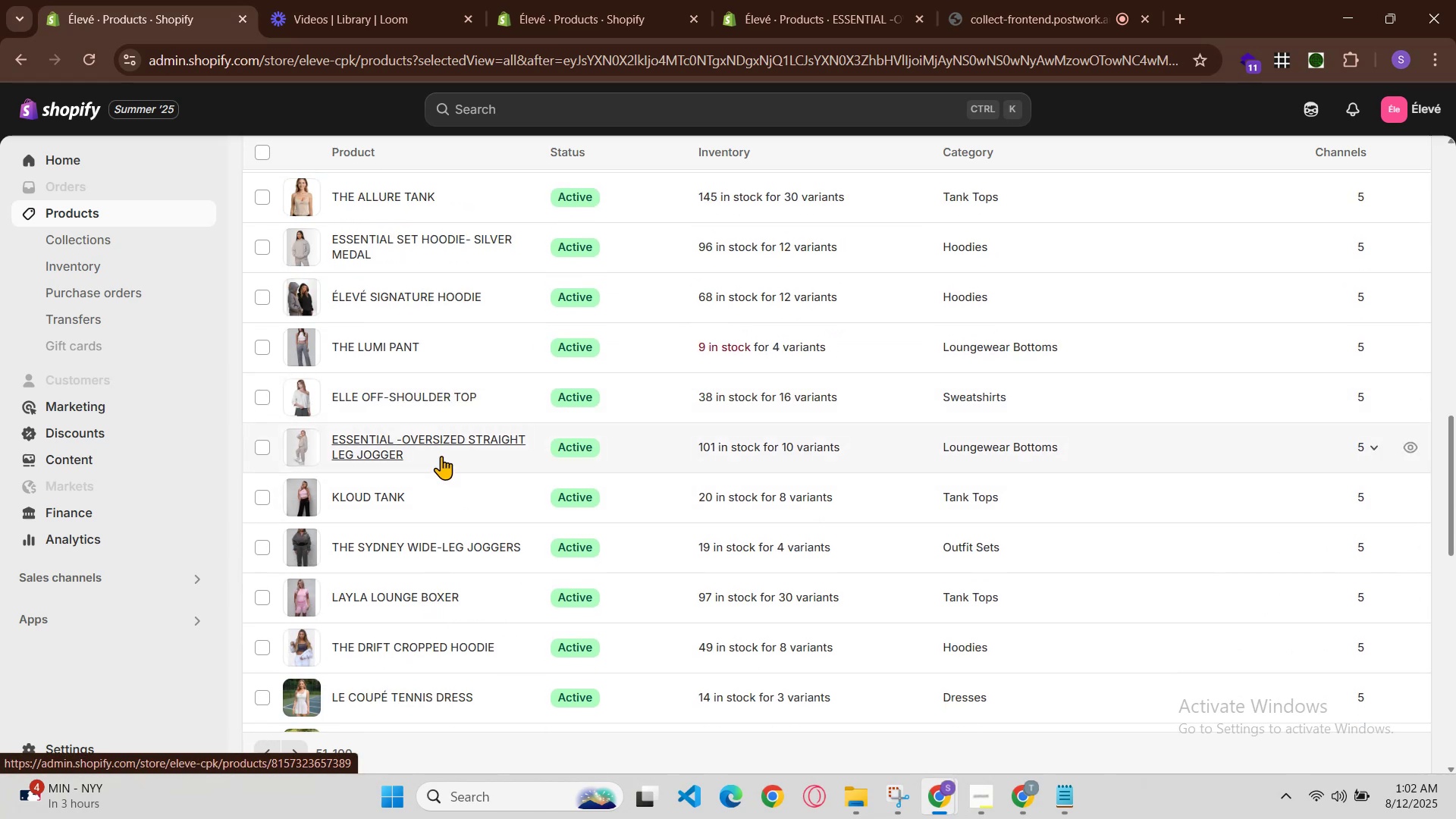 
left_click([690, 0])
 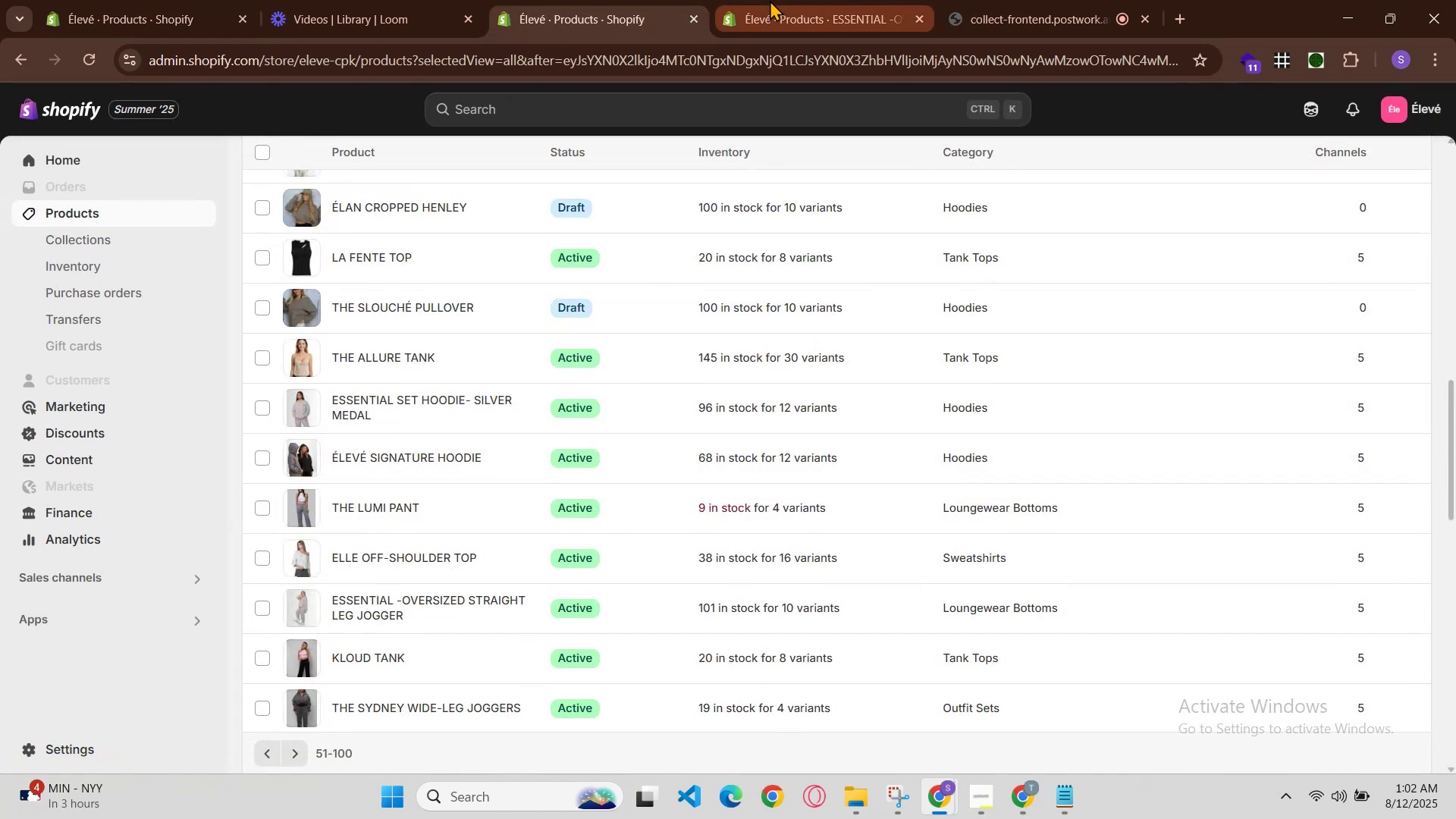 
left_click([770, 0])
 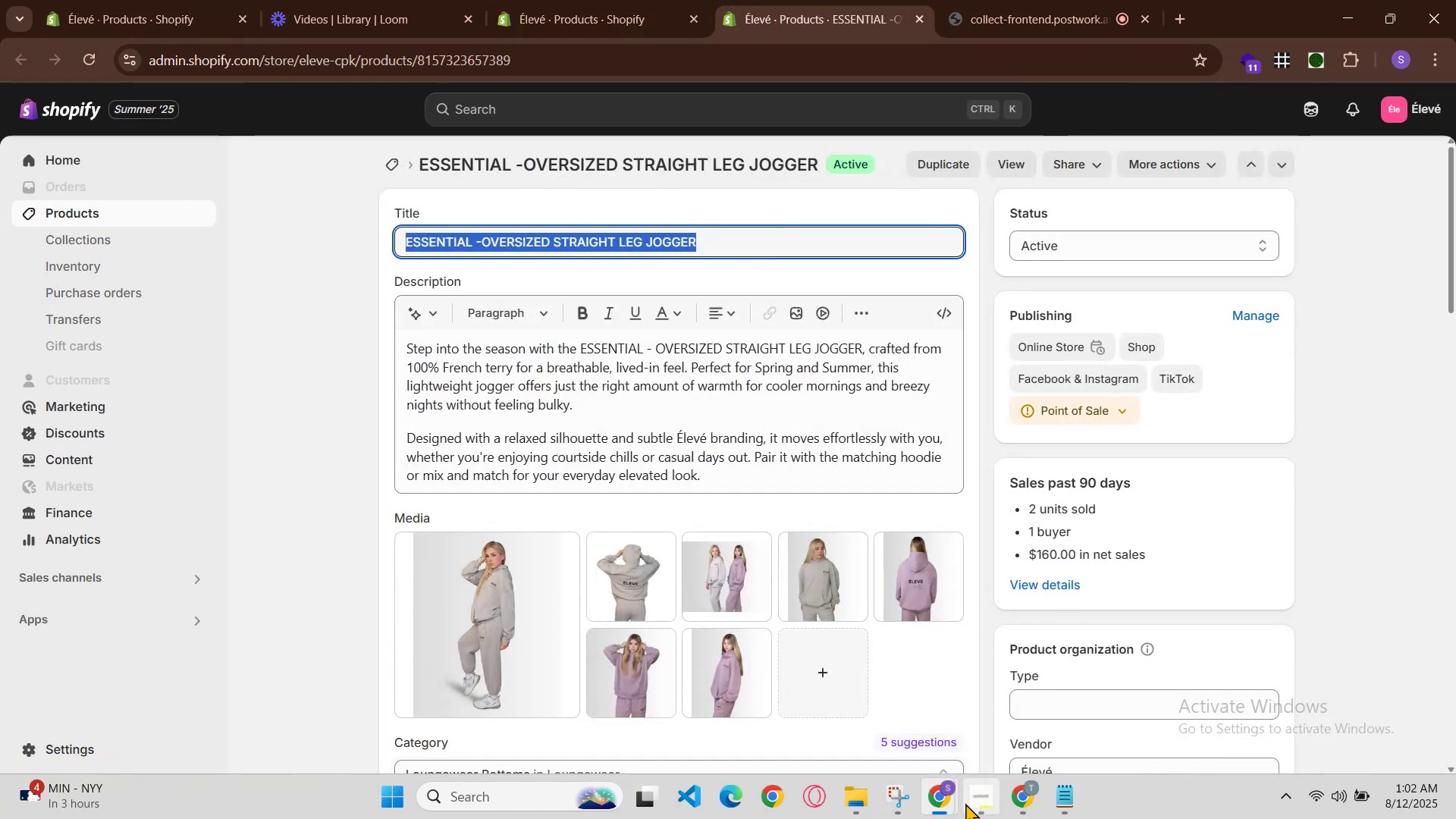 
scroll: coordinate [911, 711], scroll_direction: down, amount: 1.0
 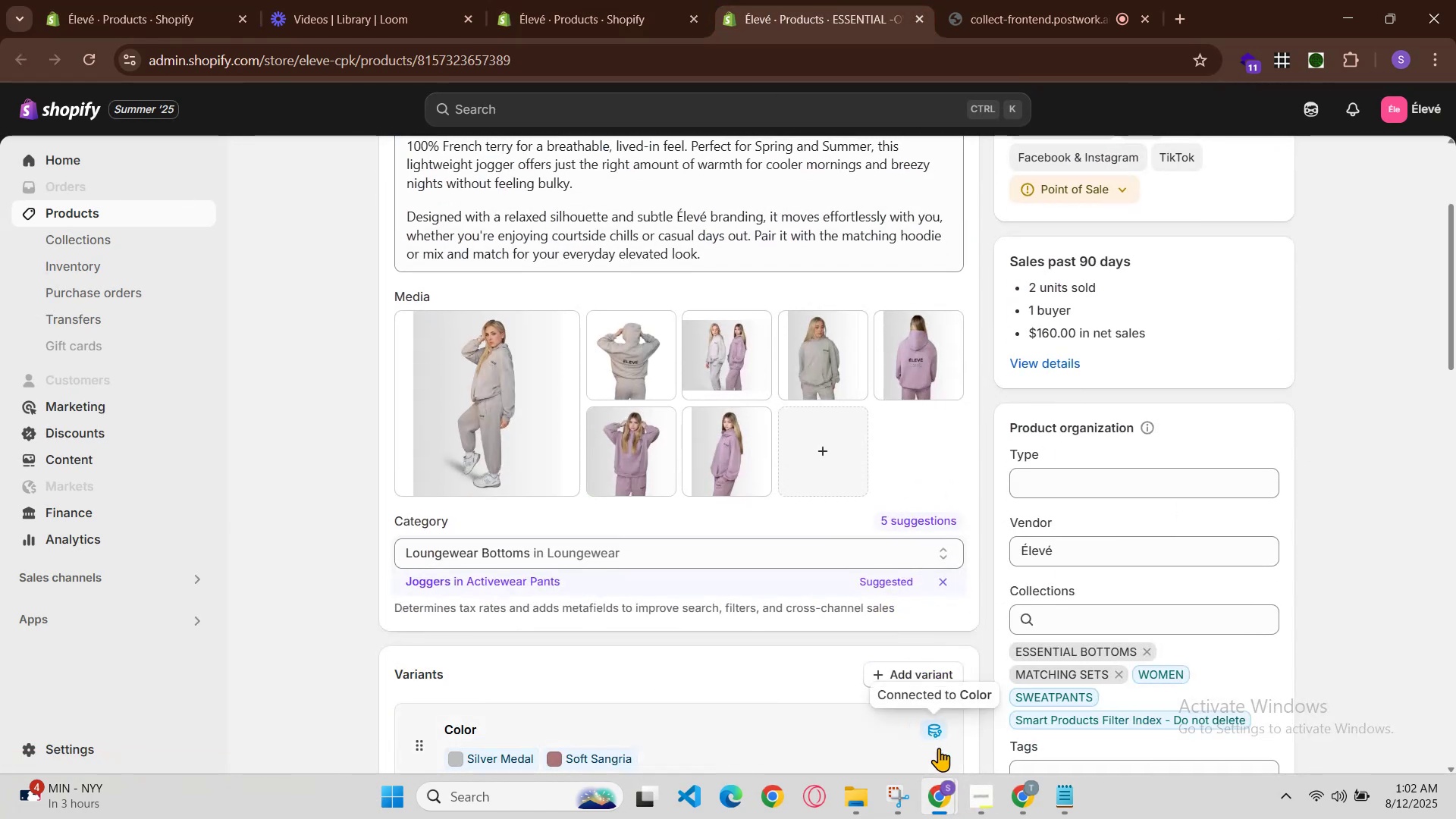 
left_click([952, 798])
 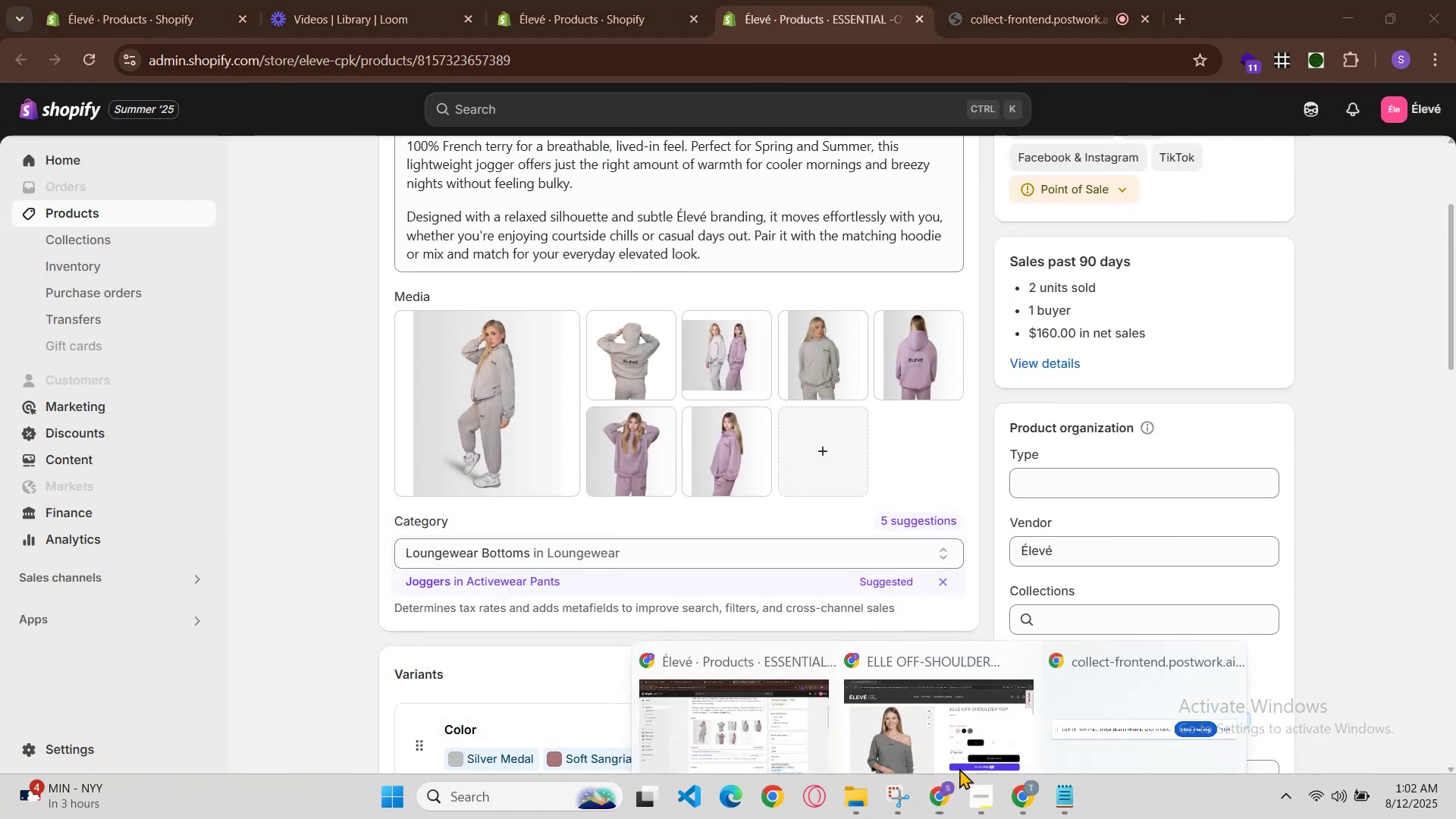 
left_click([966, 750])
 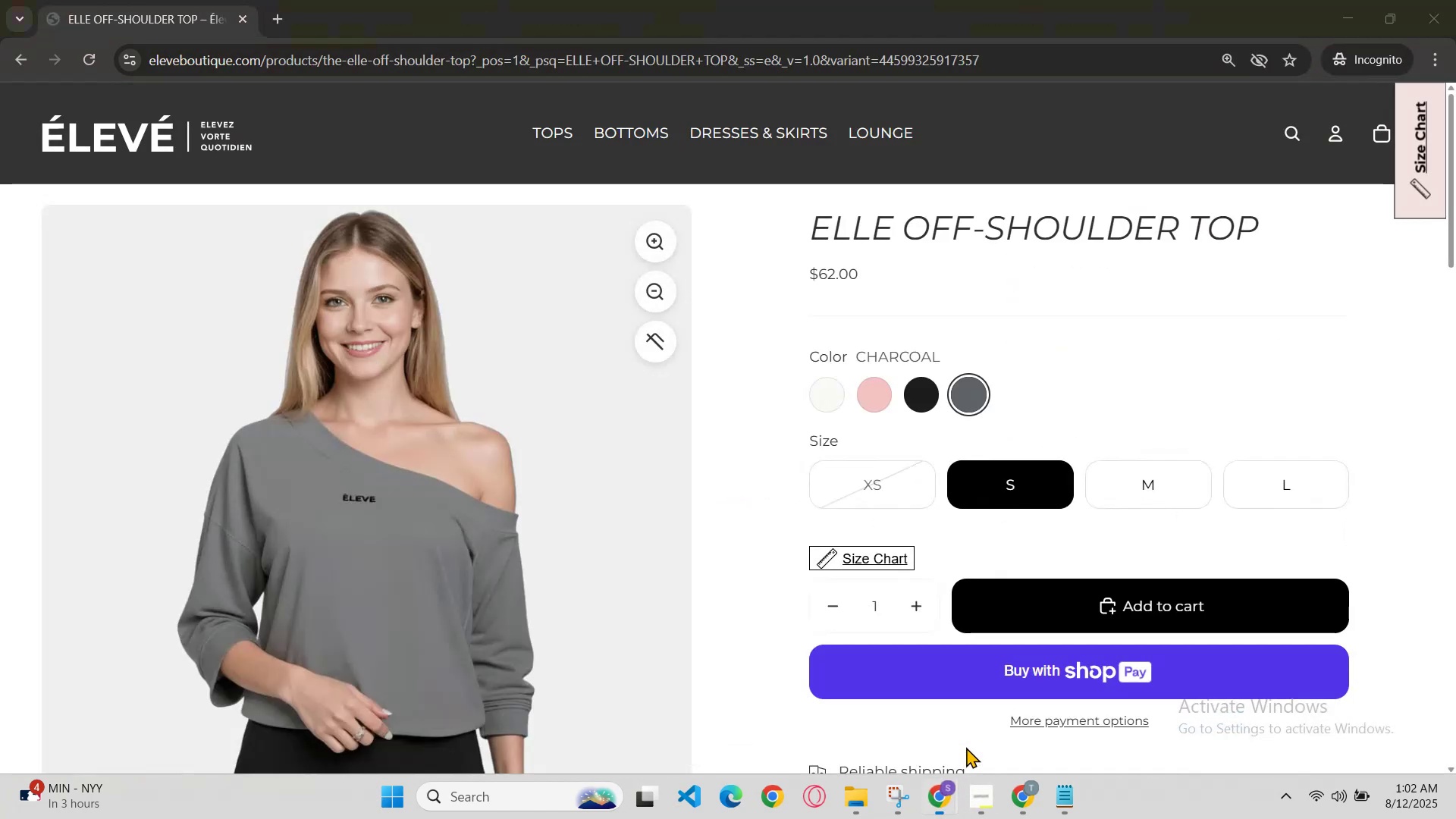 
hold_key(key=ControlLeft, duration=0.34)
 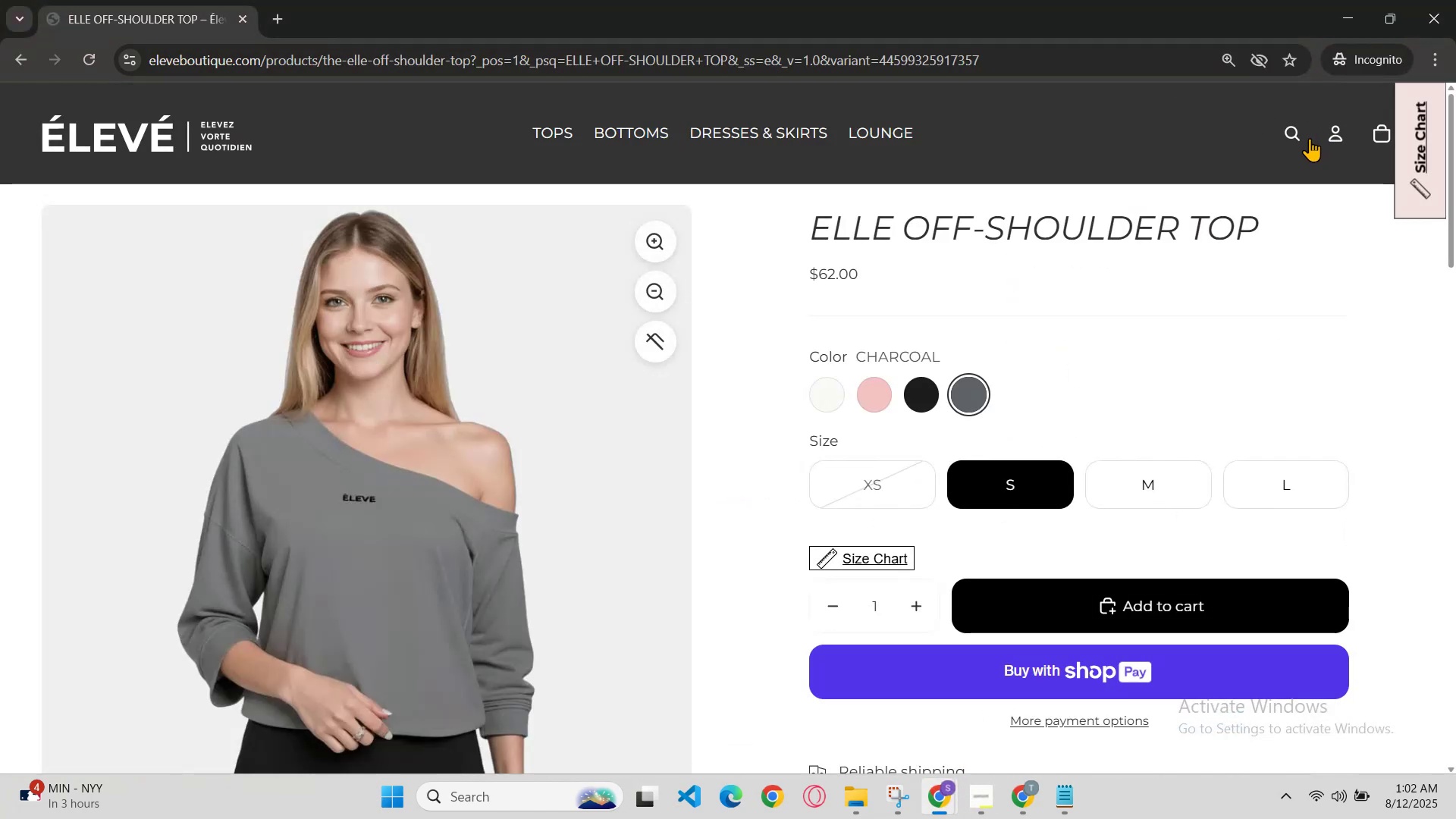 
left_click([1299, 134])
 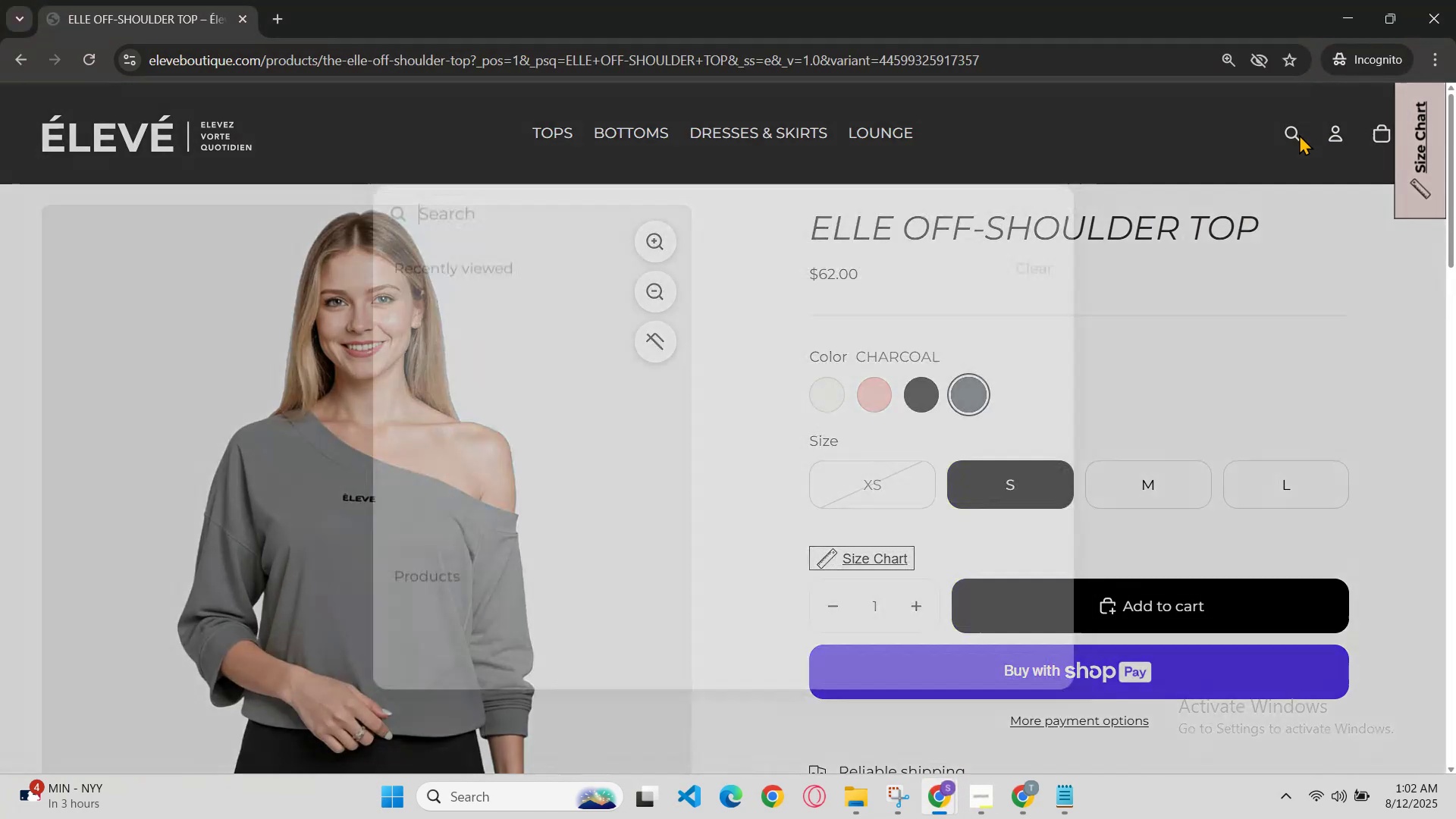 
key(Control+V)
 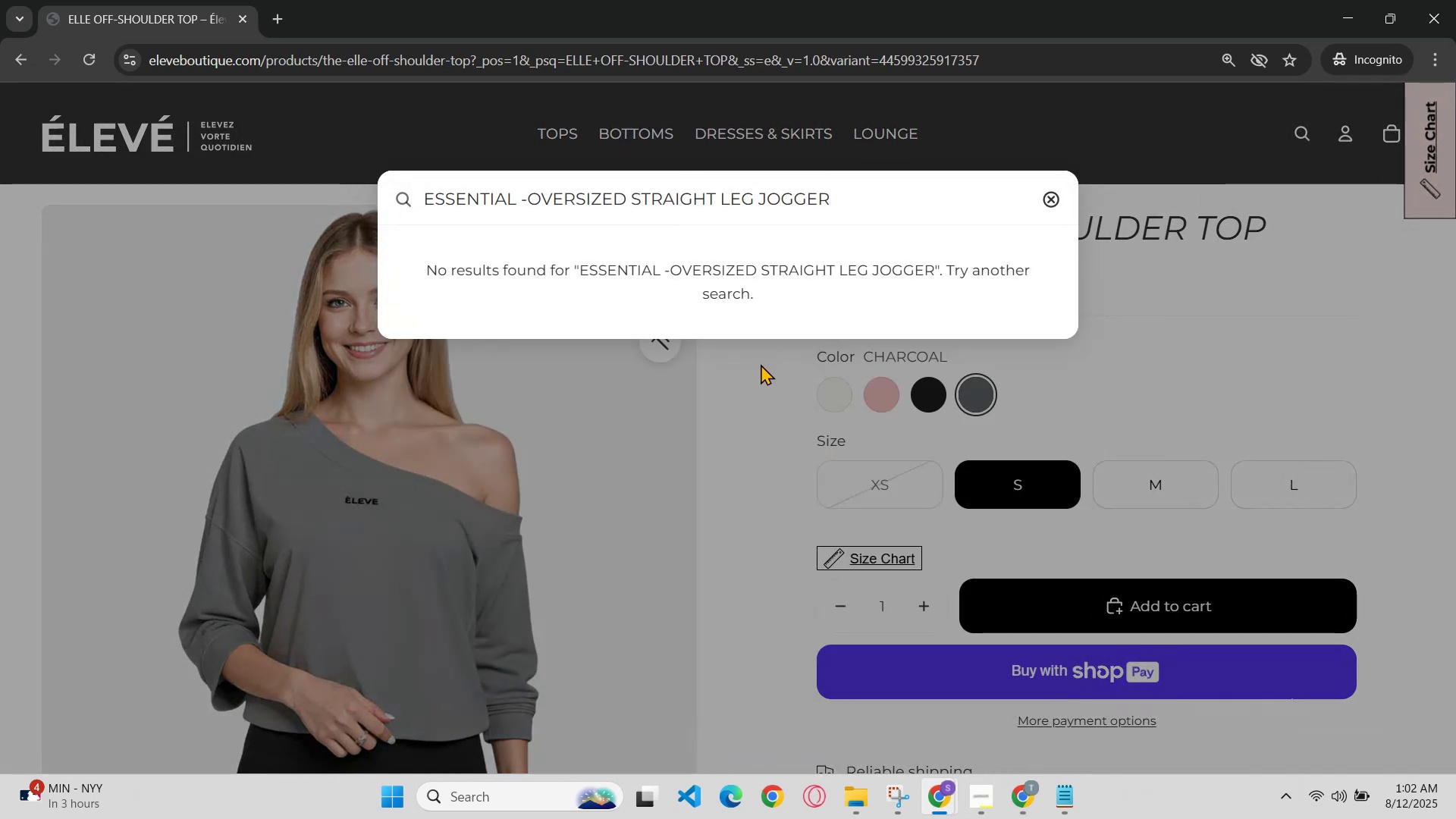 
key(Control+ControlLeft)
 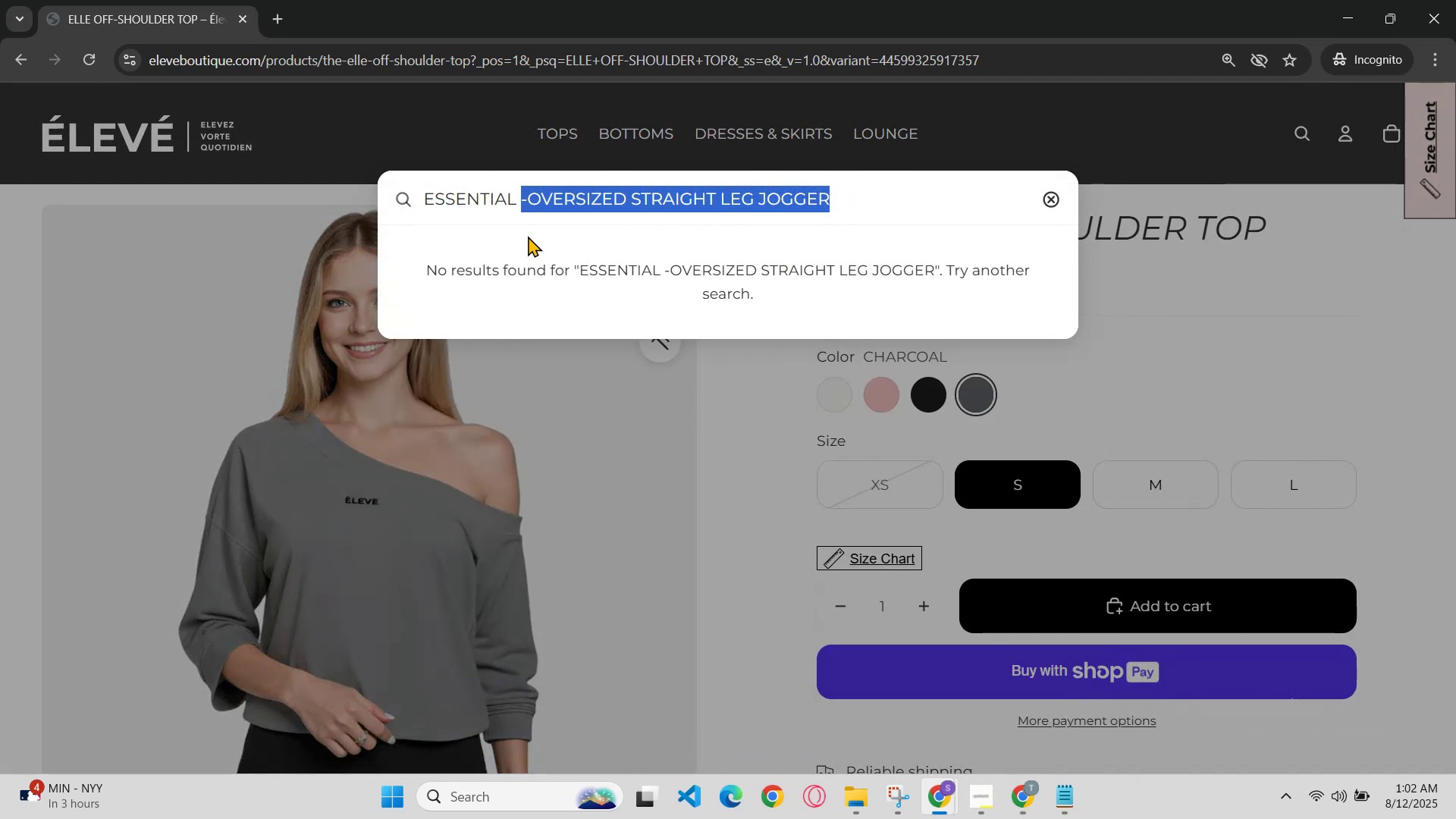 
left_click([921, 196])
 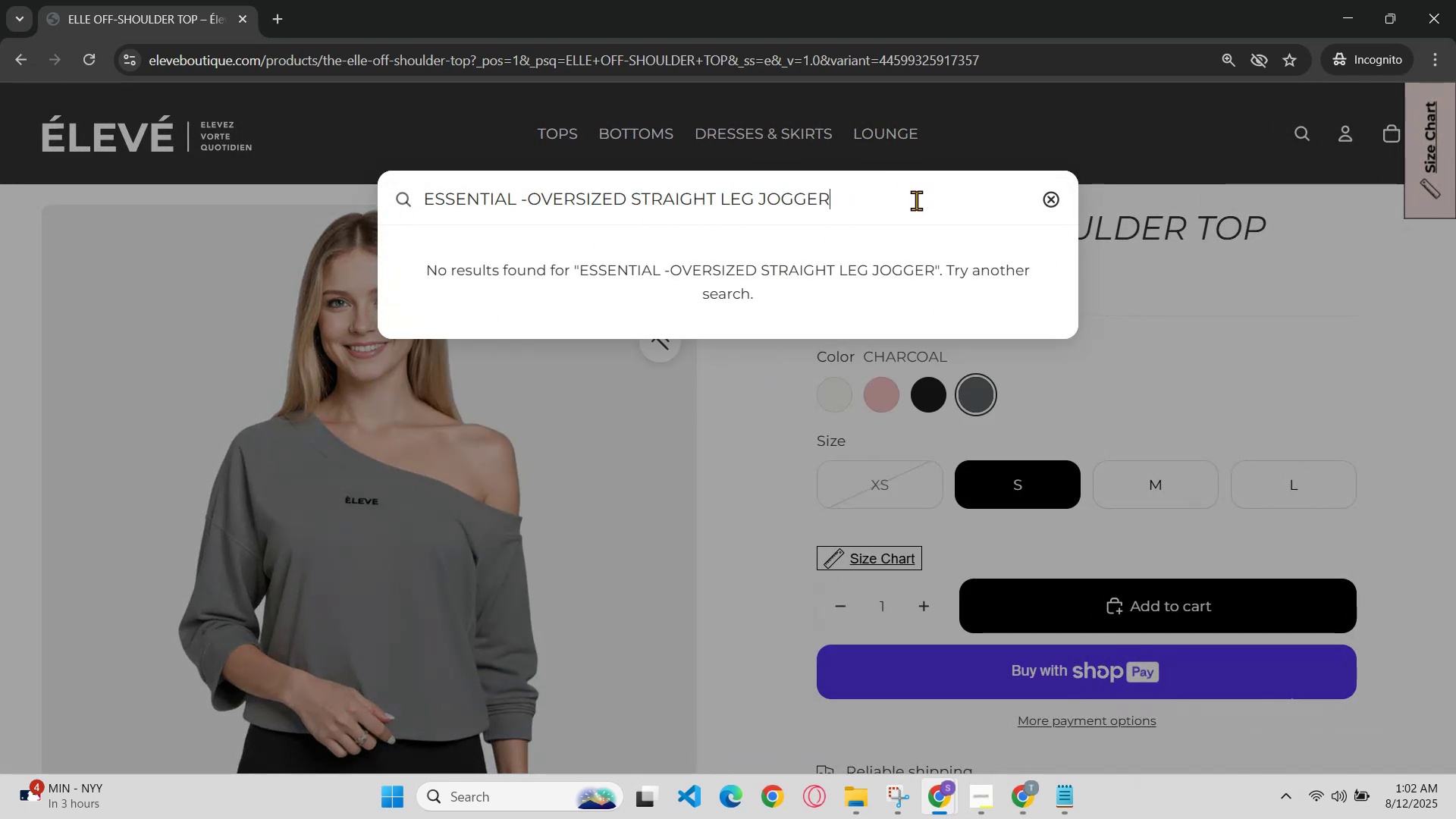 
hold_key(key=Backspace, duration=0.88)
 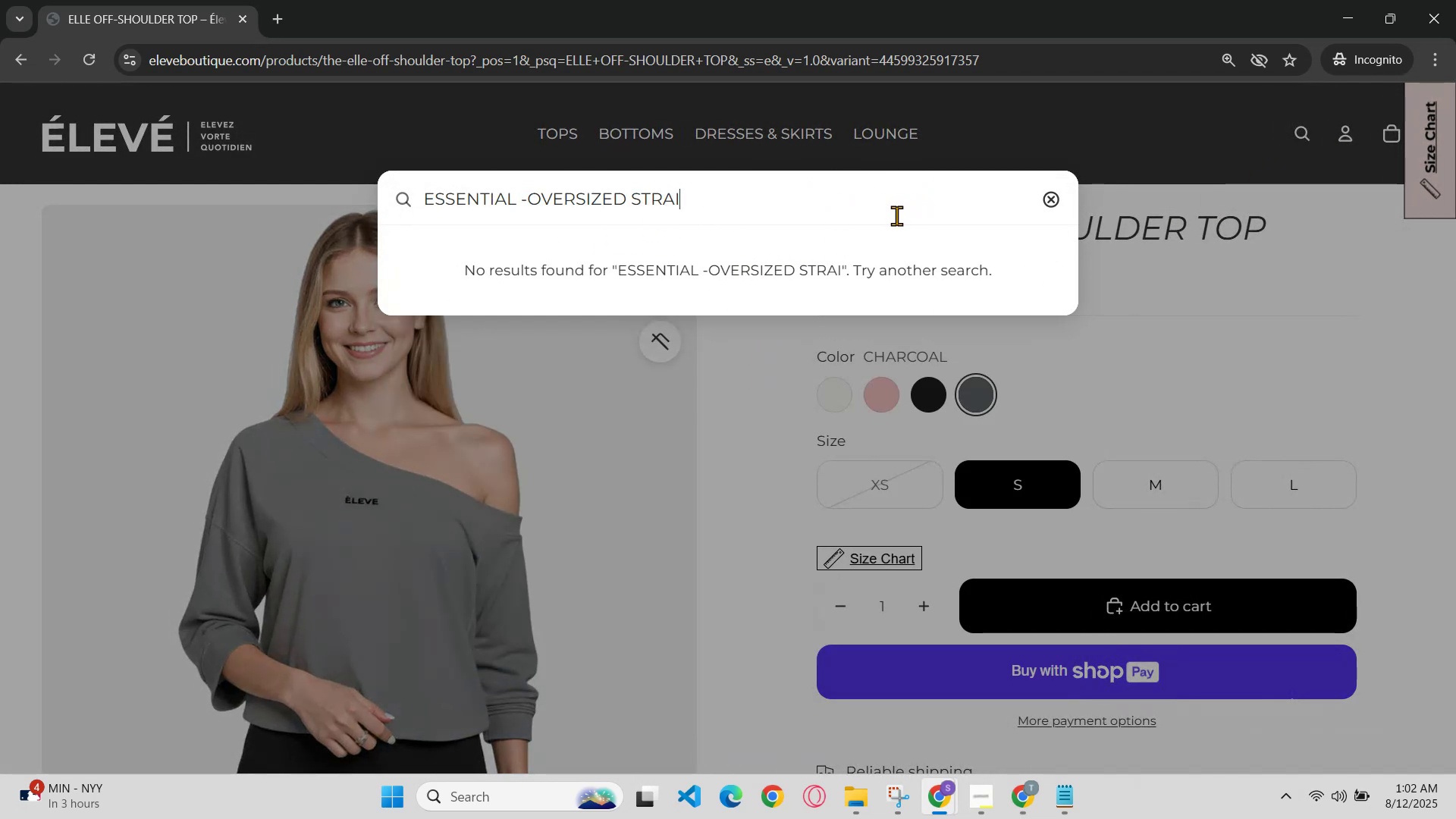 
hold_key(key=Backspace, duration=0.82)
 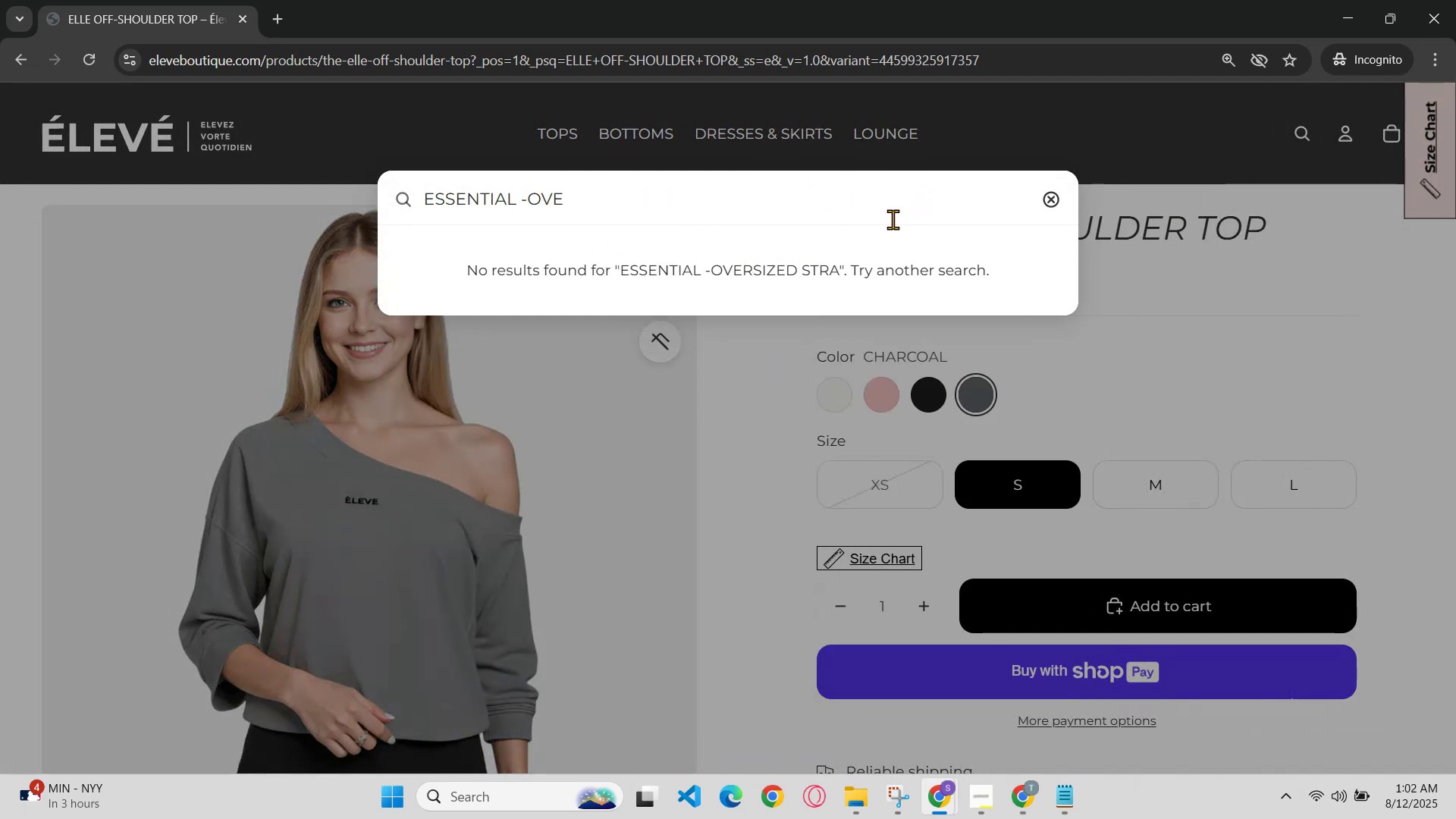 
key(Backspace)
 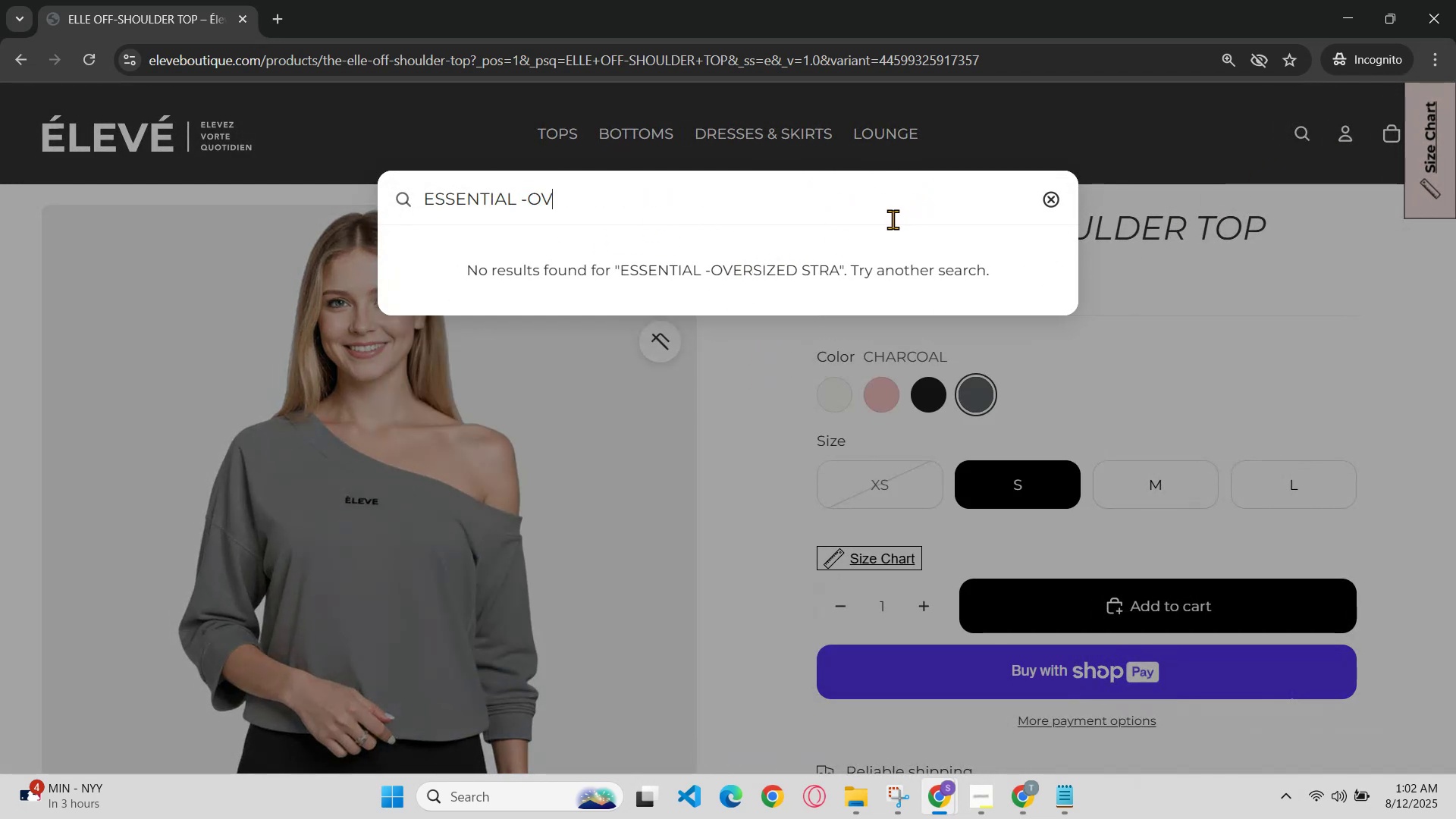 
key(Backspace)
 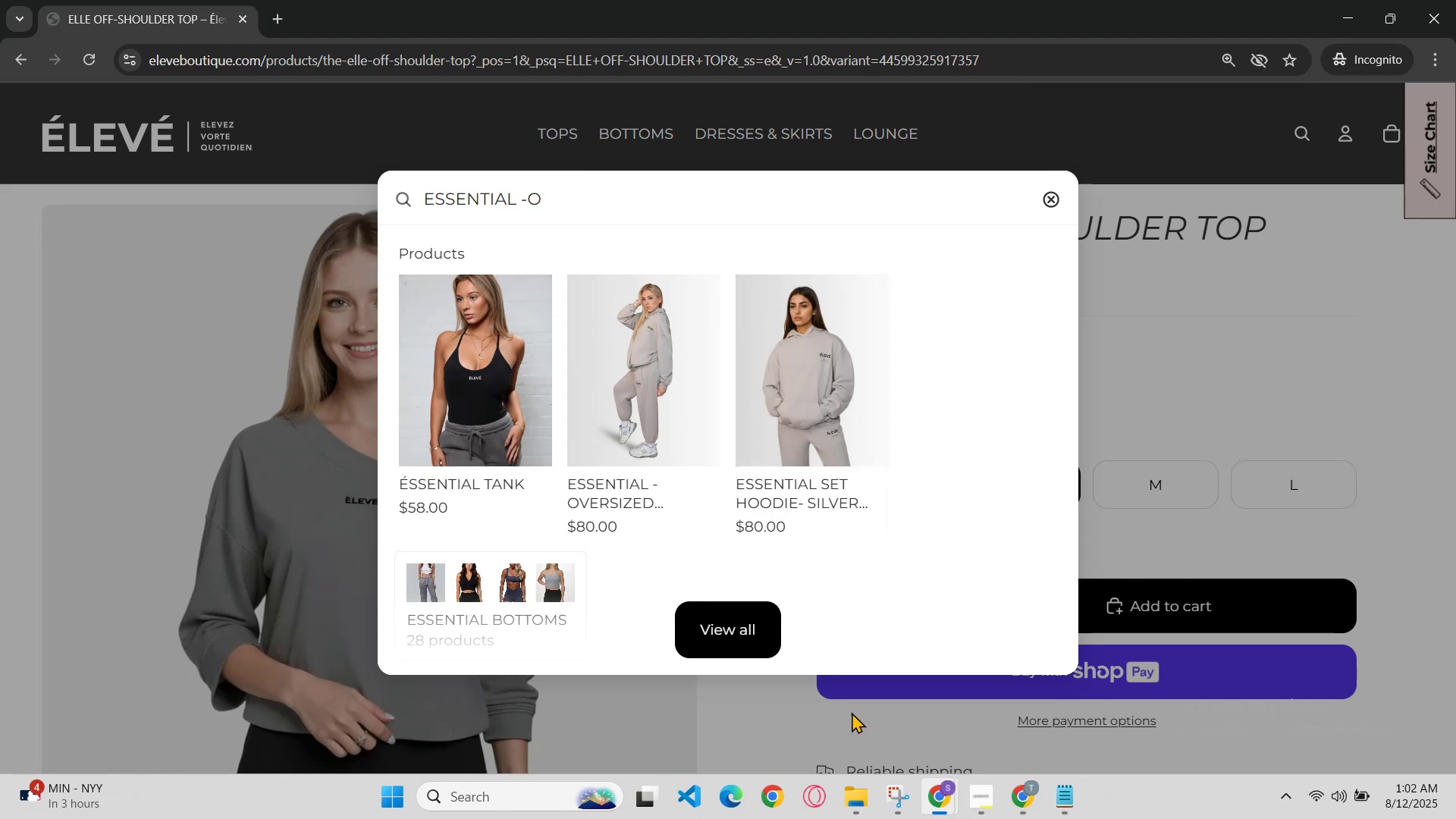 
left_click([931, 793])
 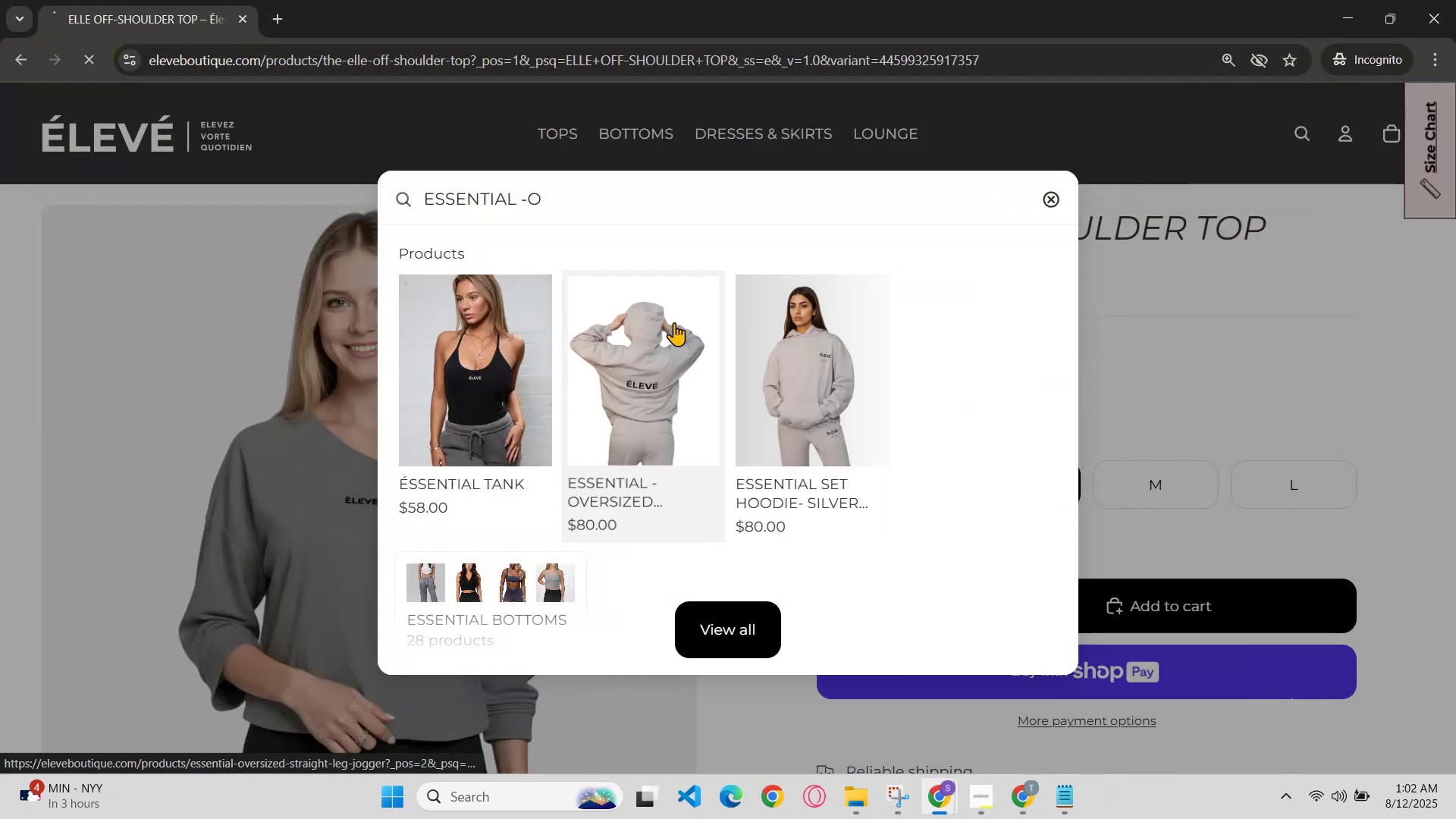 
wait(5.35)
 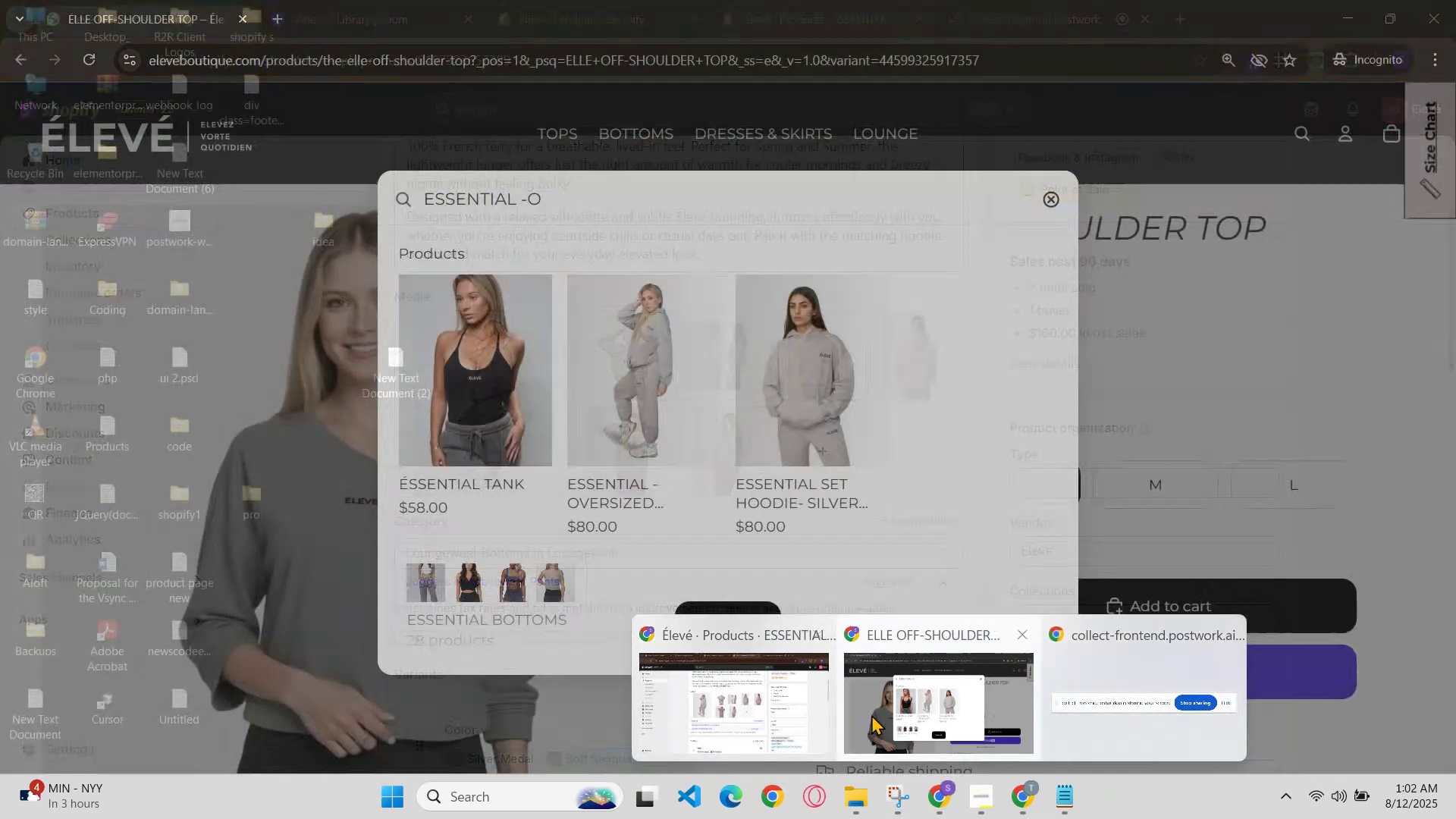 
scroll: coordinate [862, 538], scroll_direction: up, amount: 1.0
 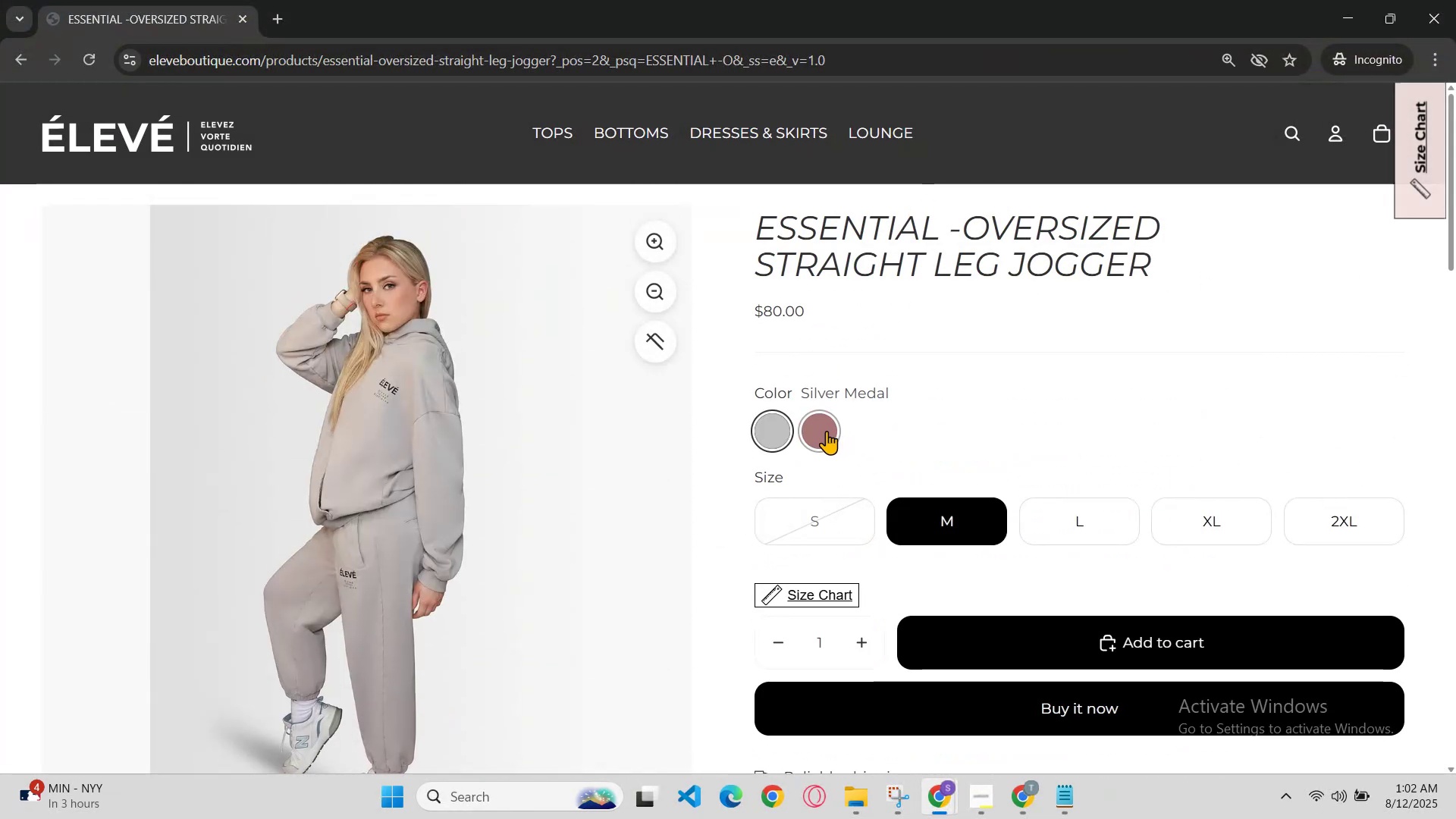 
scroll: coordinate [821, 442], scroll_direction: down, amount: 2.0
 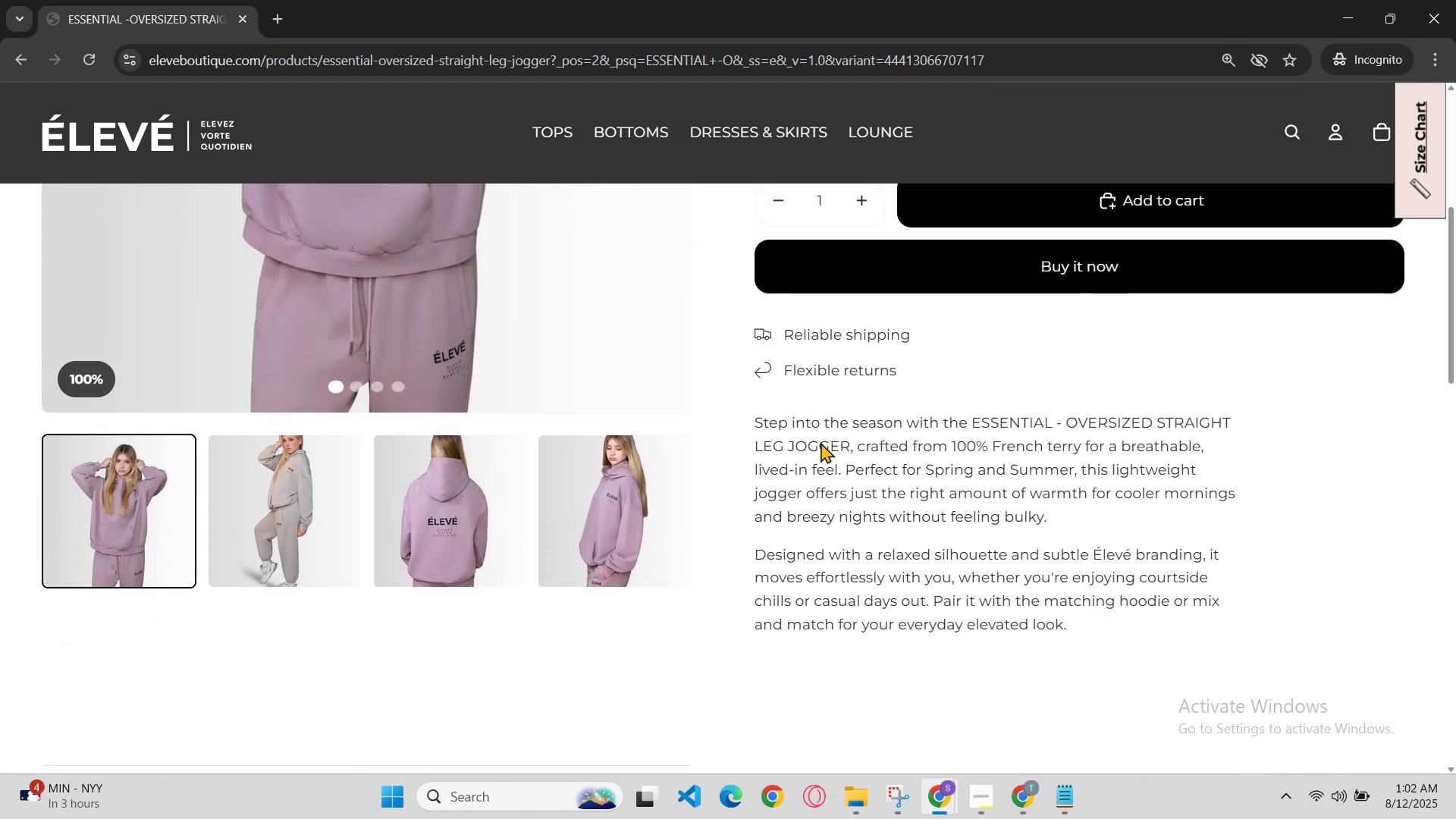 
scroll: coordinate [821, 442], scroll_direction: up, amount: 3.0
 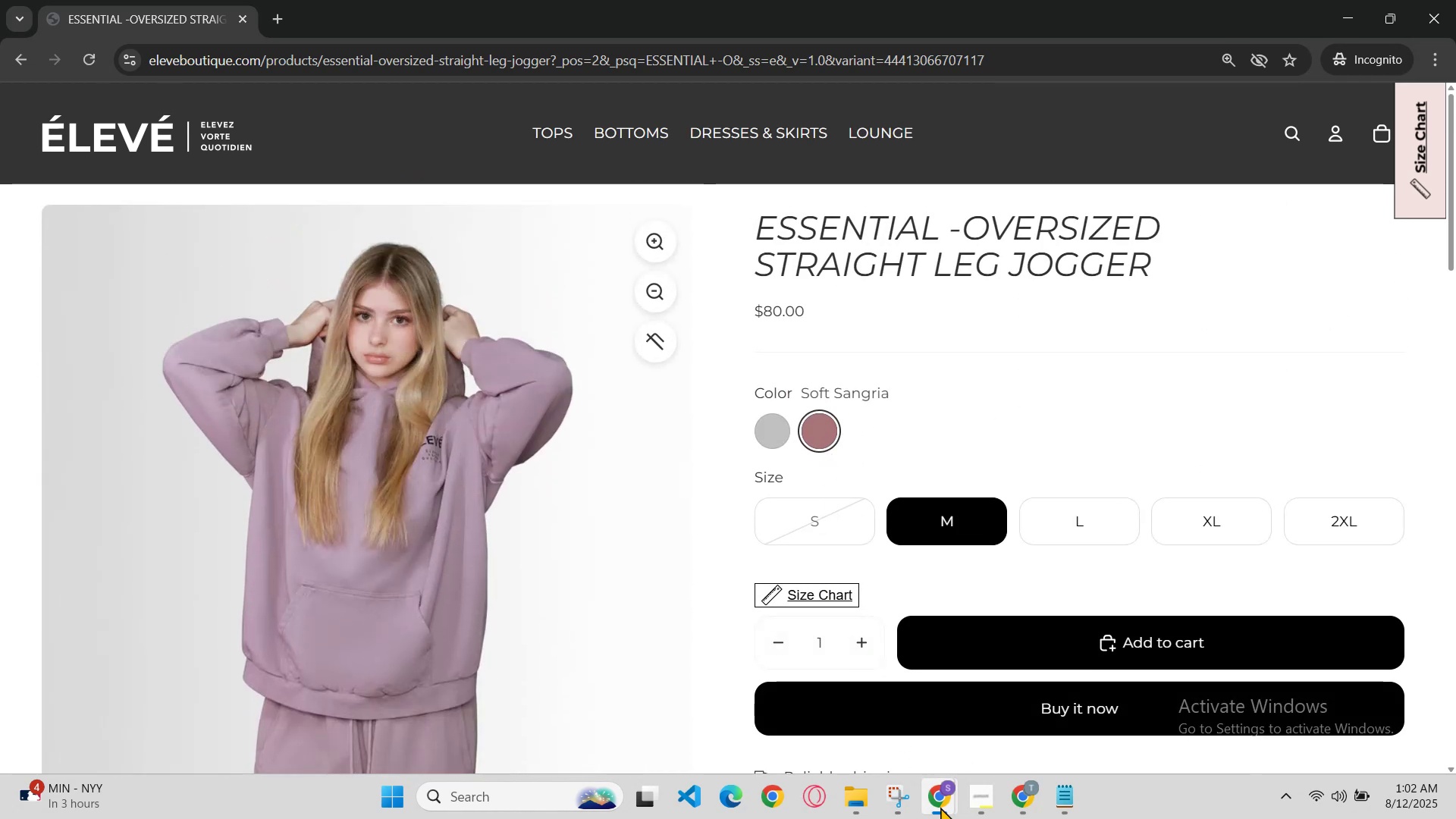 
double_click([943, 805])
 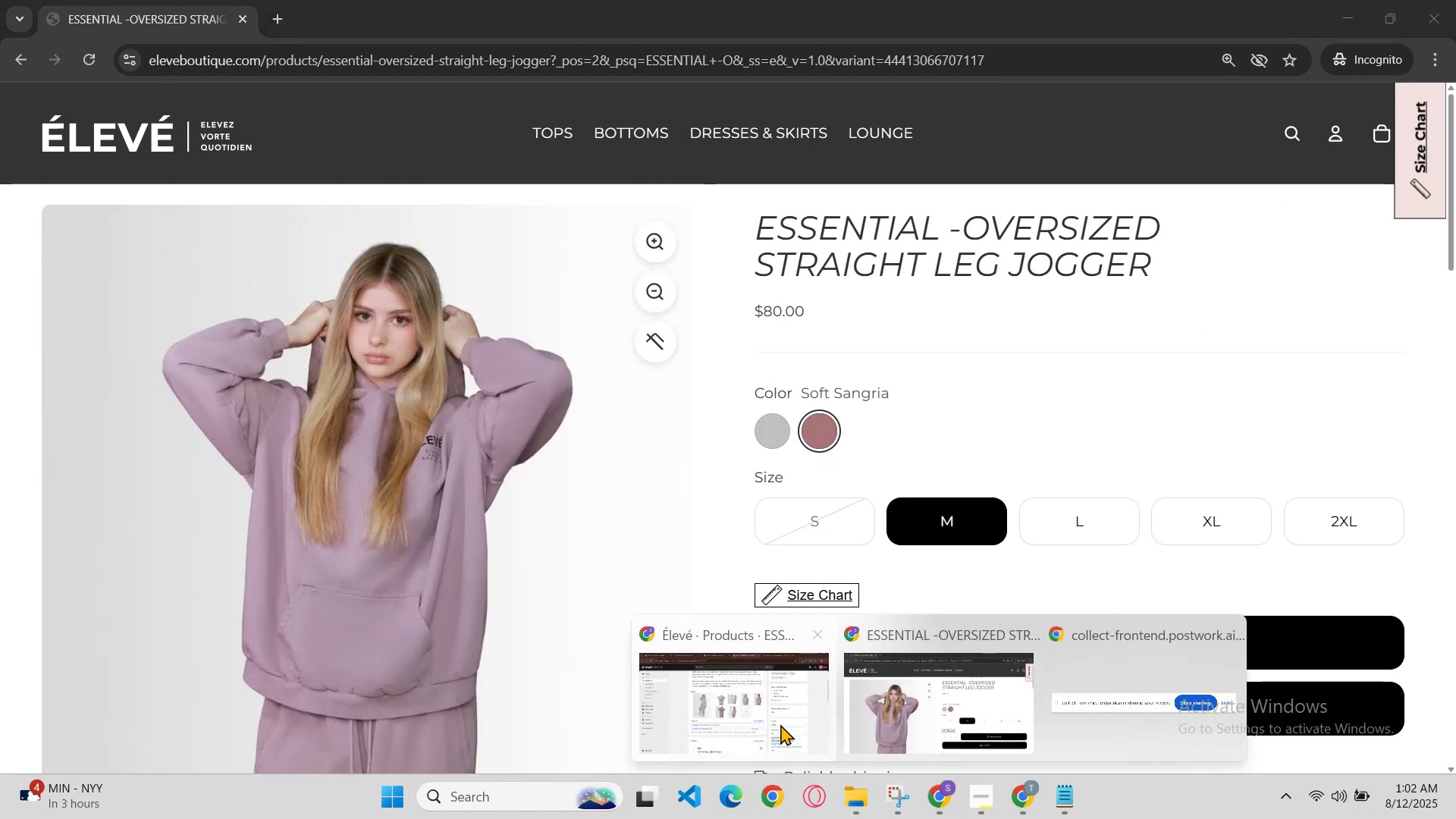 
left_click([770, 720])
 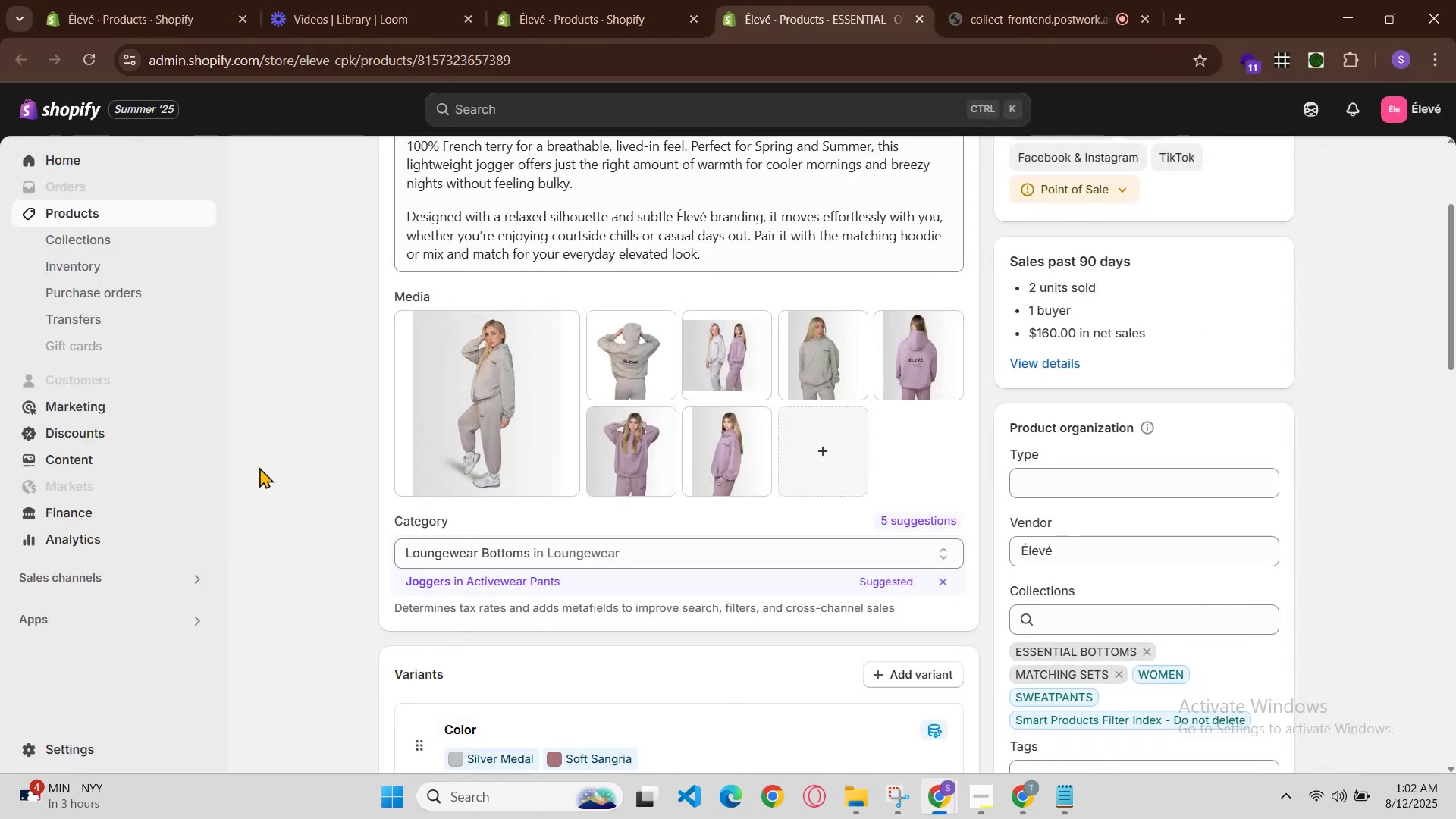 
scroll: coordinate [306, 410], scroll_direction: up, amount: 2.0
 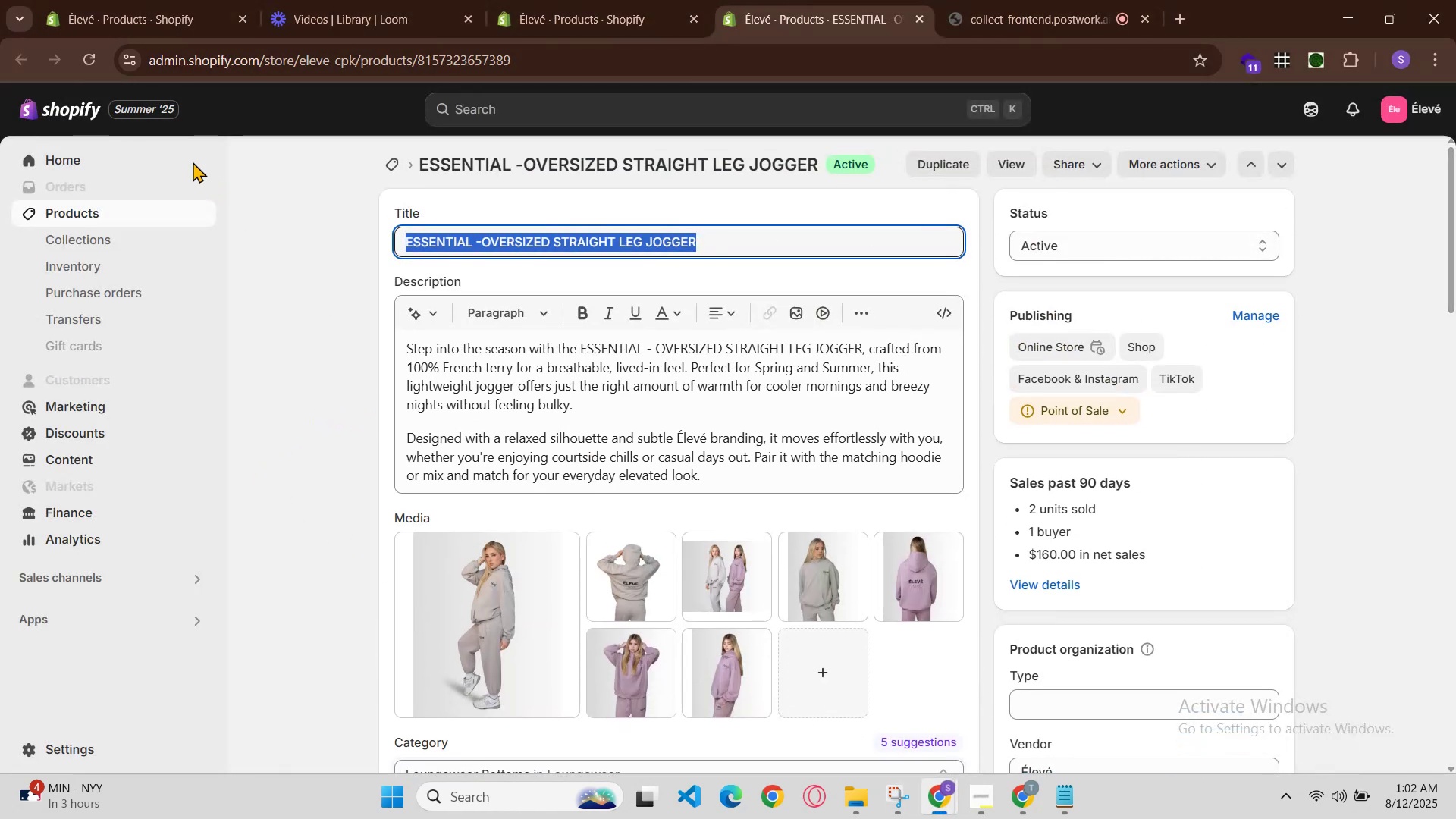 
left_click([151, 0])
 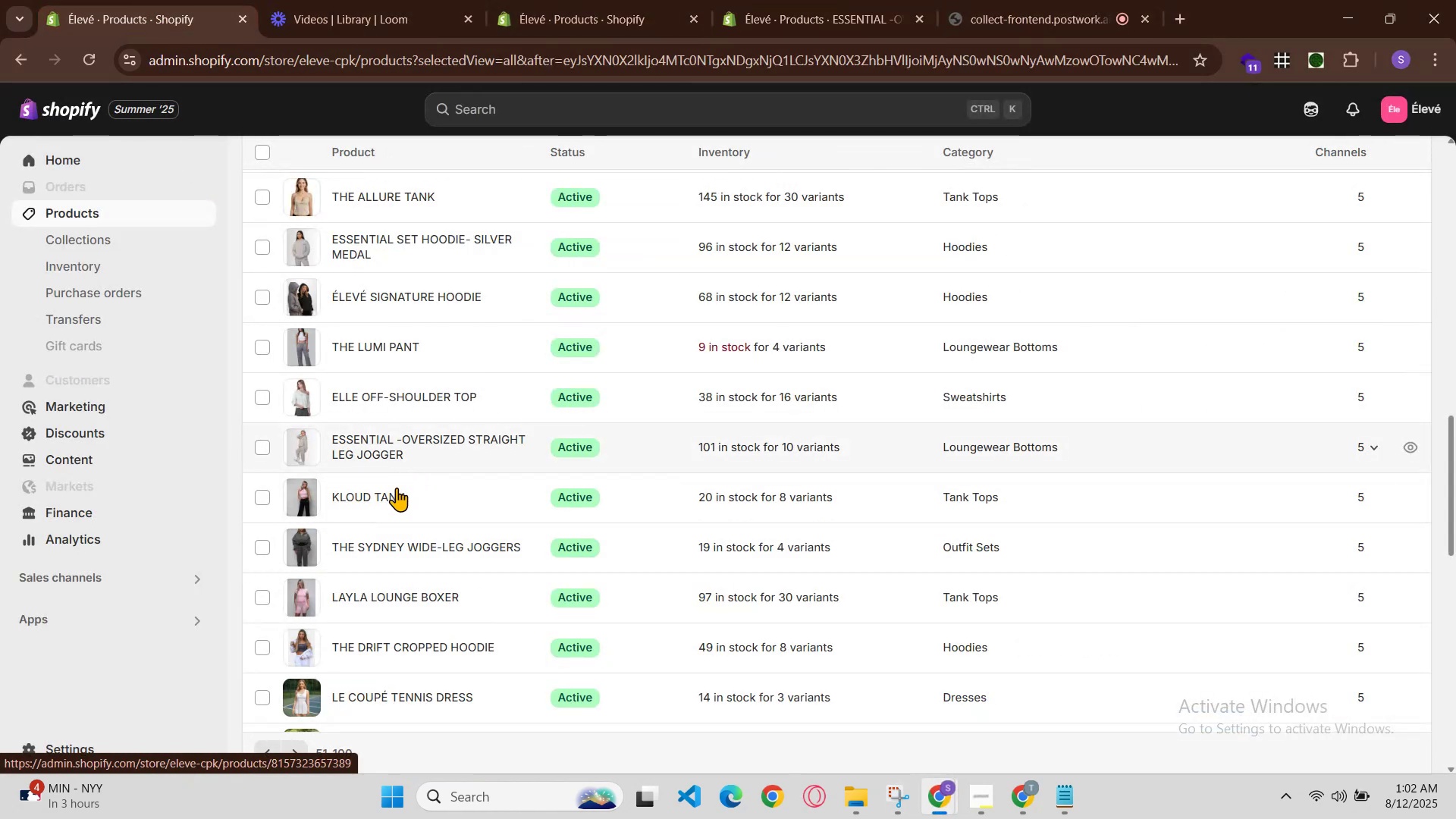 
left_click([384, 505])
 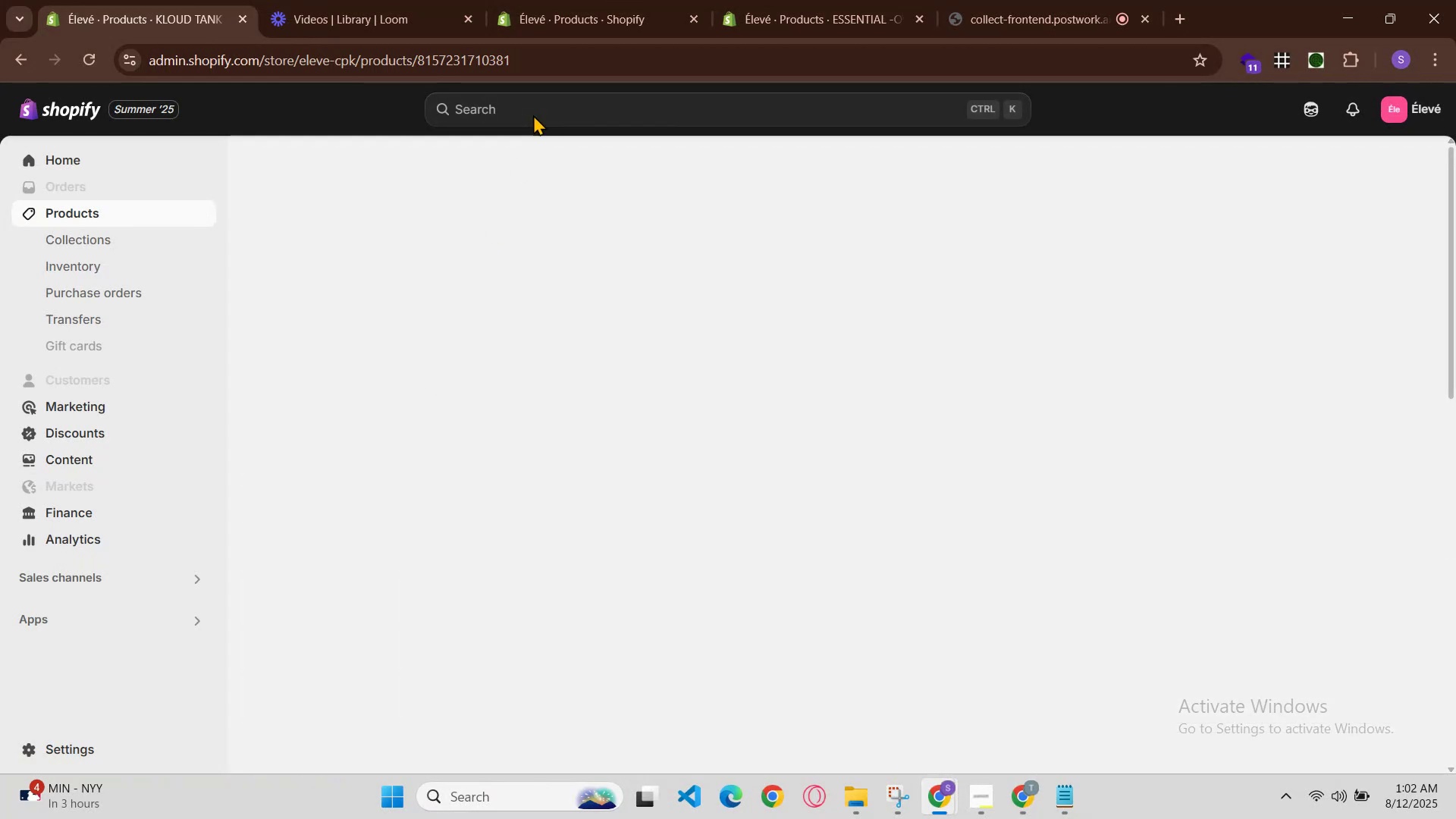 
left_click([548, 112])
 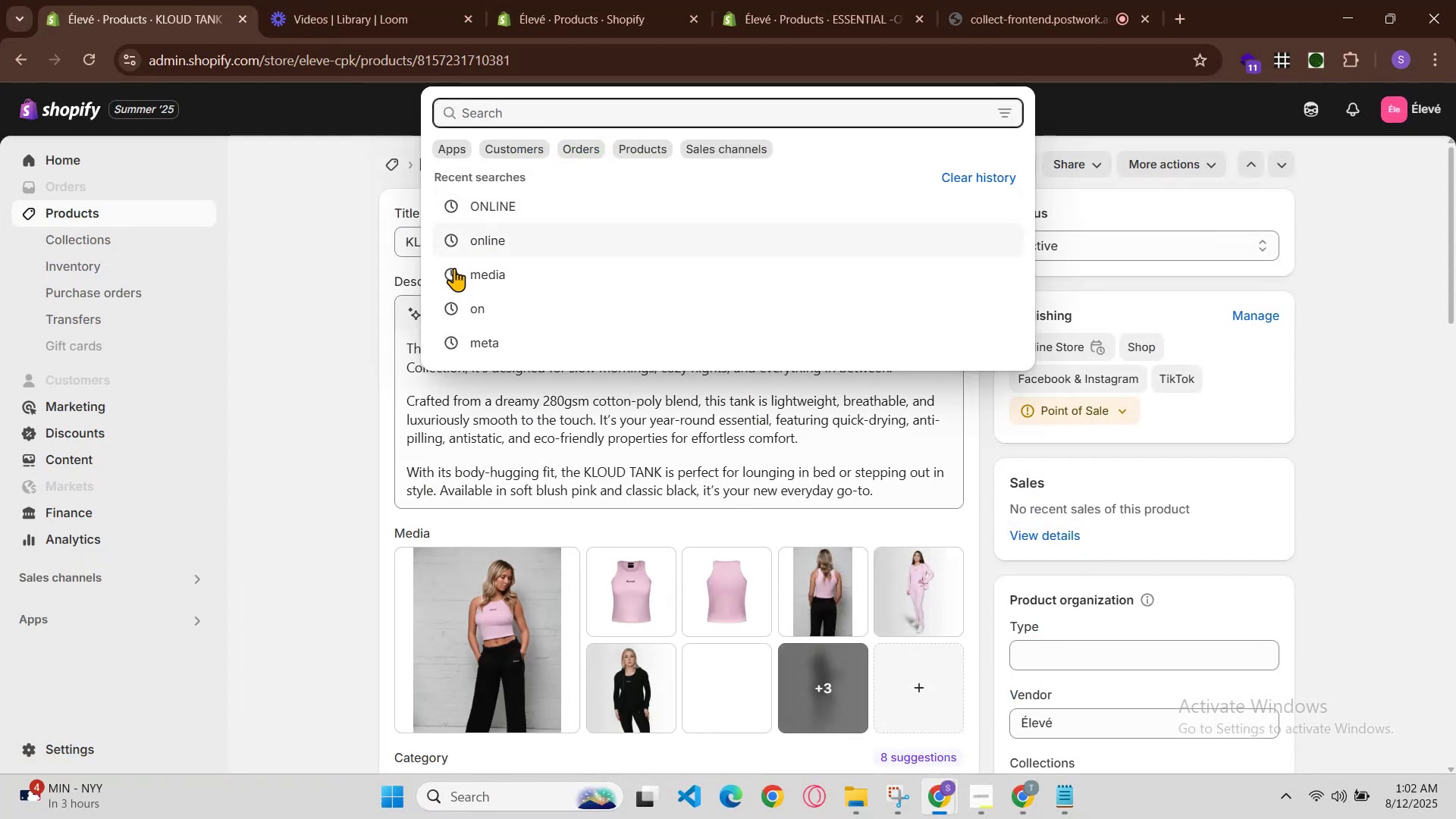 
left_click([353, 264])
 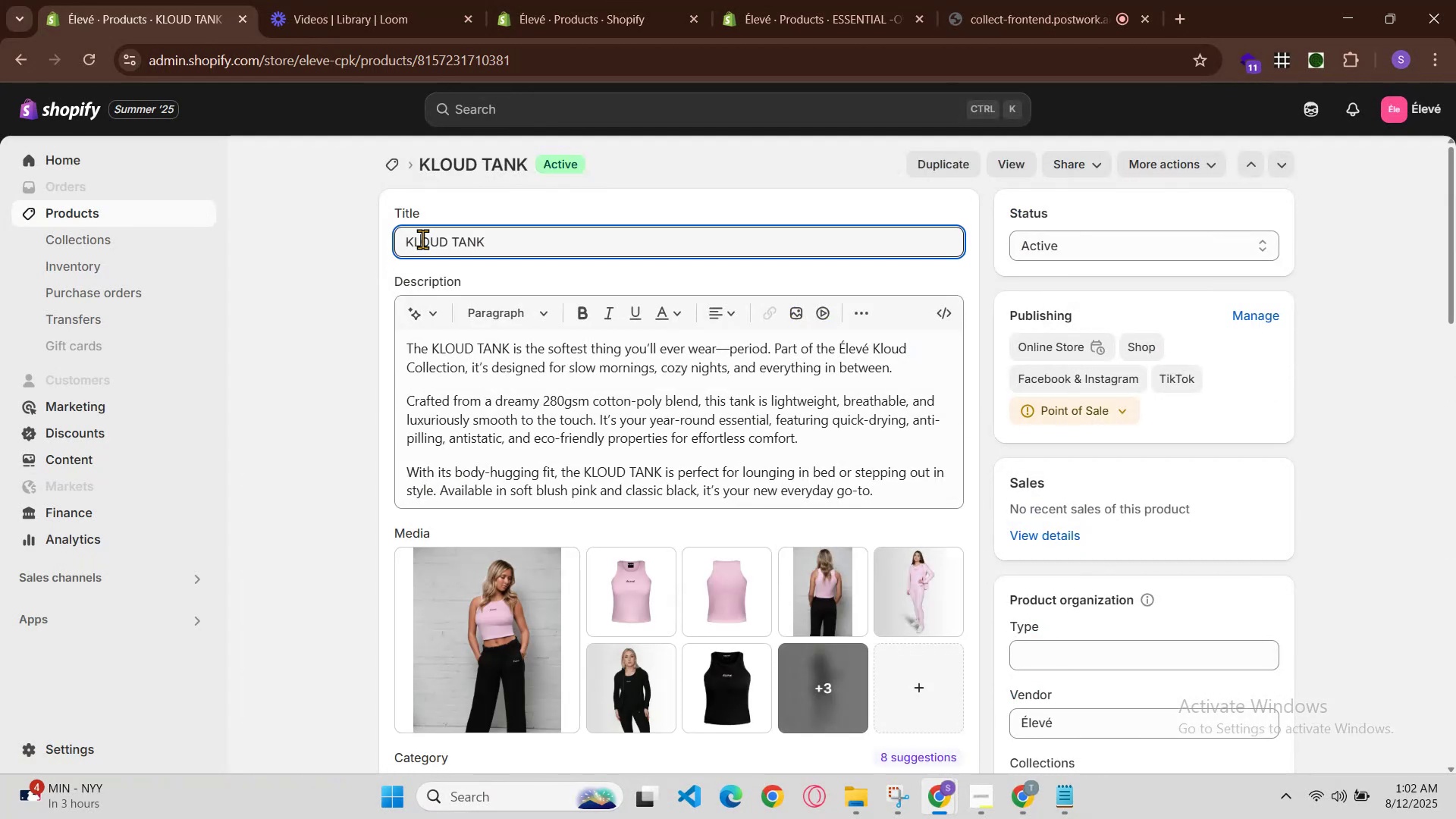 
double_click([422, 239])
 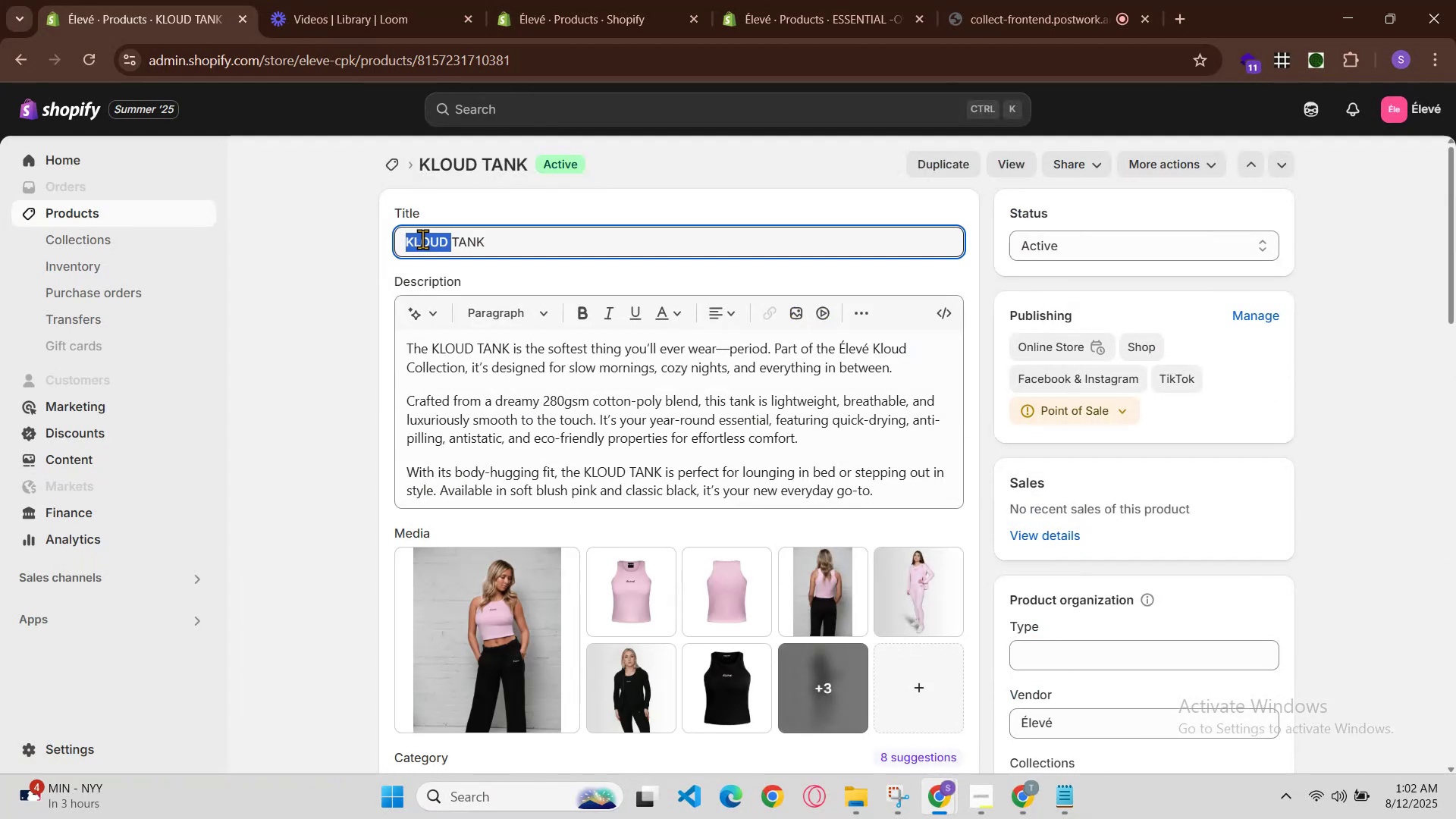 
triple_click([422, 239])
 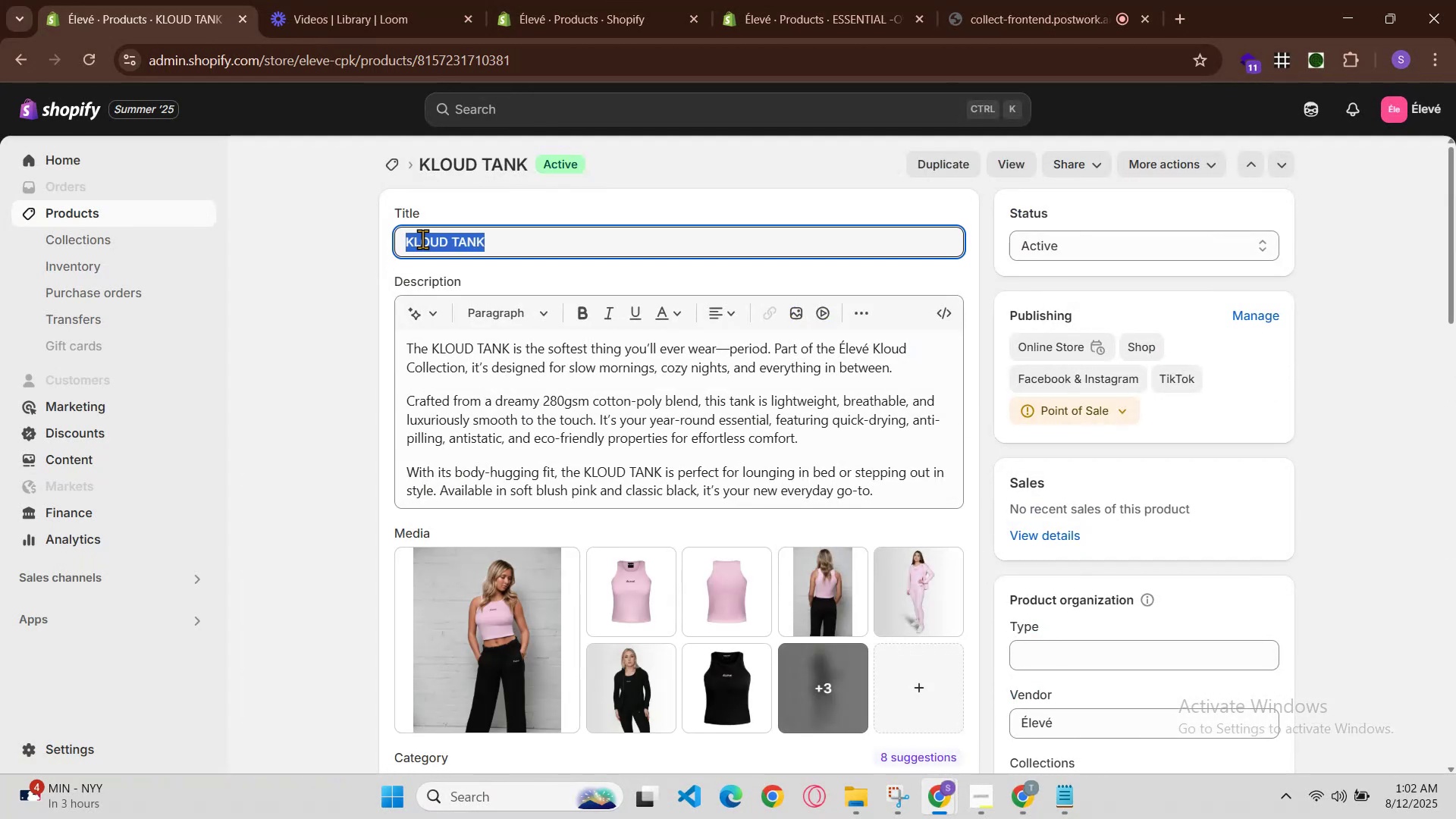 
key(Control+C)
 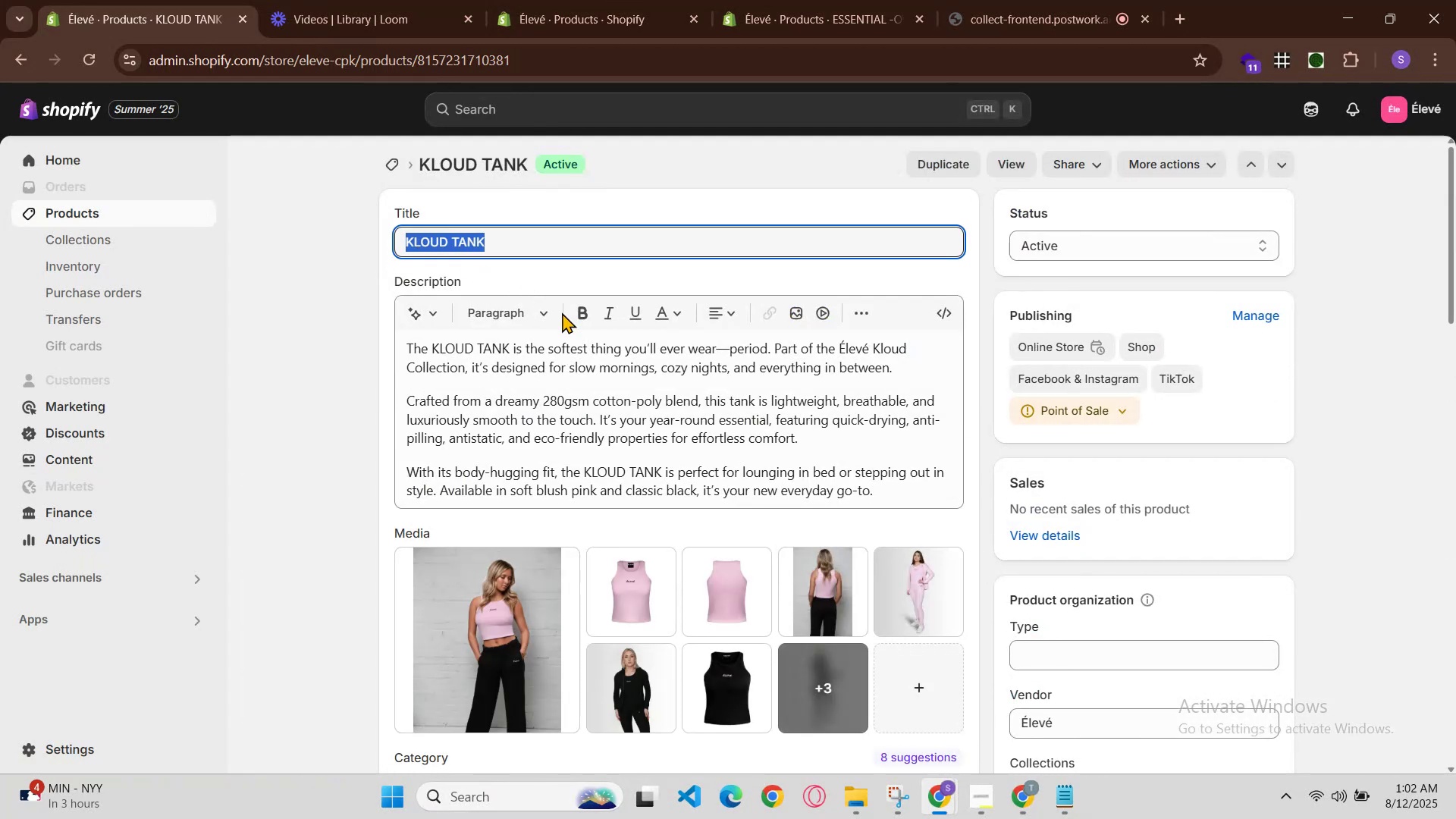 
scroll: coordinate [654, 478], scroll_direction: down, amount: 2.0
 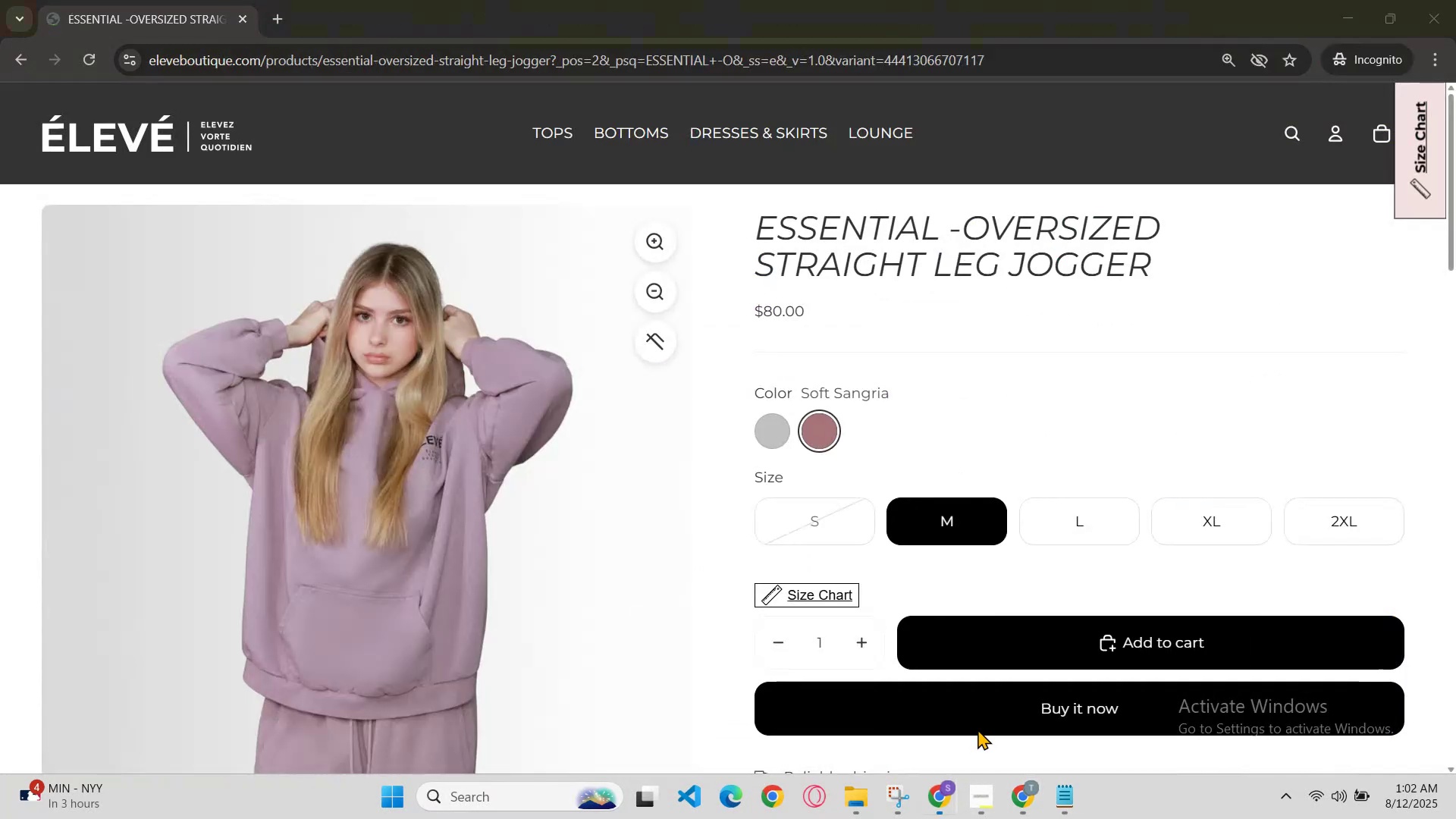 
left_click([1289, 114])
 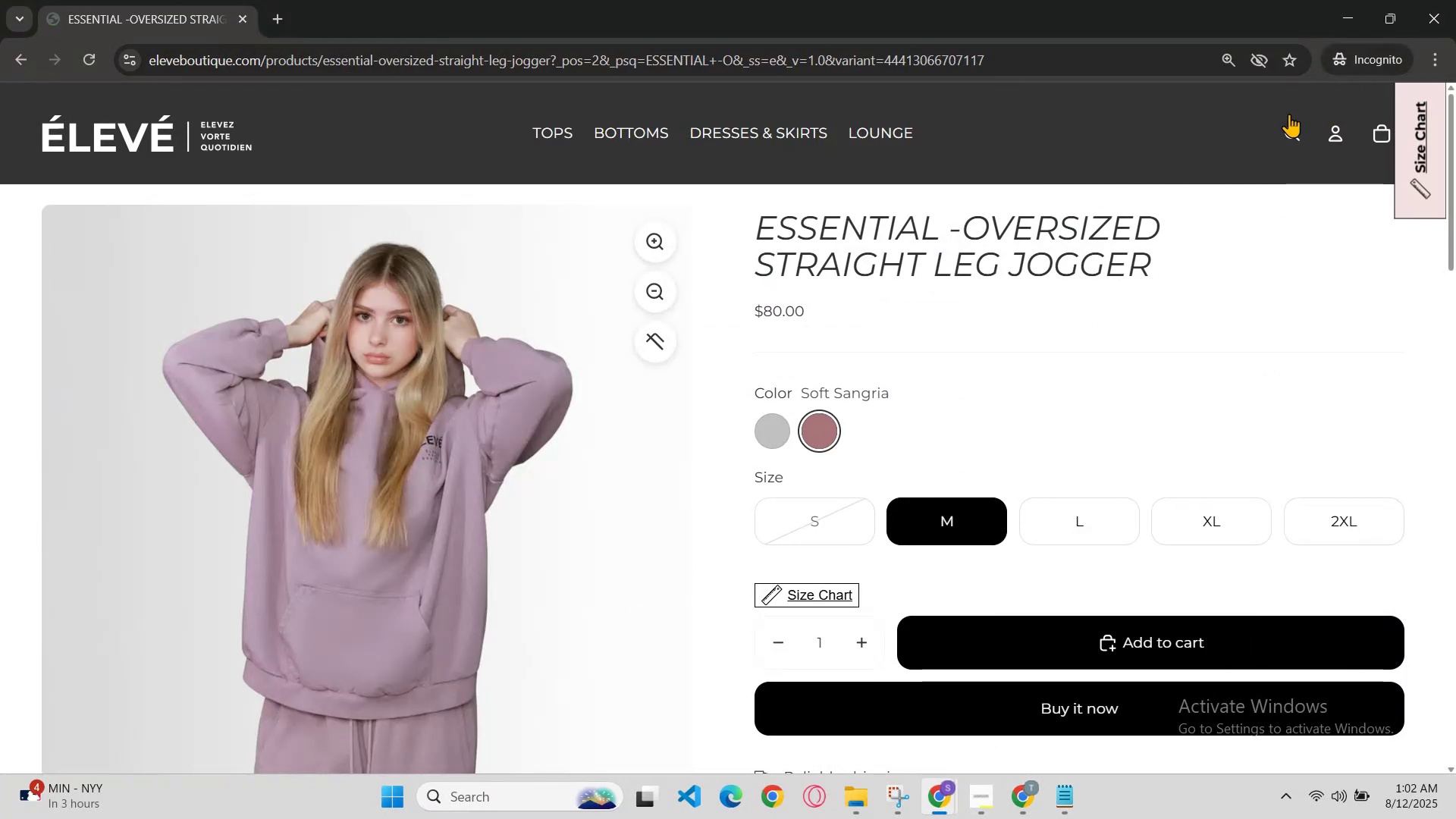 
key(Control+V)
 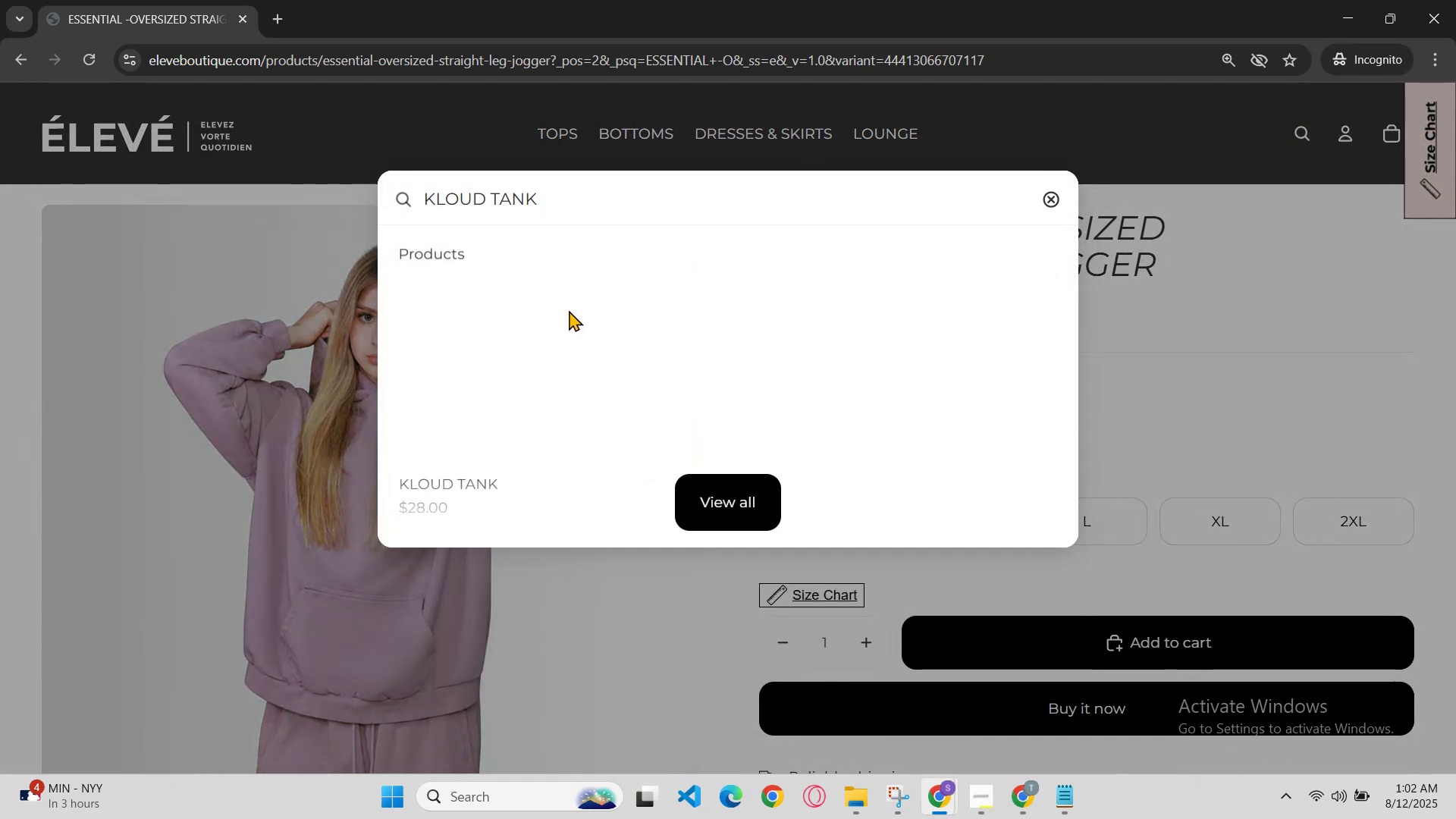 
left_click([462, 375])
 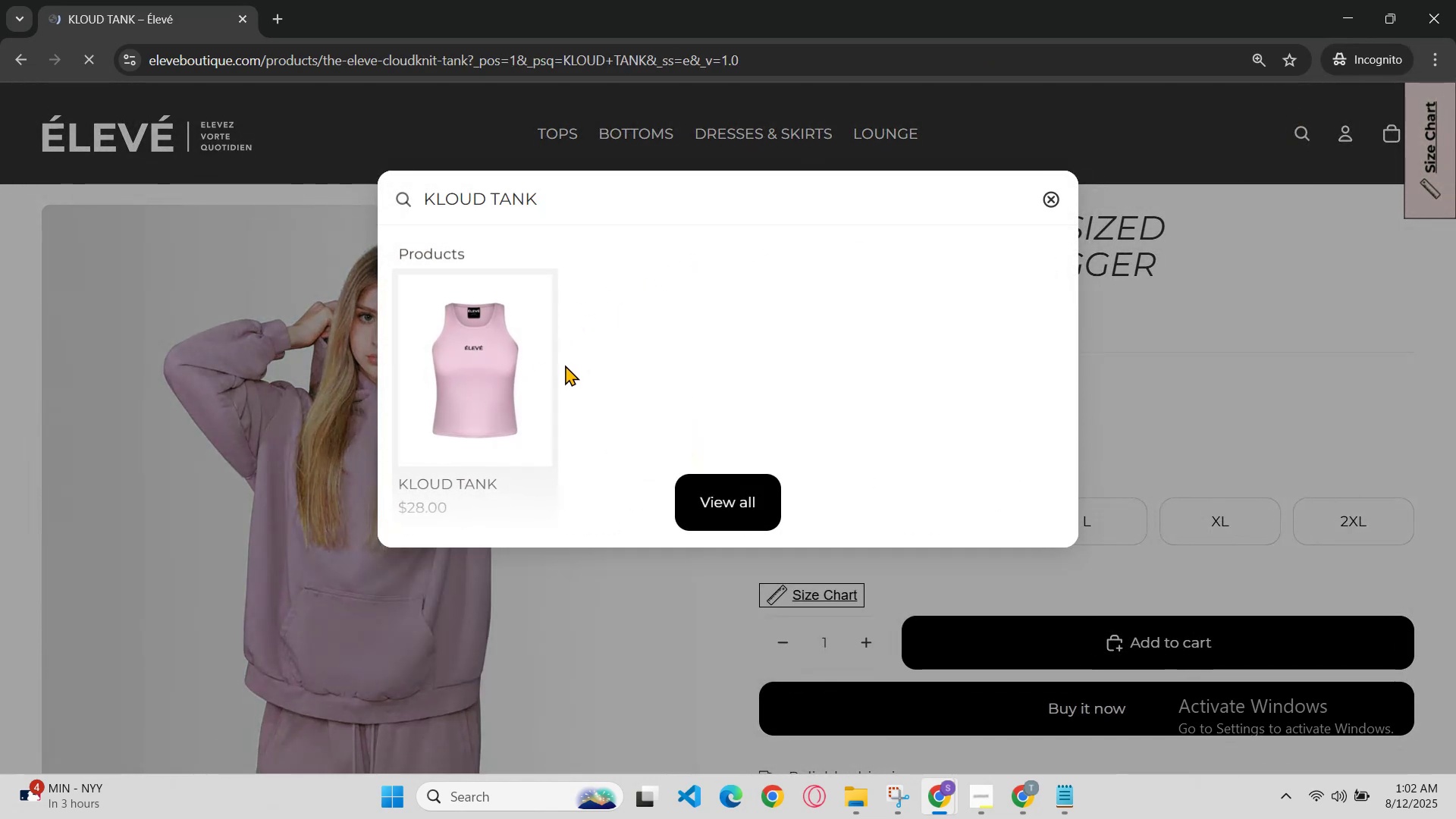 
scroll: coordinate [663, 399], scroll_direction: none, amount: 0.0
 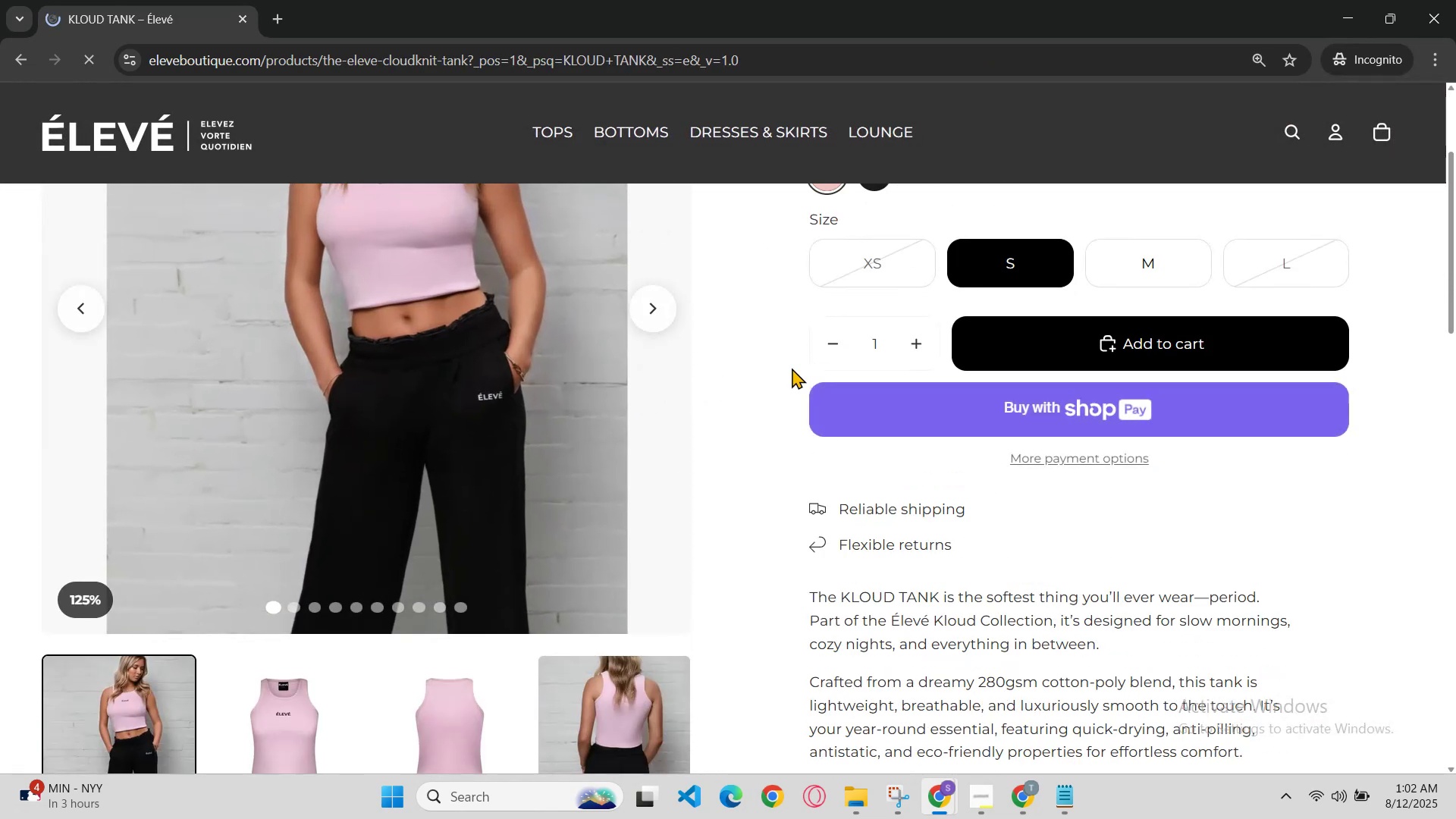 
scroll: coordinate [859, 340], scroll_direction: up, amount: 2.0
 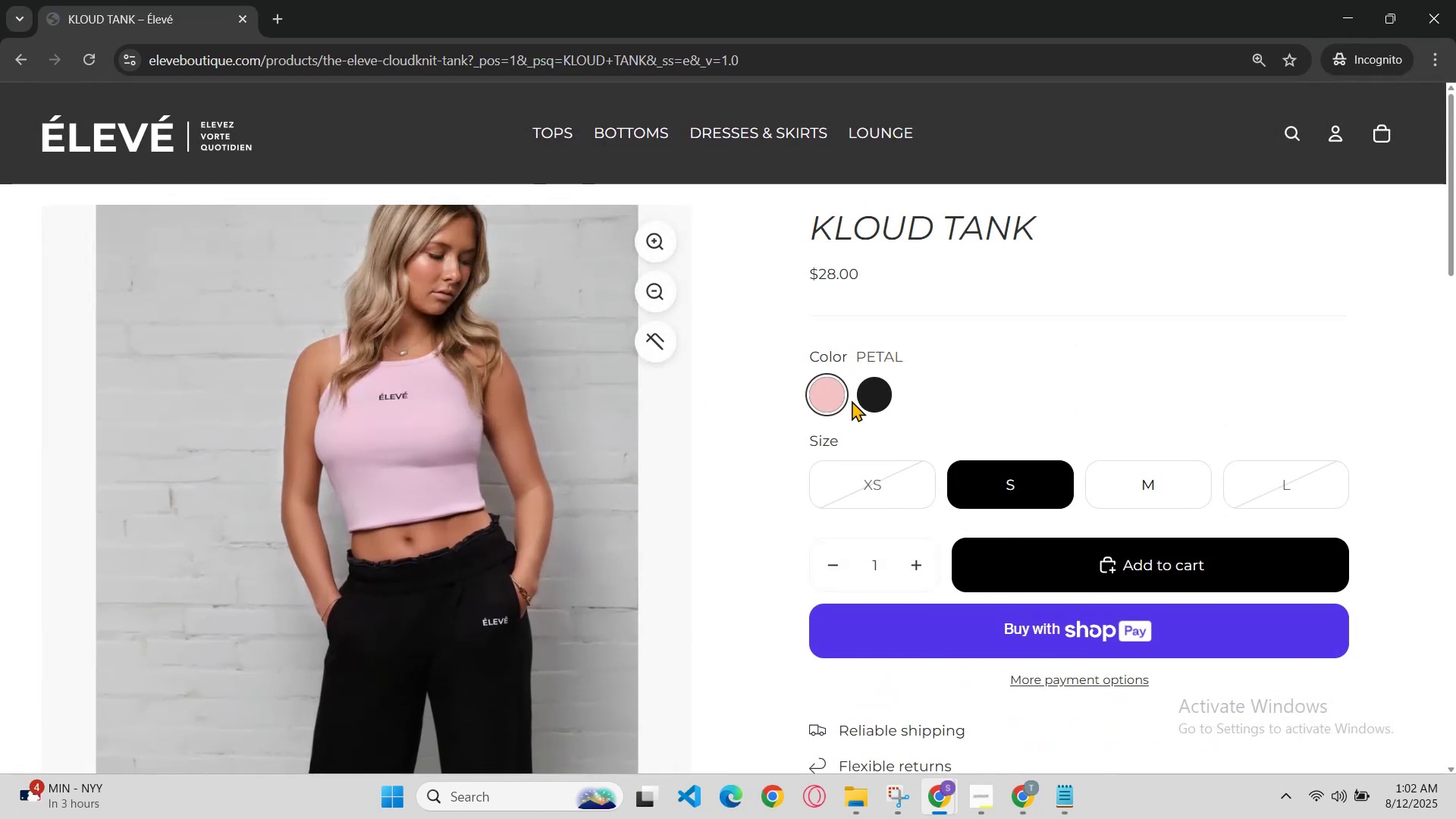 
double_click([859, 399])
 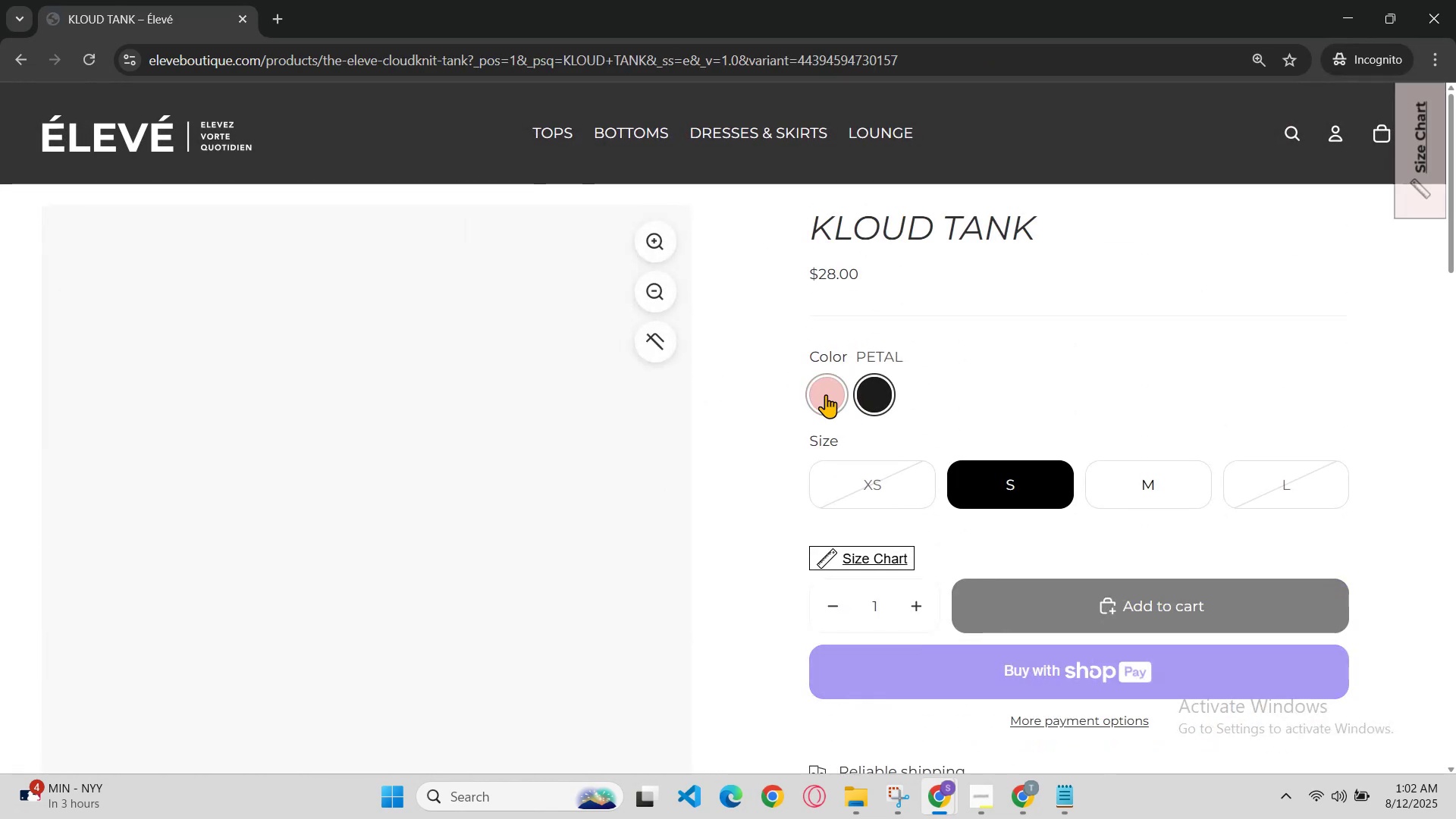 
left_click([822, 394])
 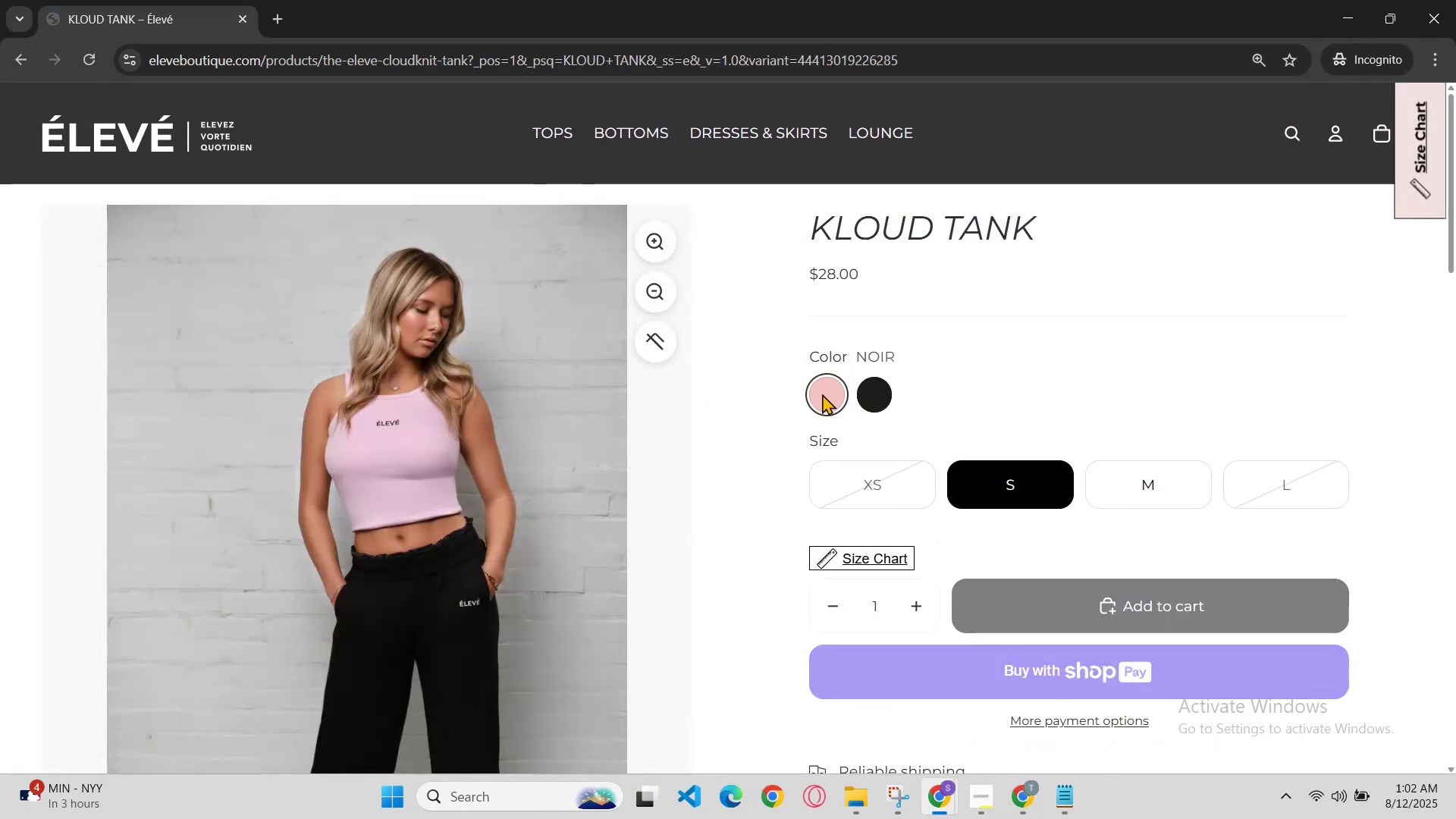 
scroll: coordinate [818, 401], scroll_direction: none, amount: 0.0
 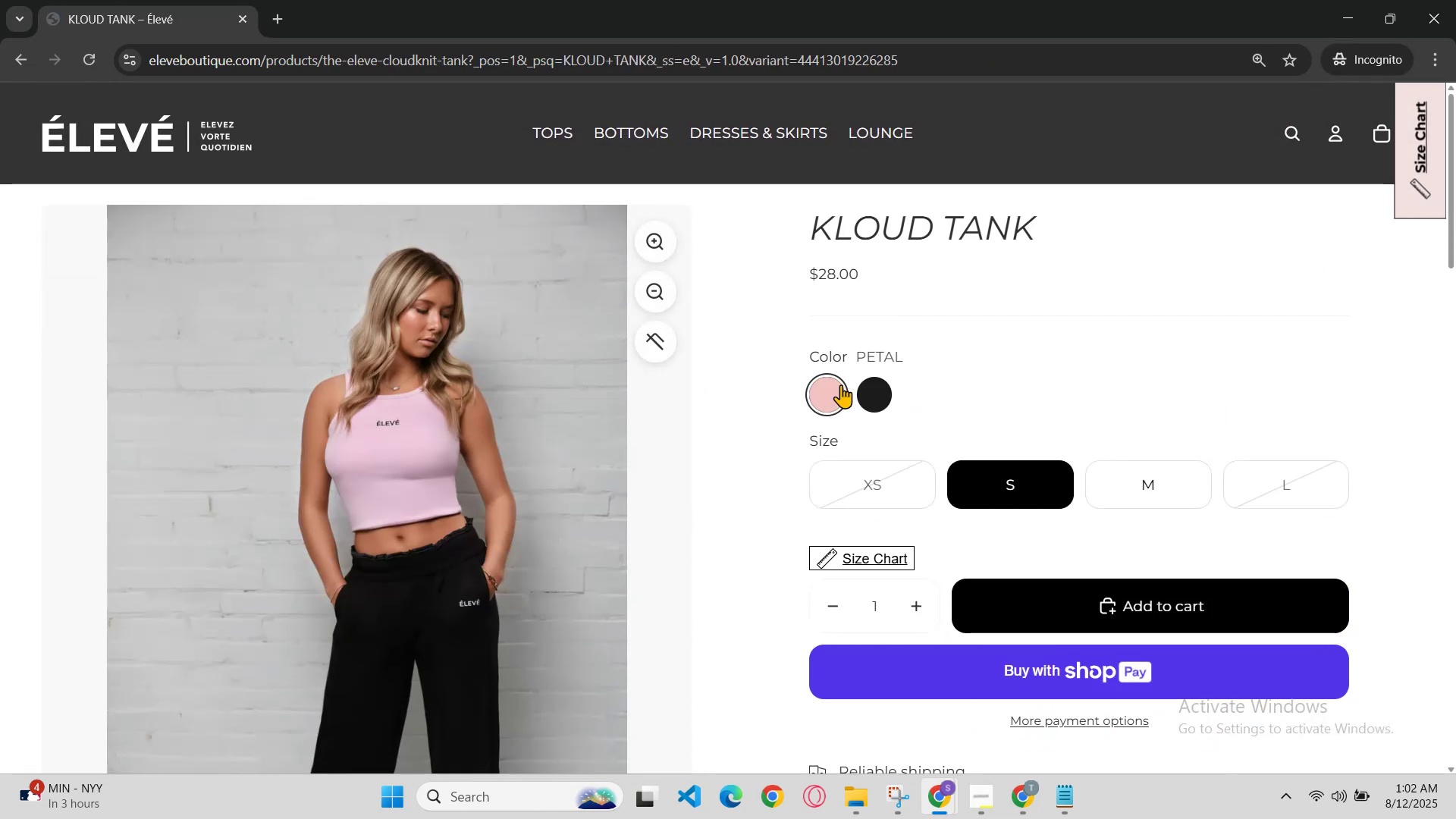 
left_click([871, 394])
 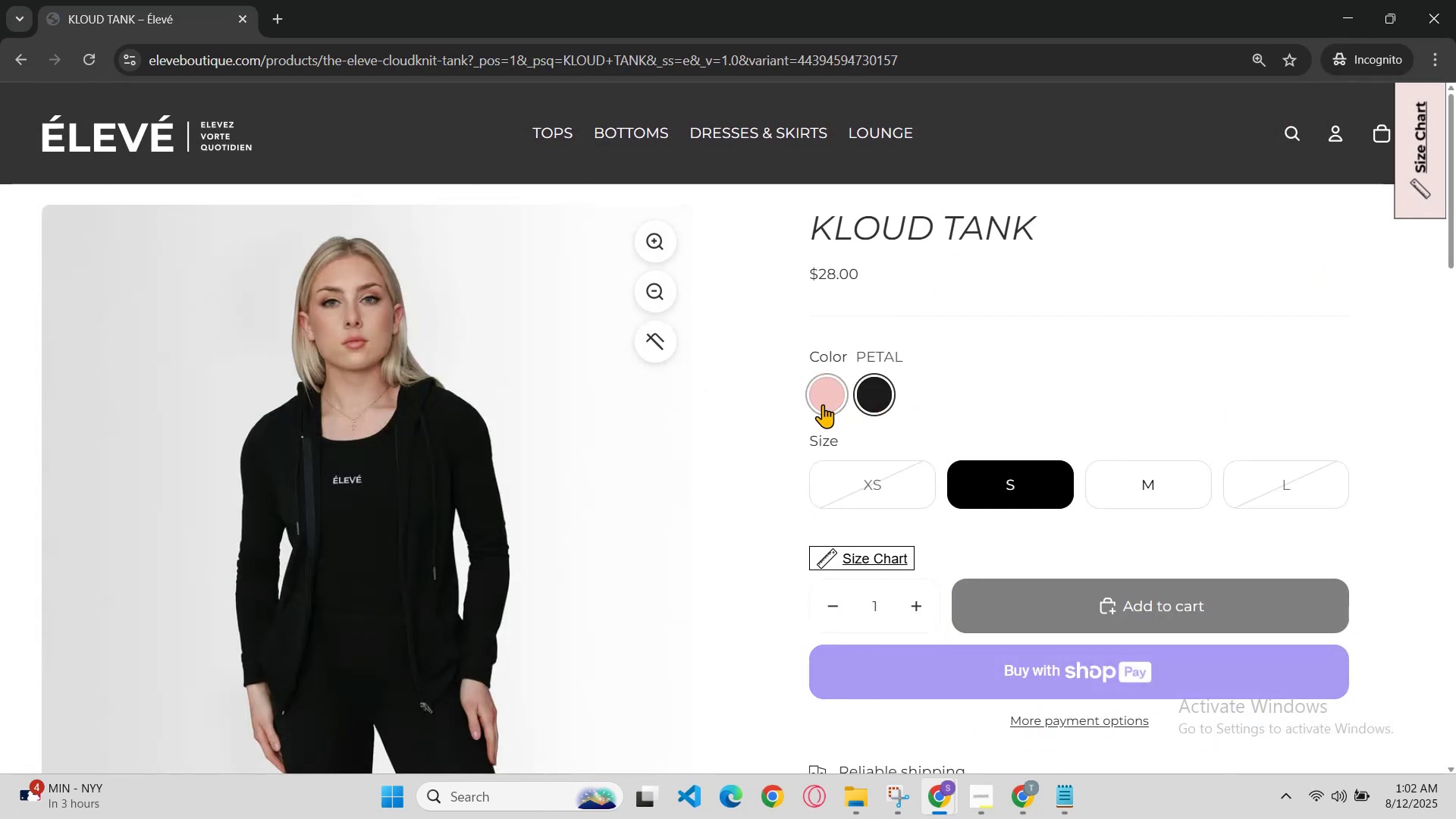 
scroll: coordinate [804, 403], scroll_direction: up, amount: 1.0
 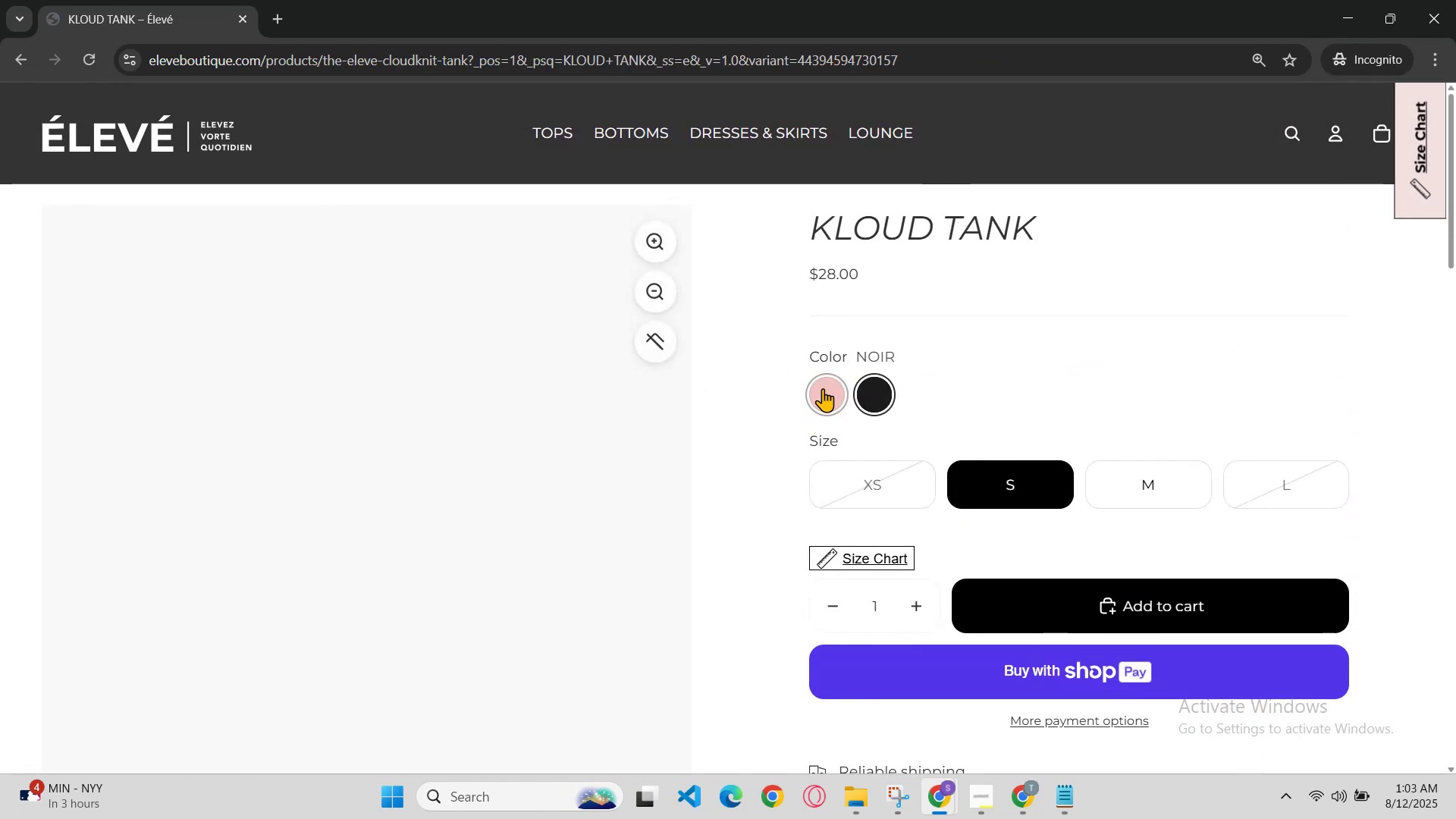 
left_click([823, 388])
 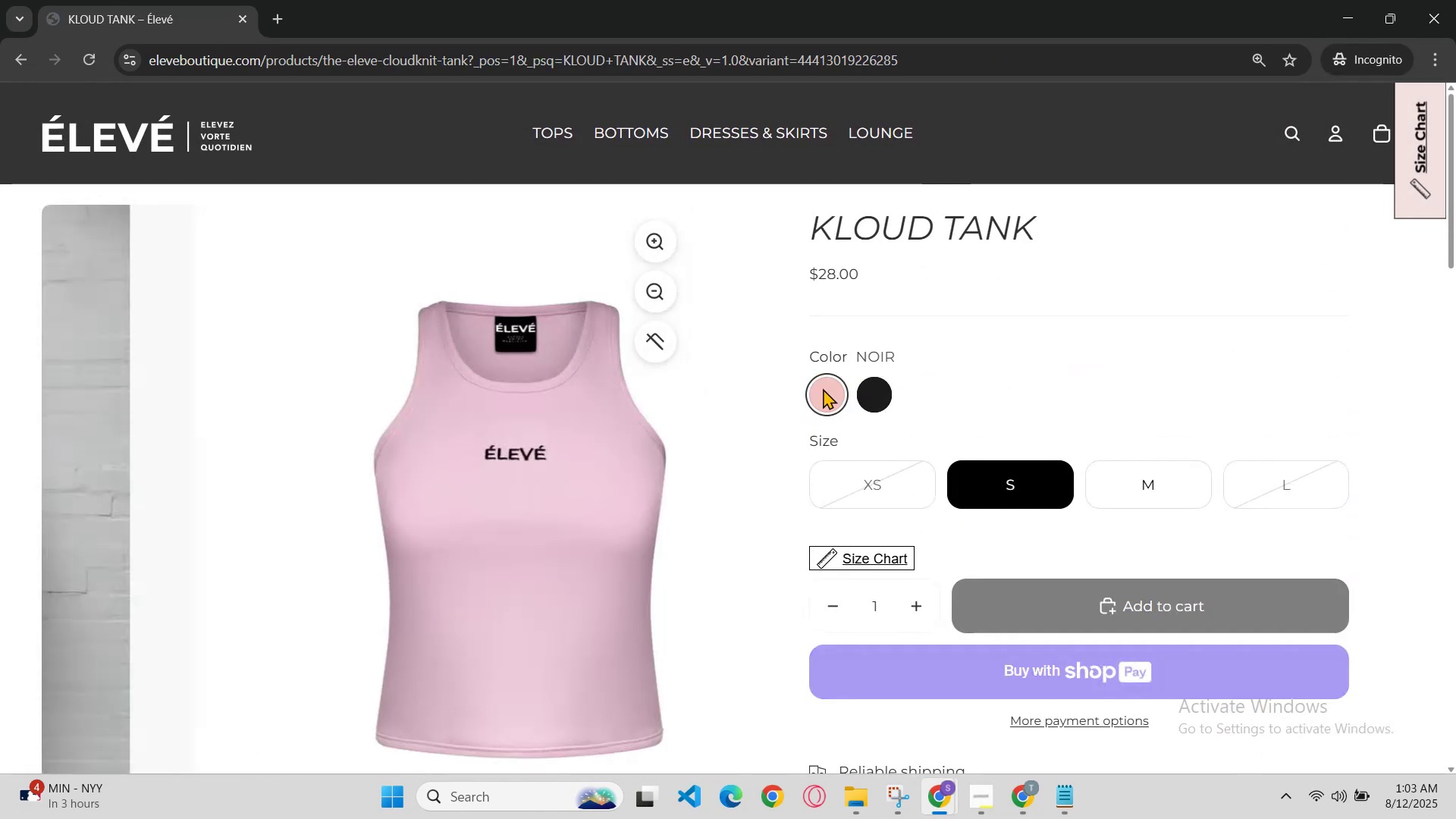 
scroll: coordinate [823, 388], scroll_direction: down, amount: 1.0
 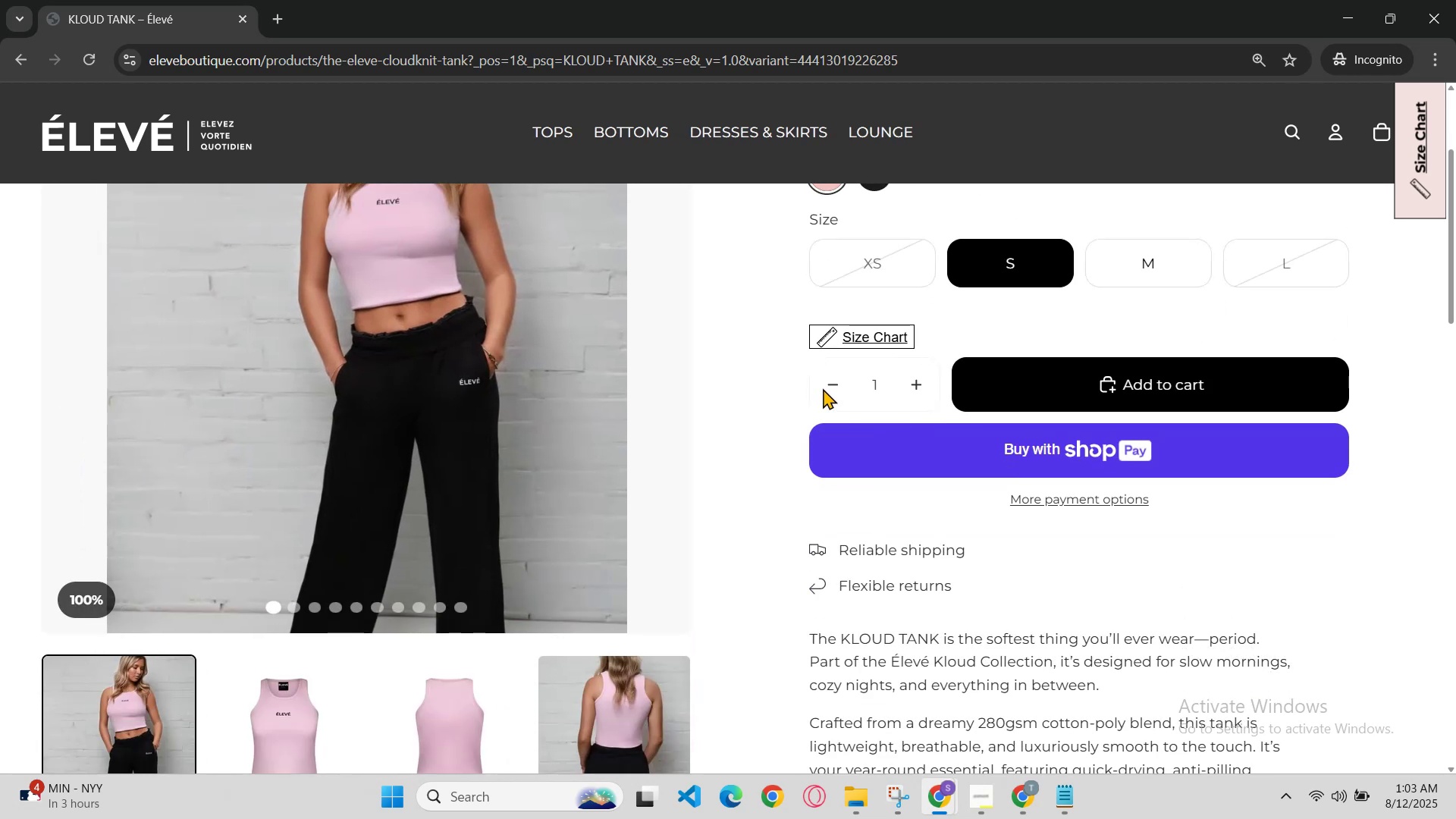 
scroll: coordinate [823, 388], scroll_direction: up, amount: 2.0
 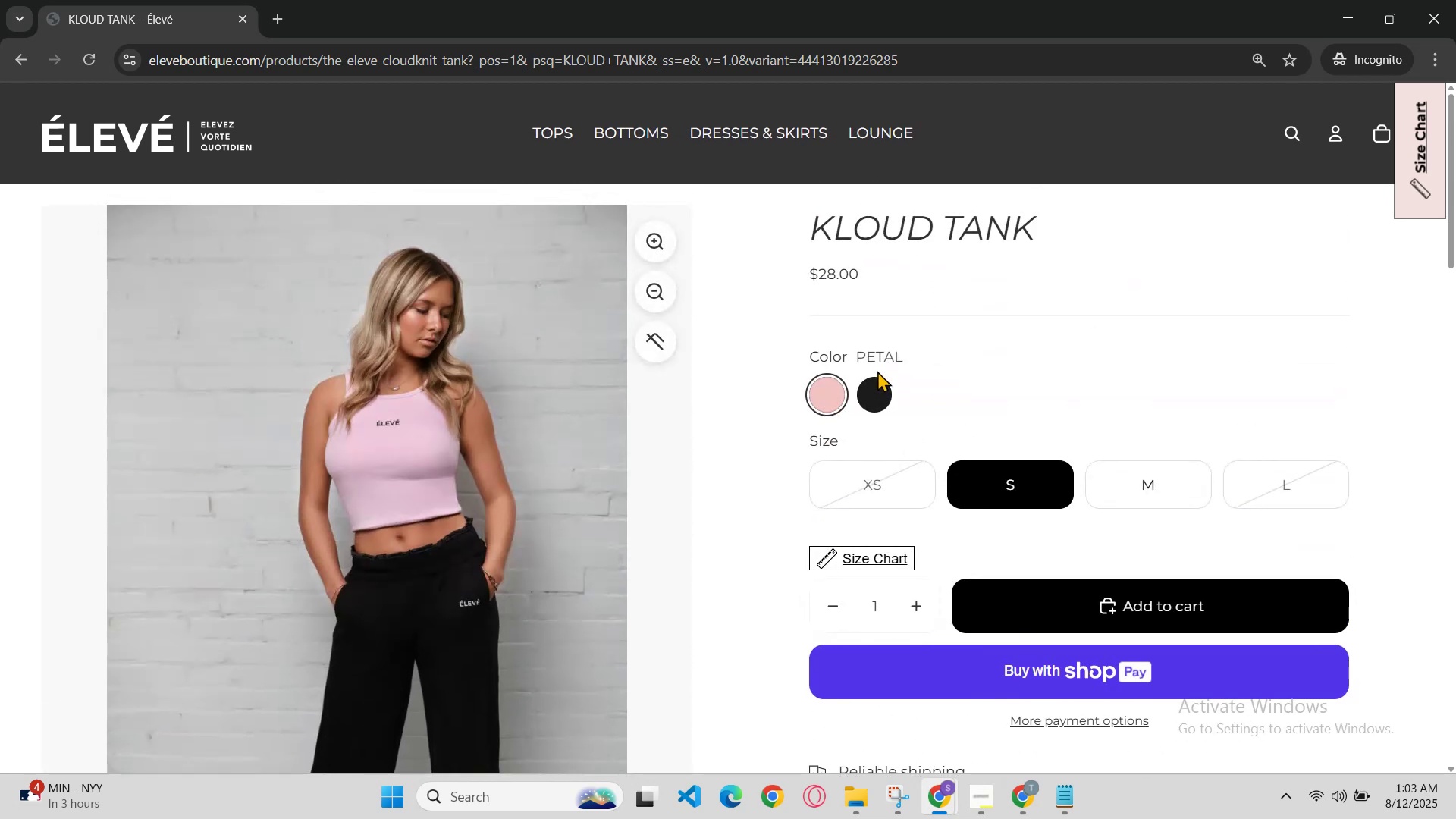 
left_click([870, 386])
 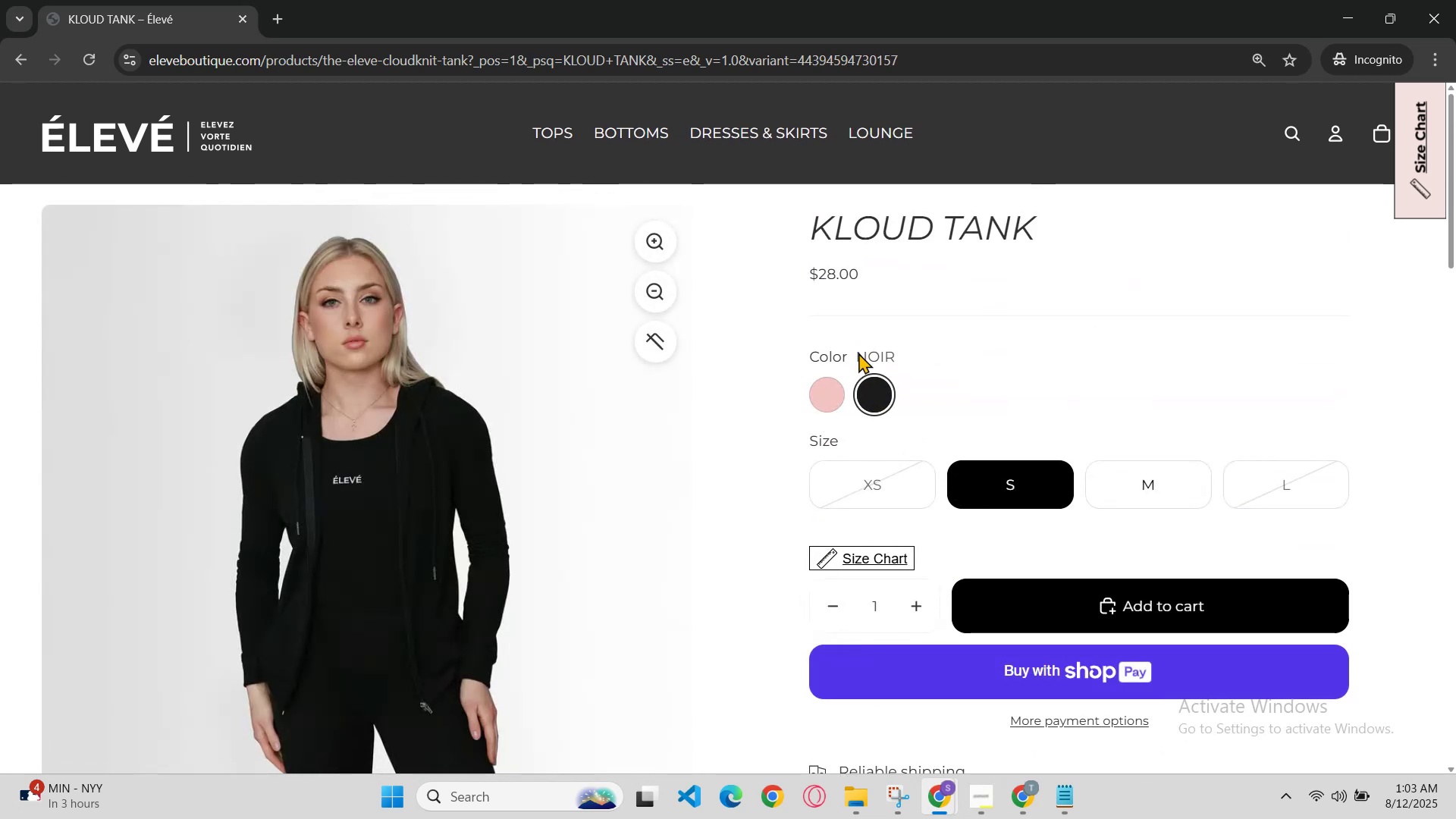 
key(Control+C)
 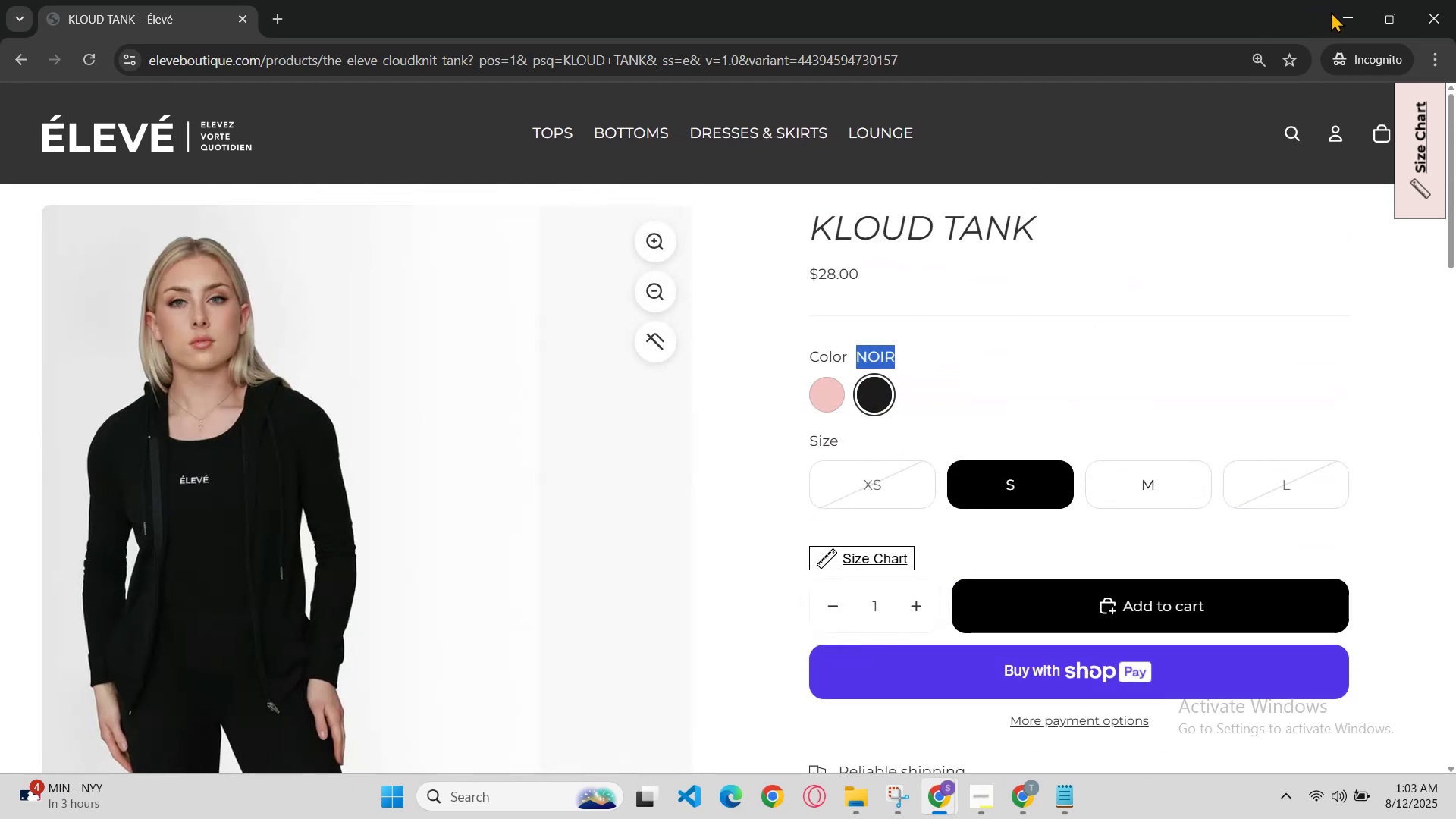 
left_click([1350, 22])
 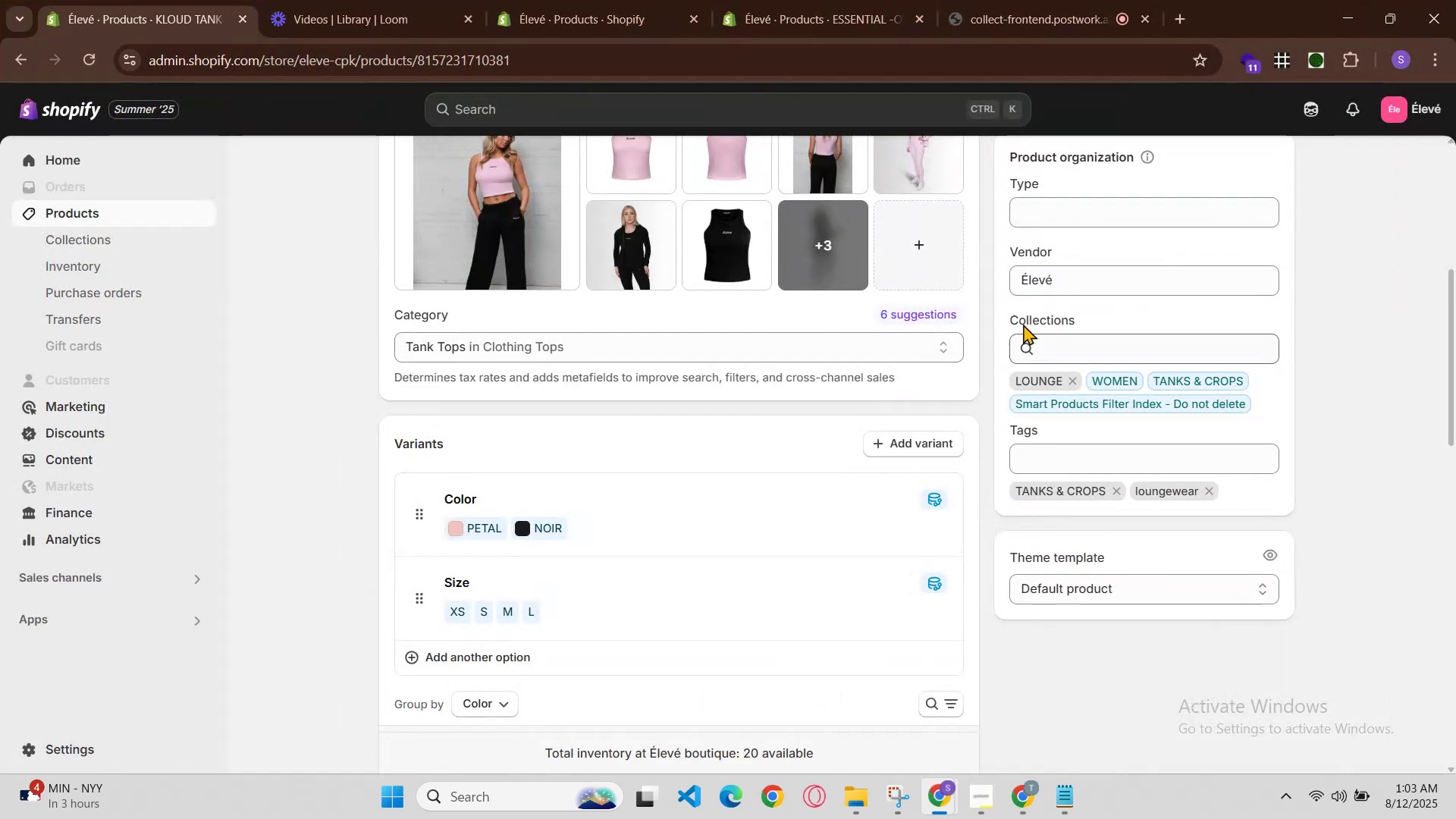 
scroll: coordinate [967, 342], scroll_direction: up, amount: 2.0
 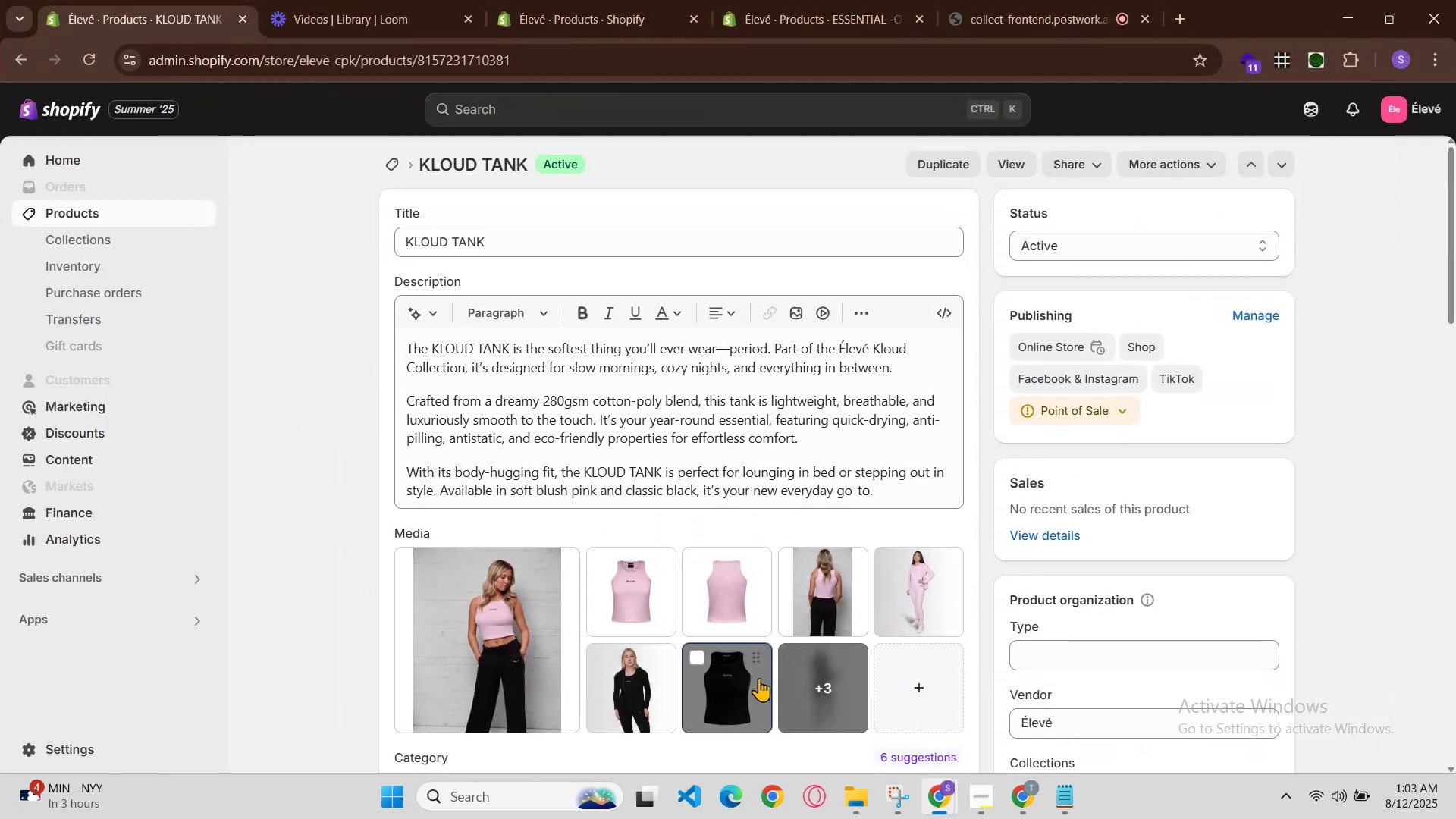 
left_click([734, 686])
 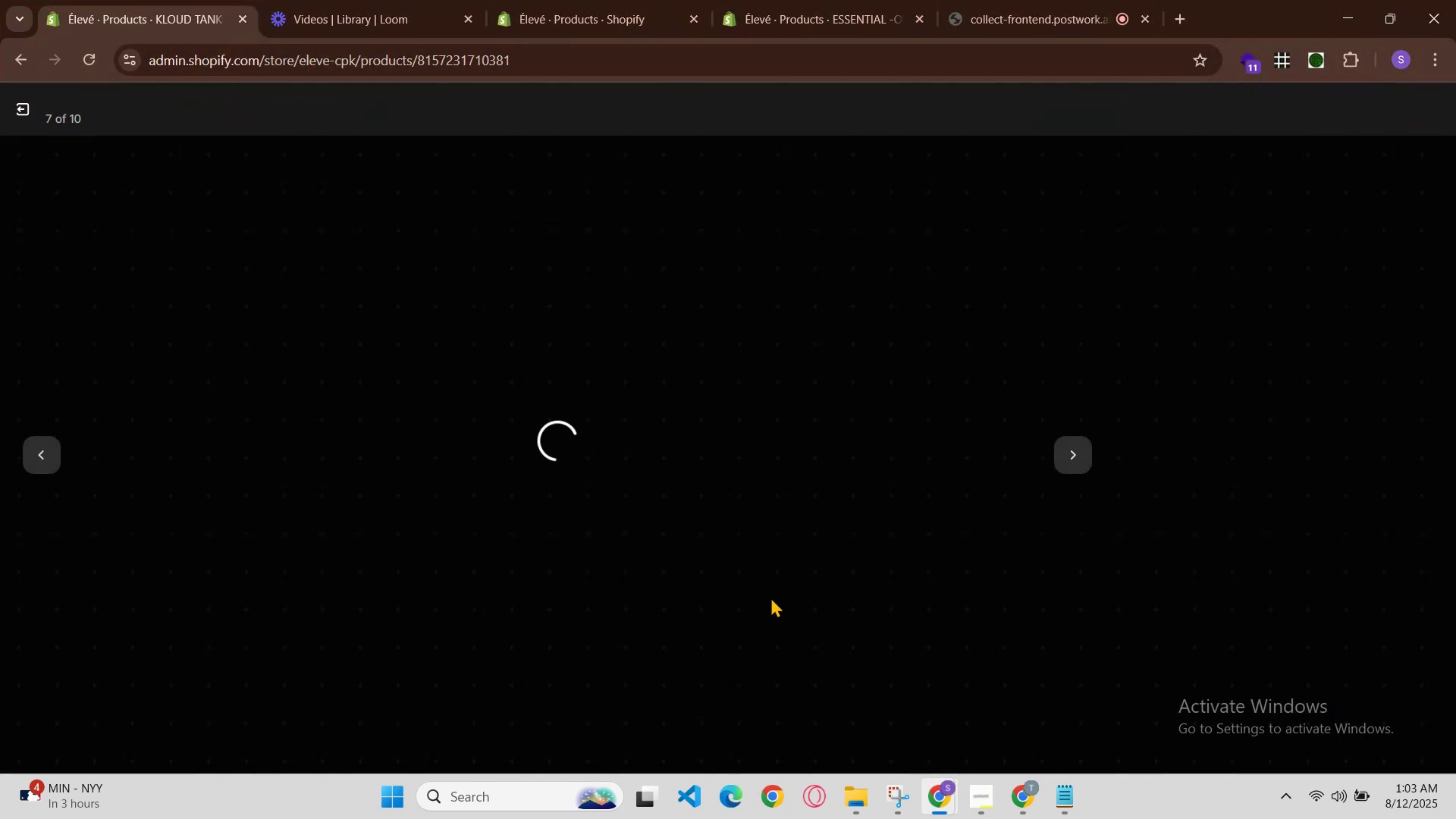 
mouse_move([1124, 302])
 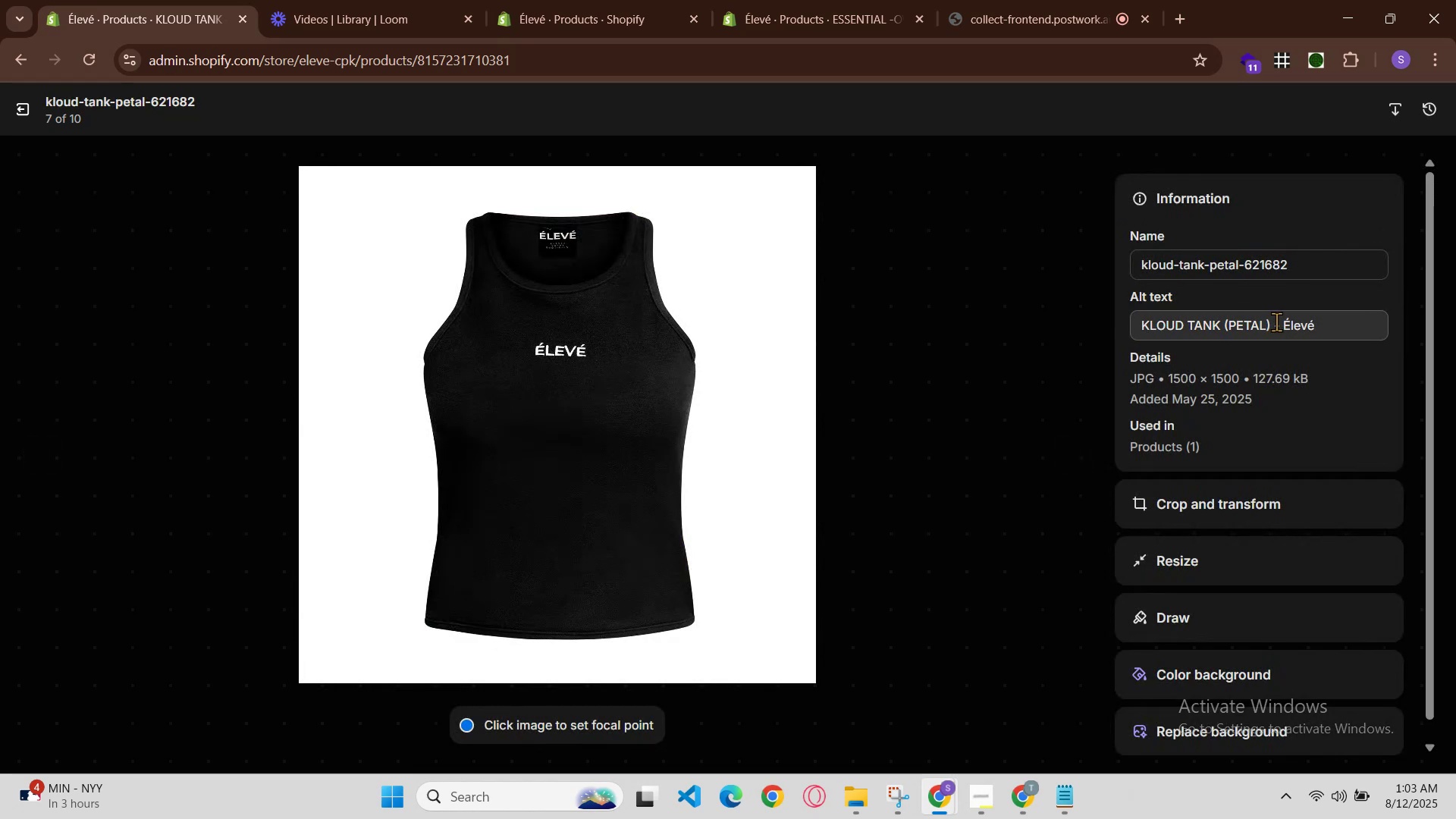 
left_click([1280, 326])
 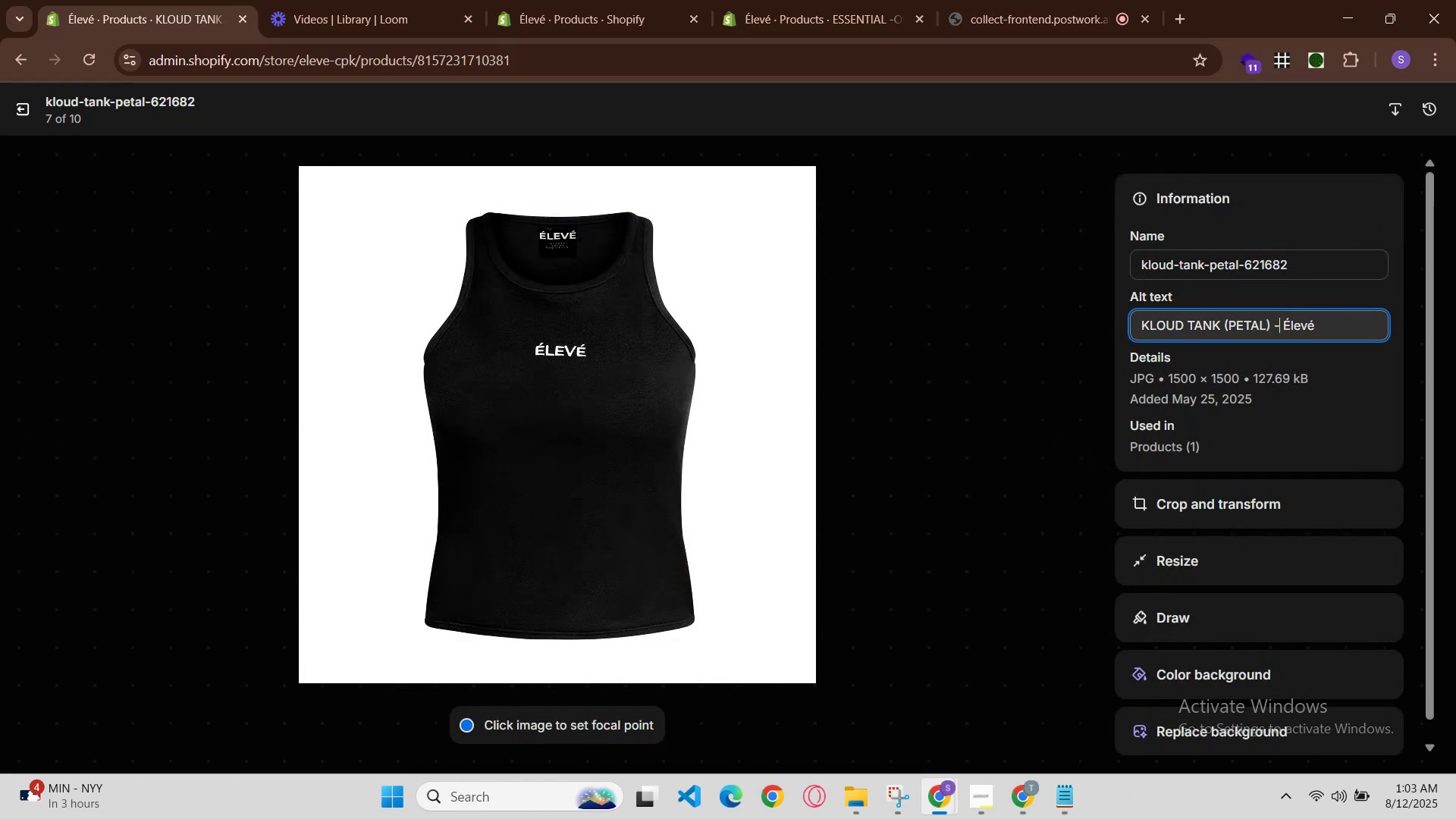 
key(Space)
 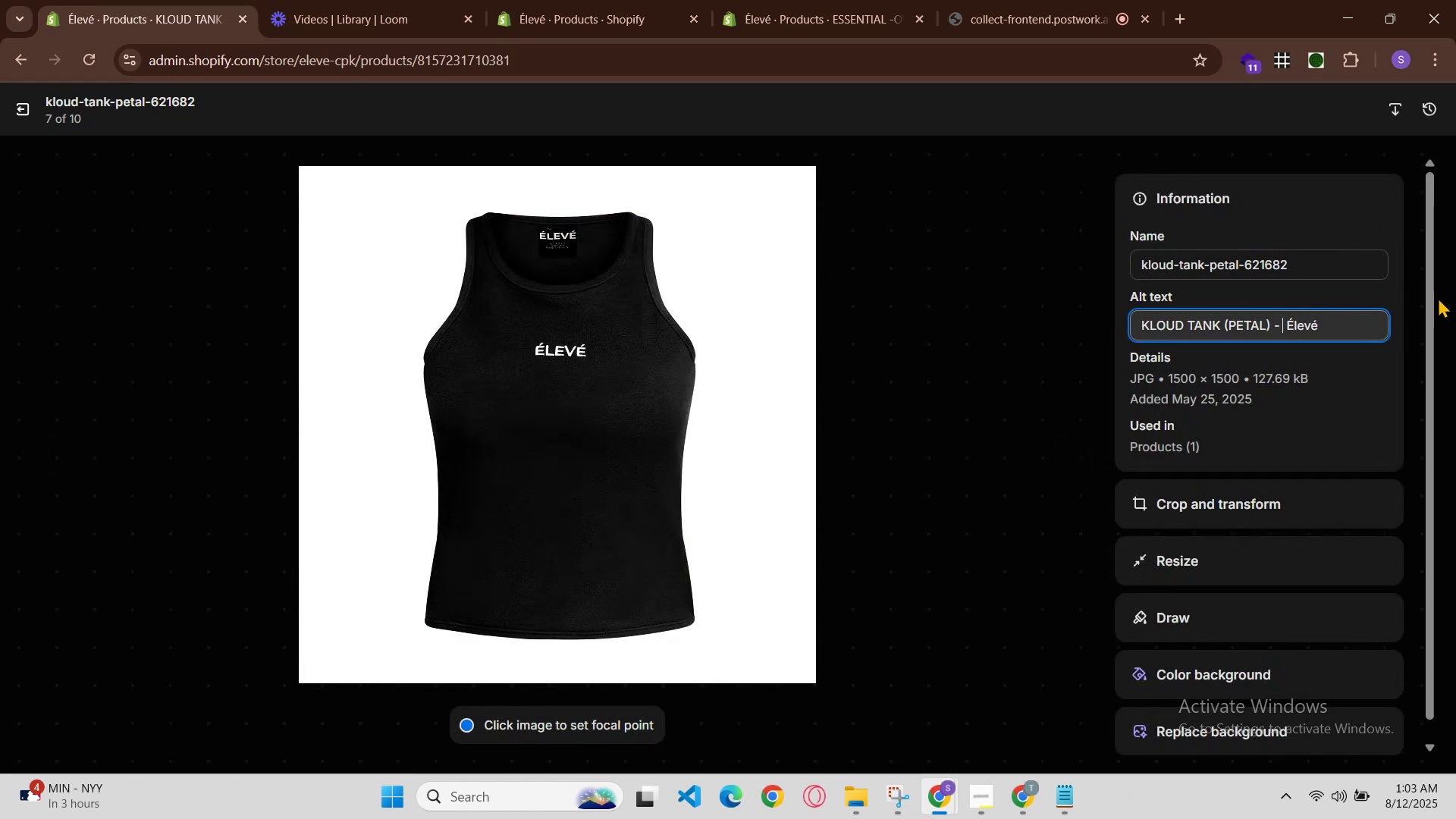 
key(Control+V)
 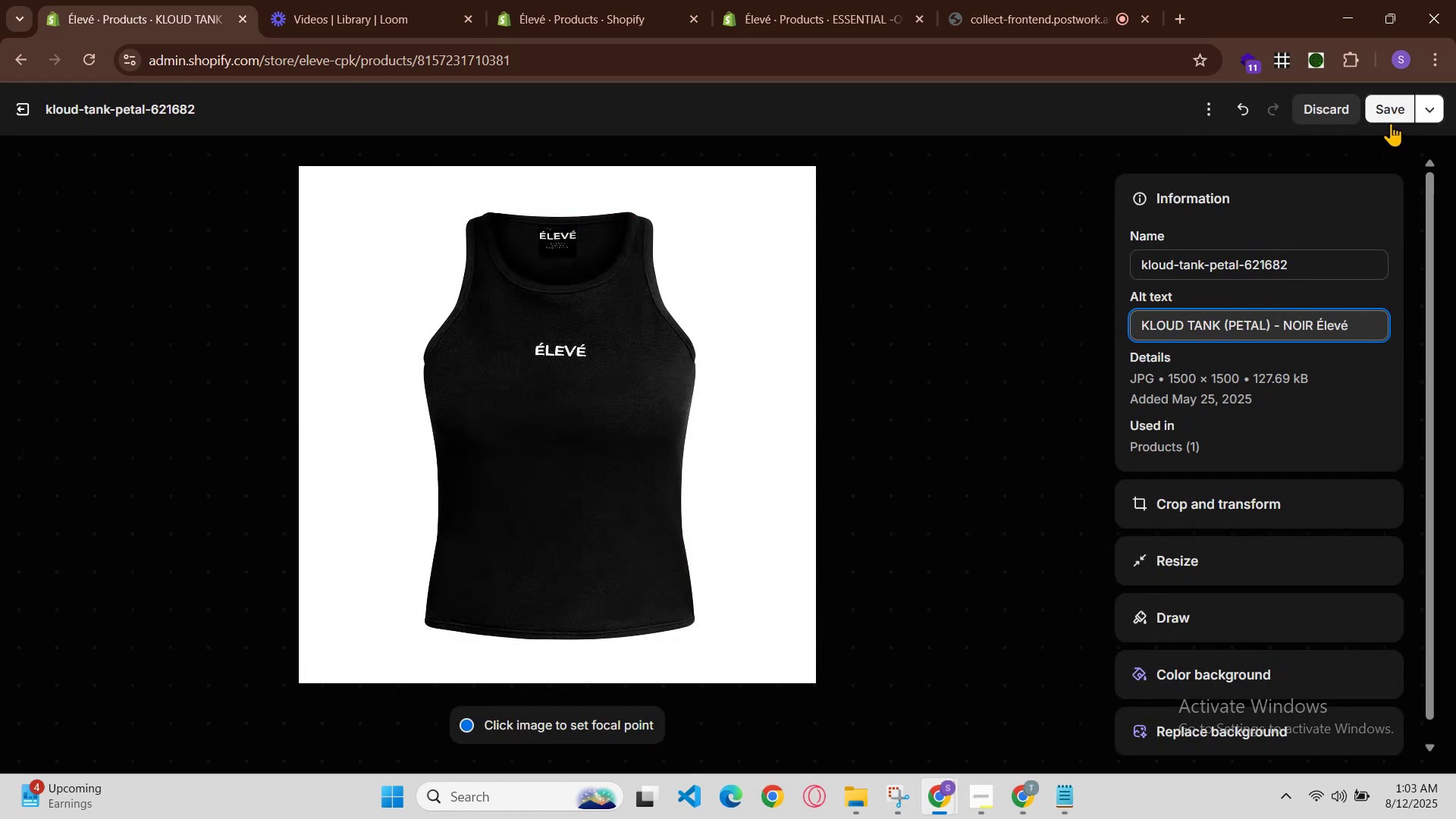 
left_click([1391, 123])
 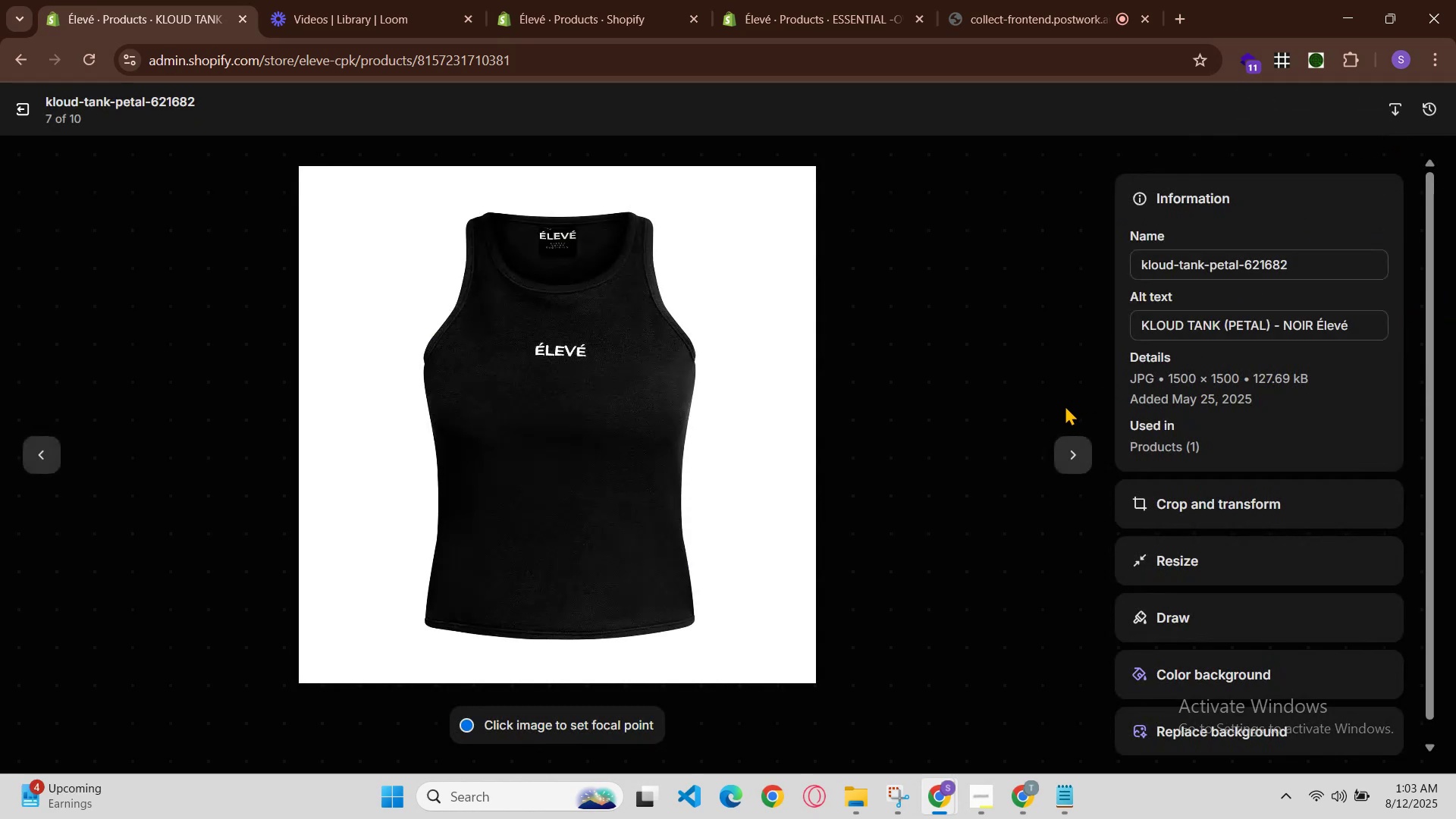 
left_click([1074, 449])
 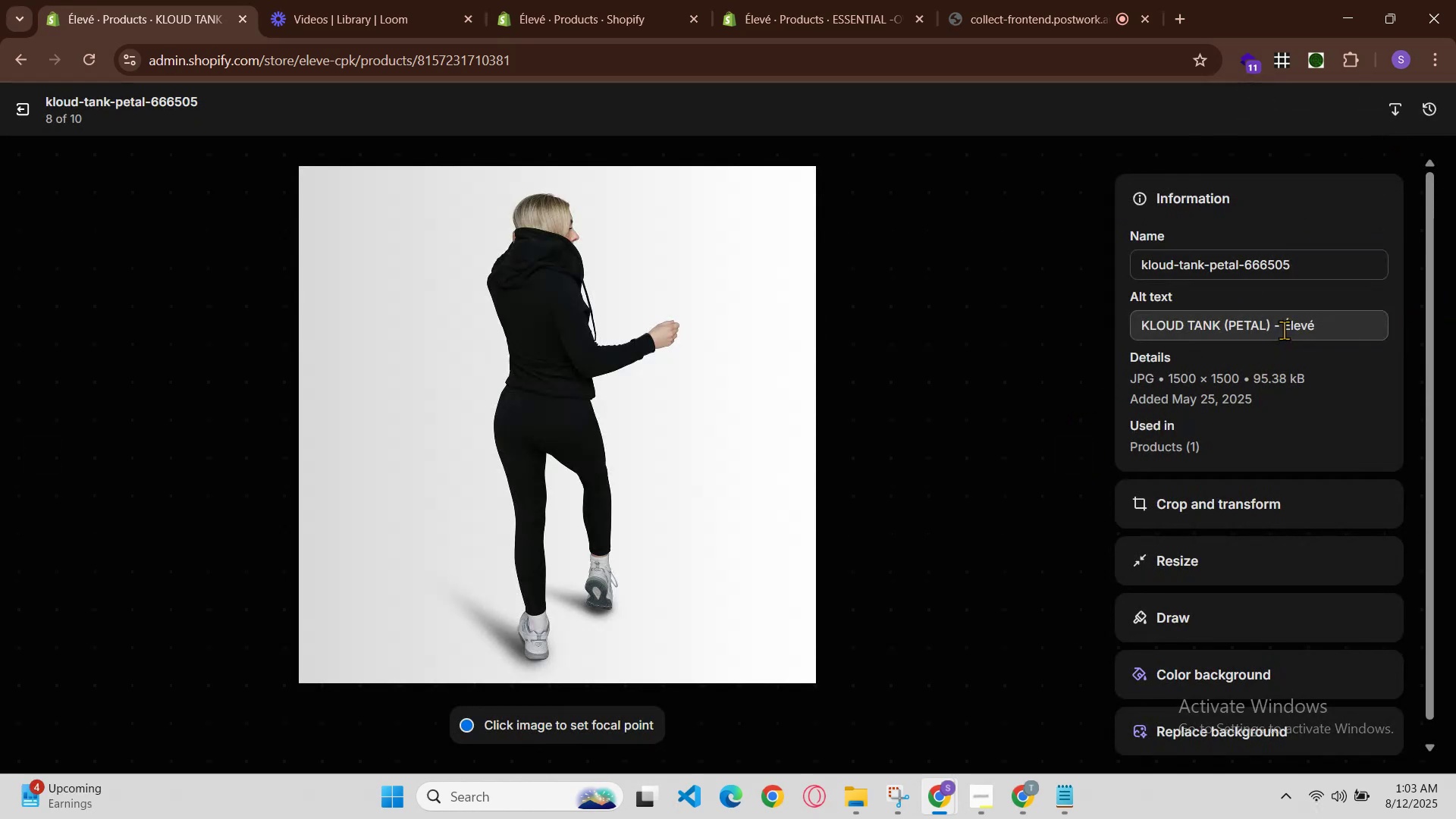 
left_click([1284, 327])
 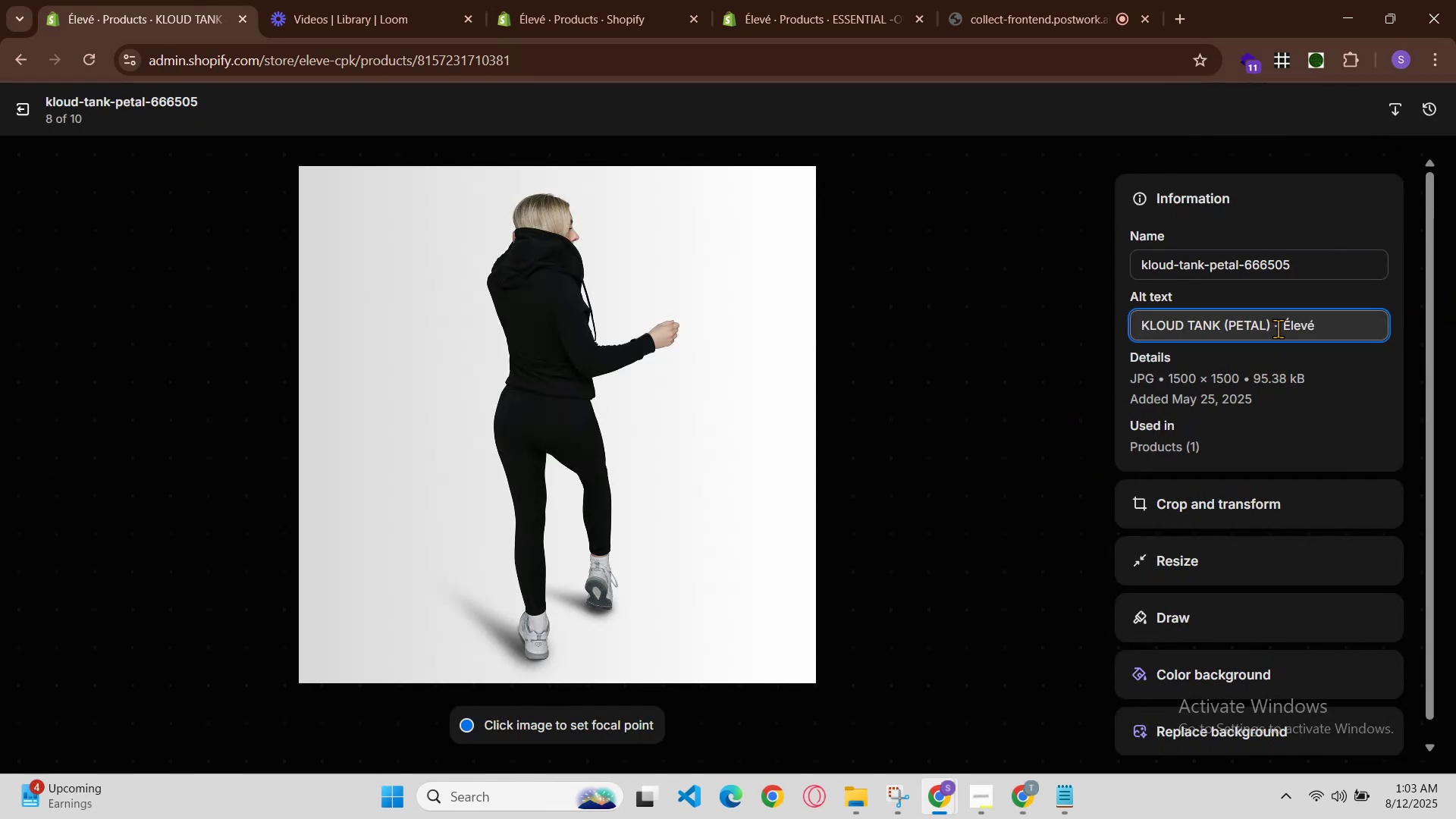 
left_click([1278, 328])
 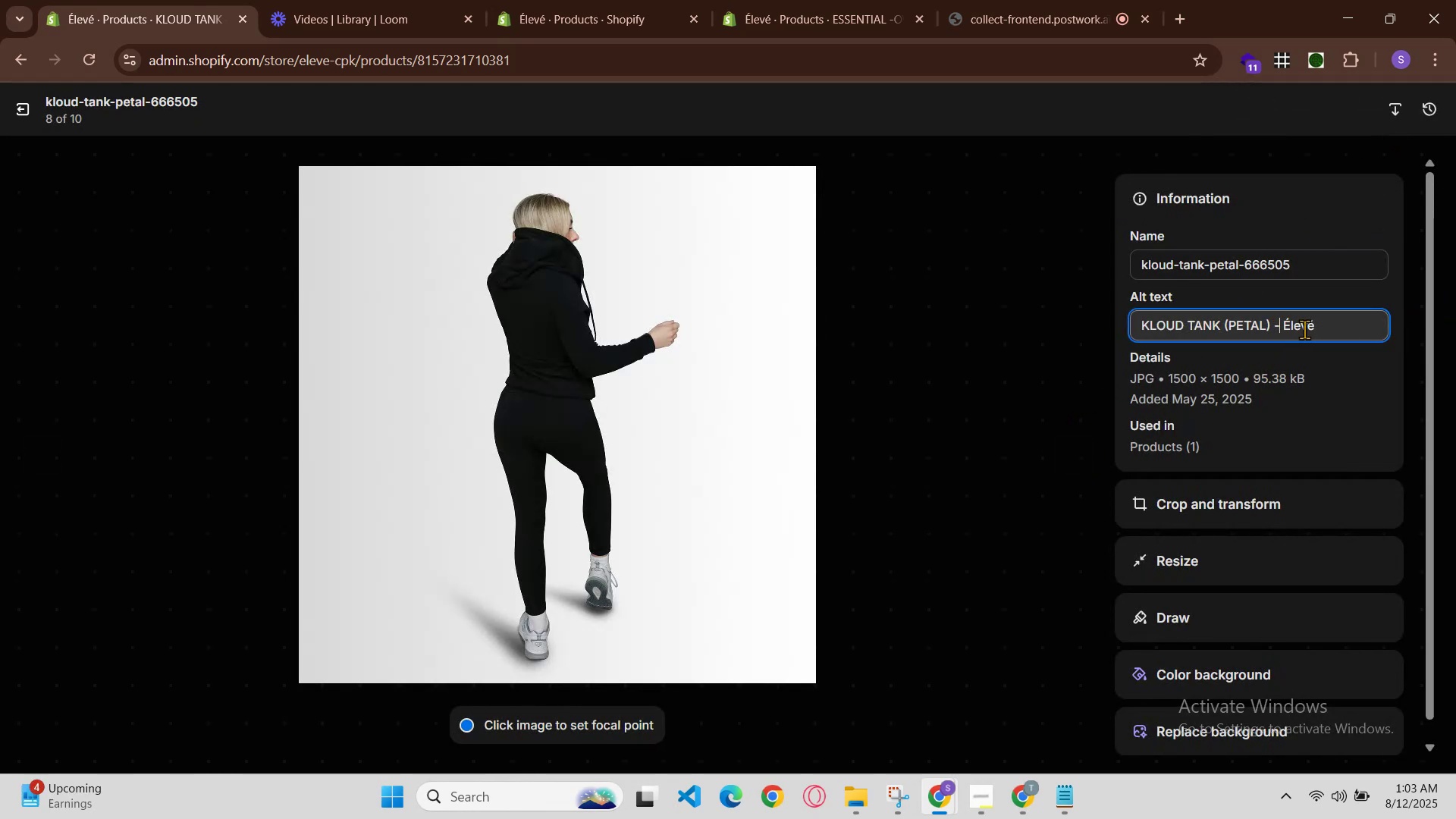 
key(Space)
 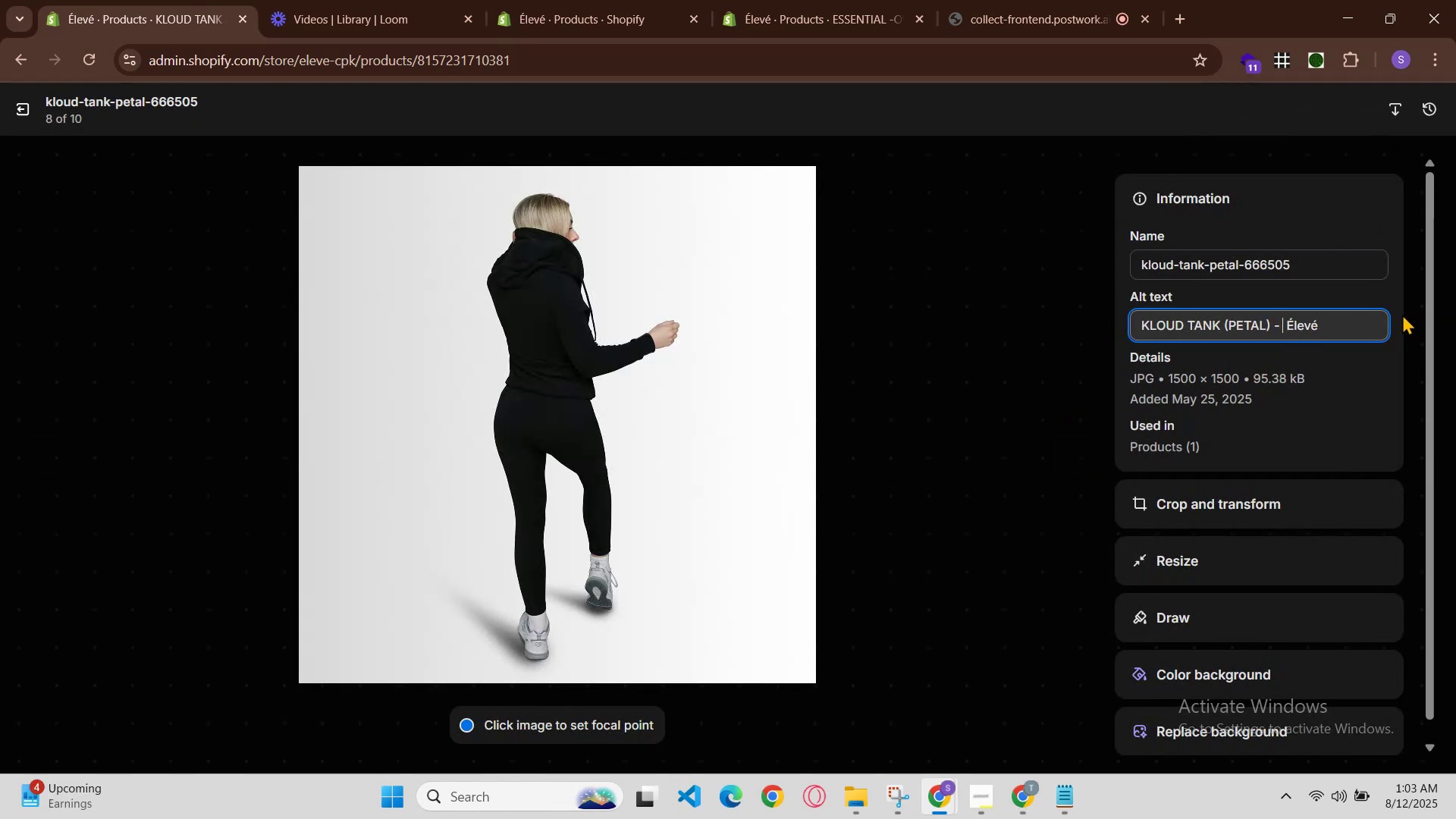 
key(Control+V)
 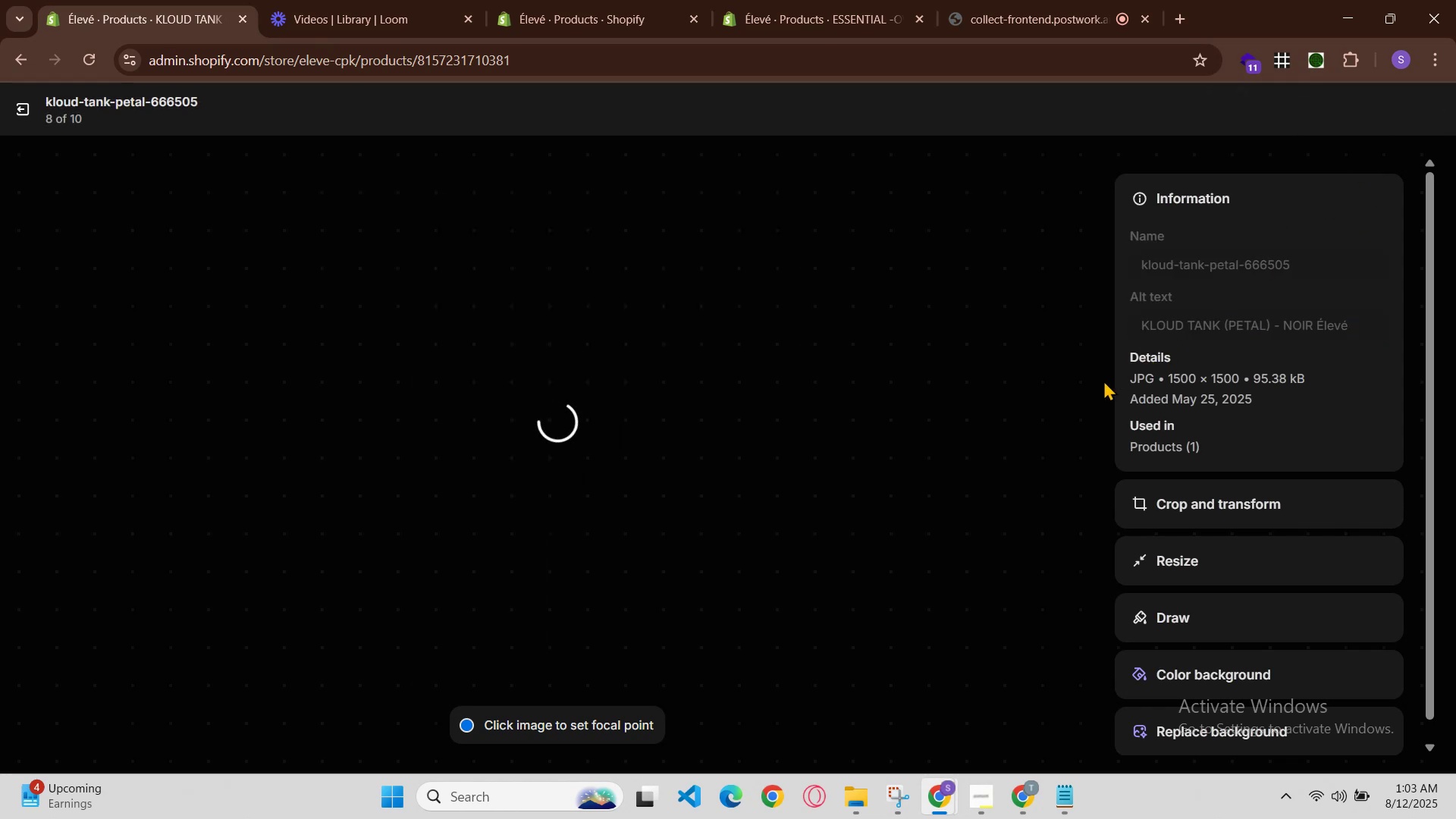 
left_click([1073, 460])
 